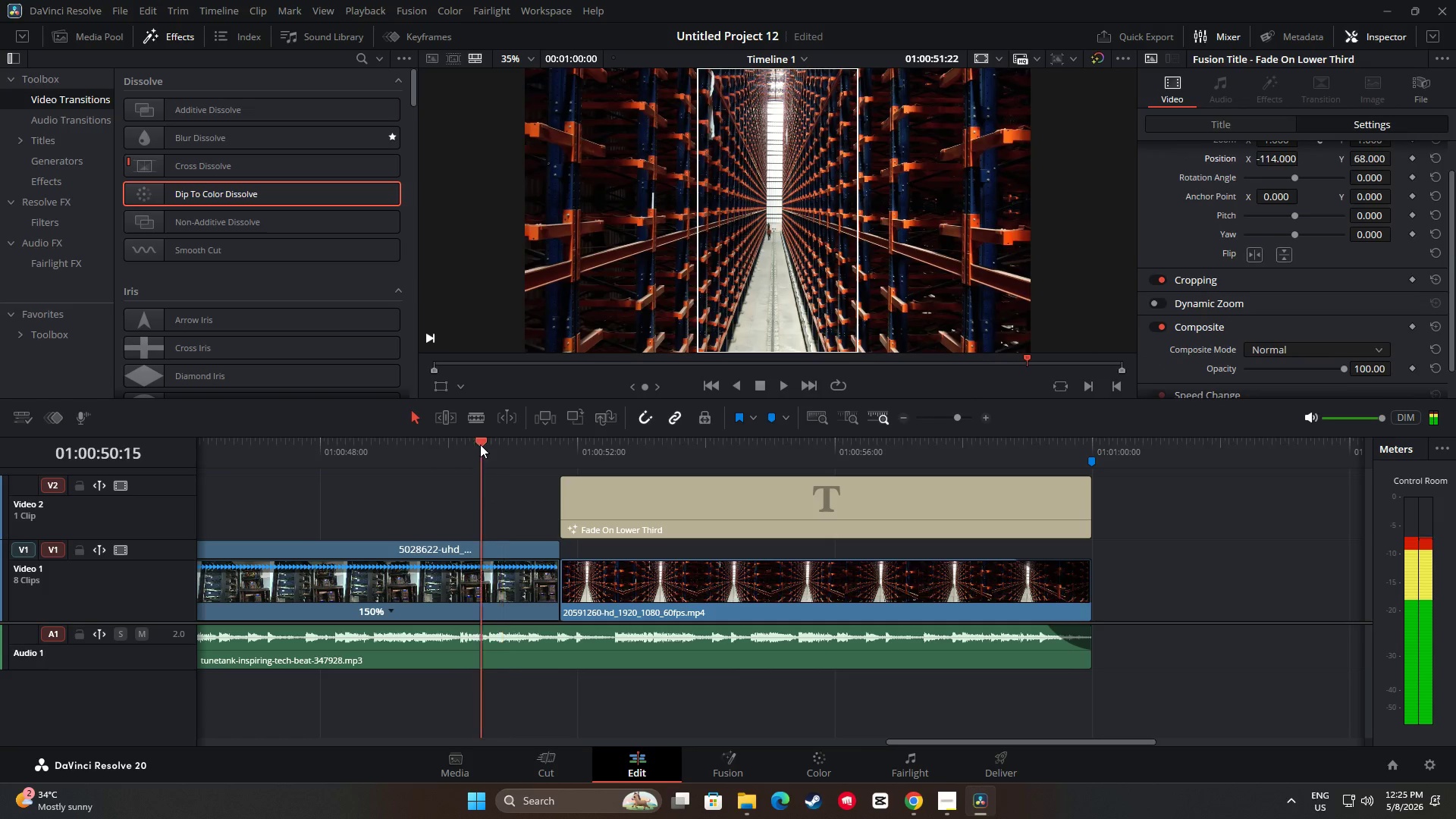 
key(Space)
 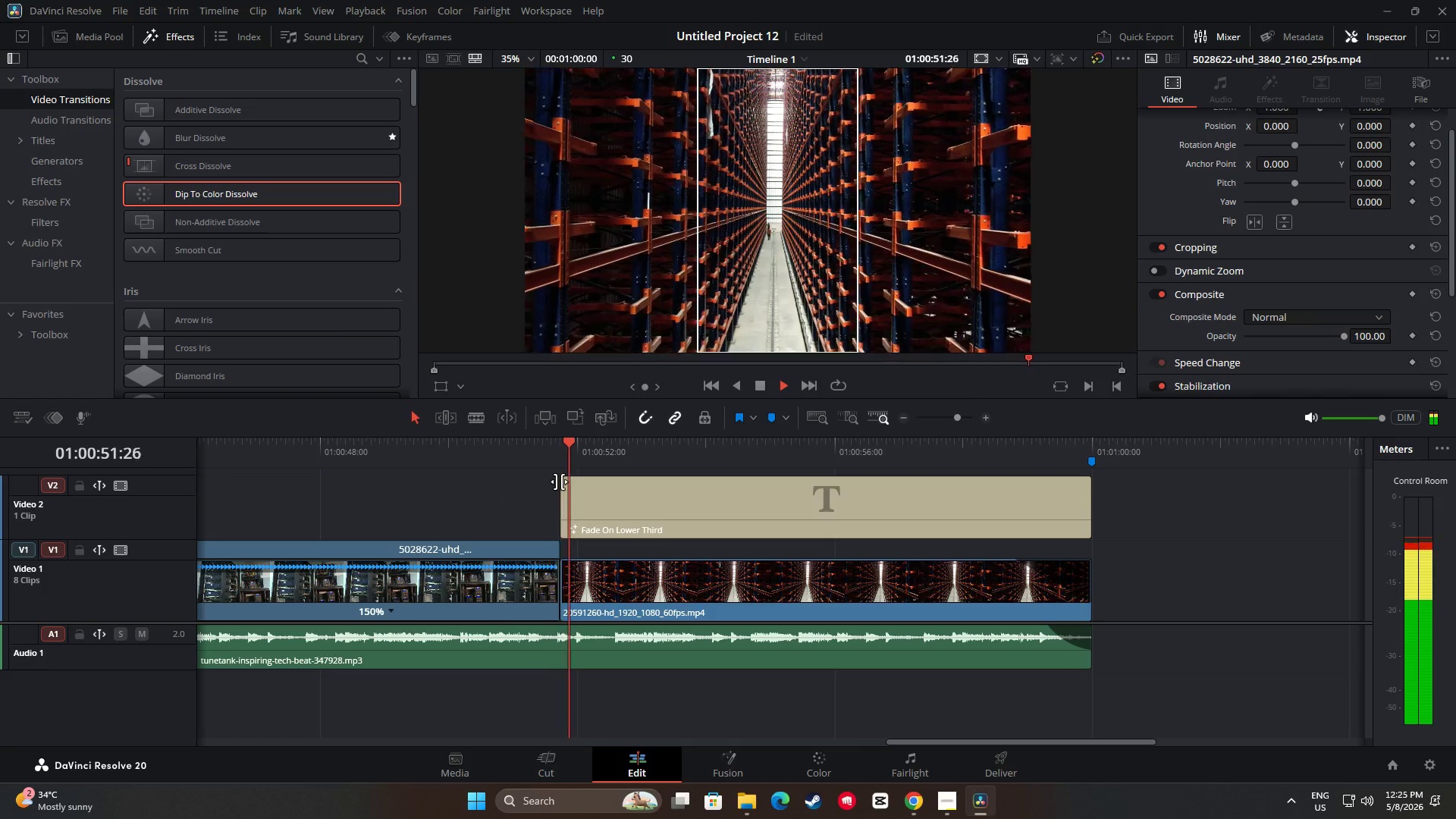 
key(Space)
 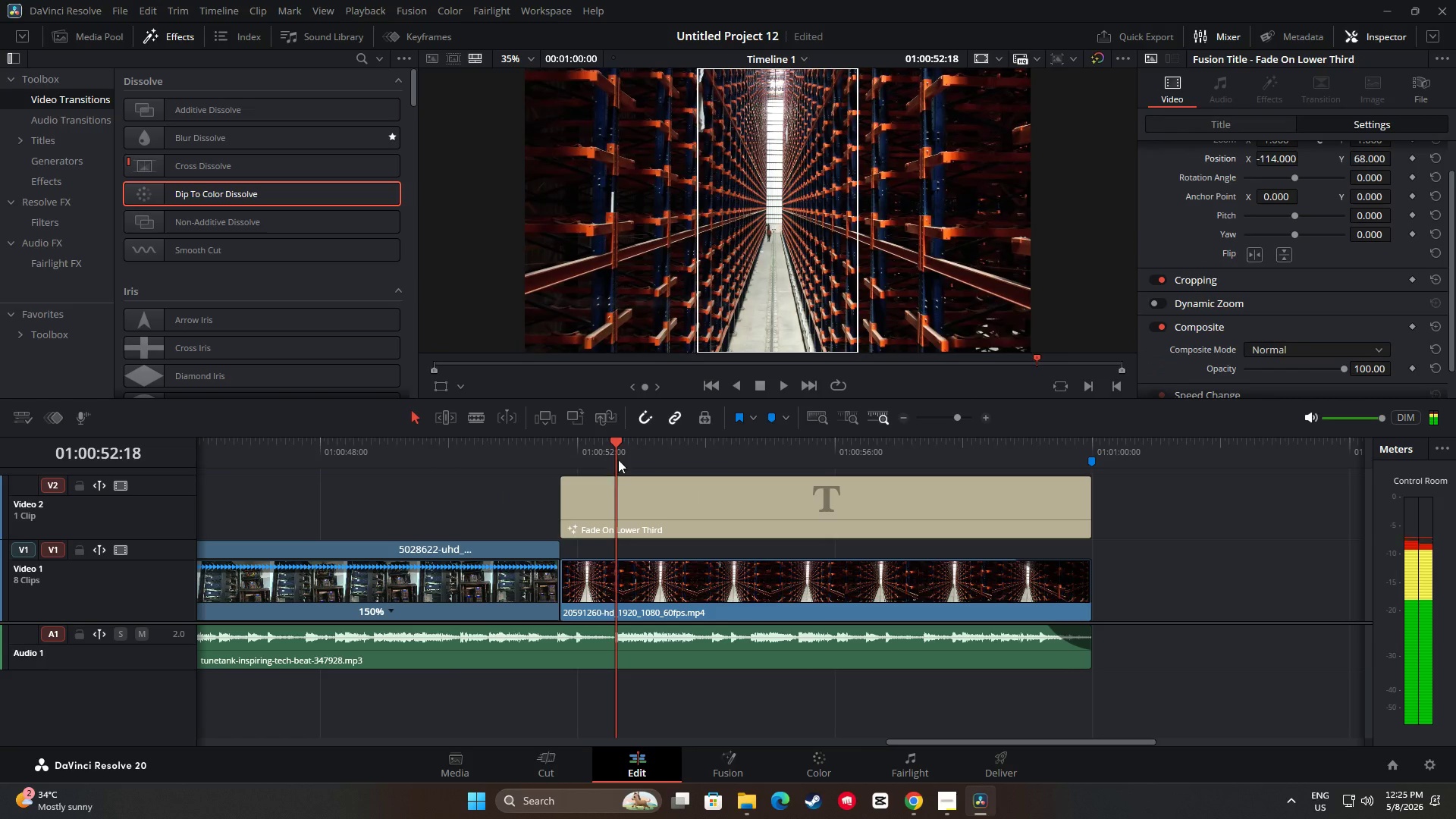 
left_click_drag(start_coordinate=[623, 438], to_coordinate=[516, 442])
 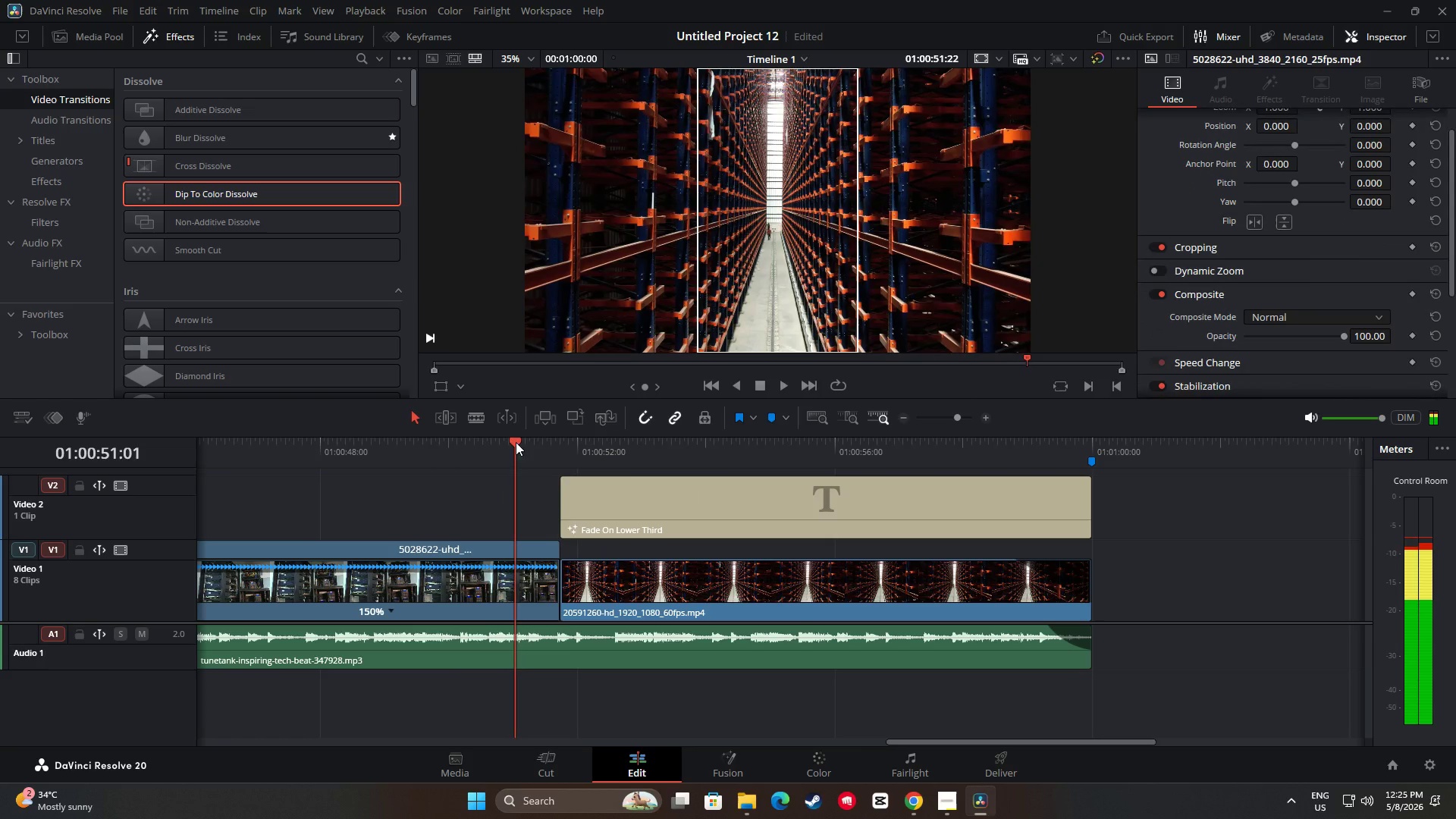 
key(Space)
 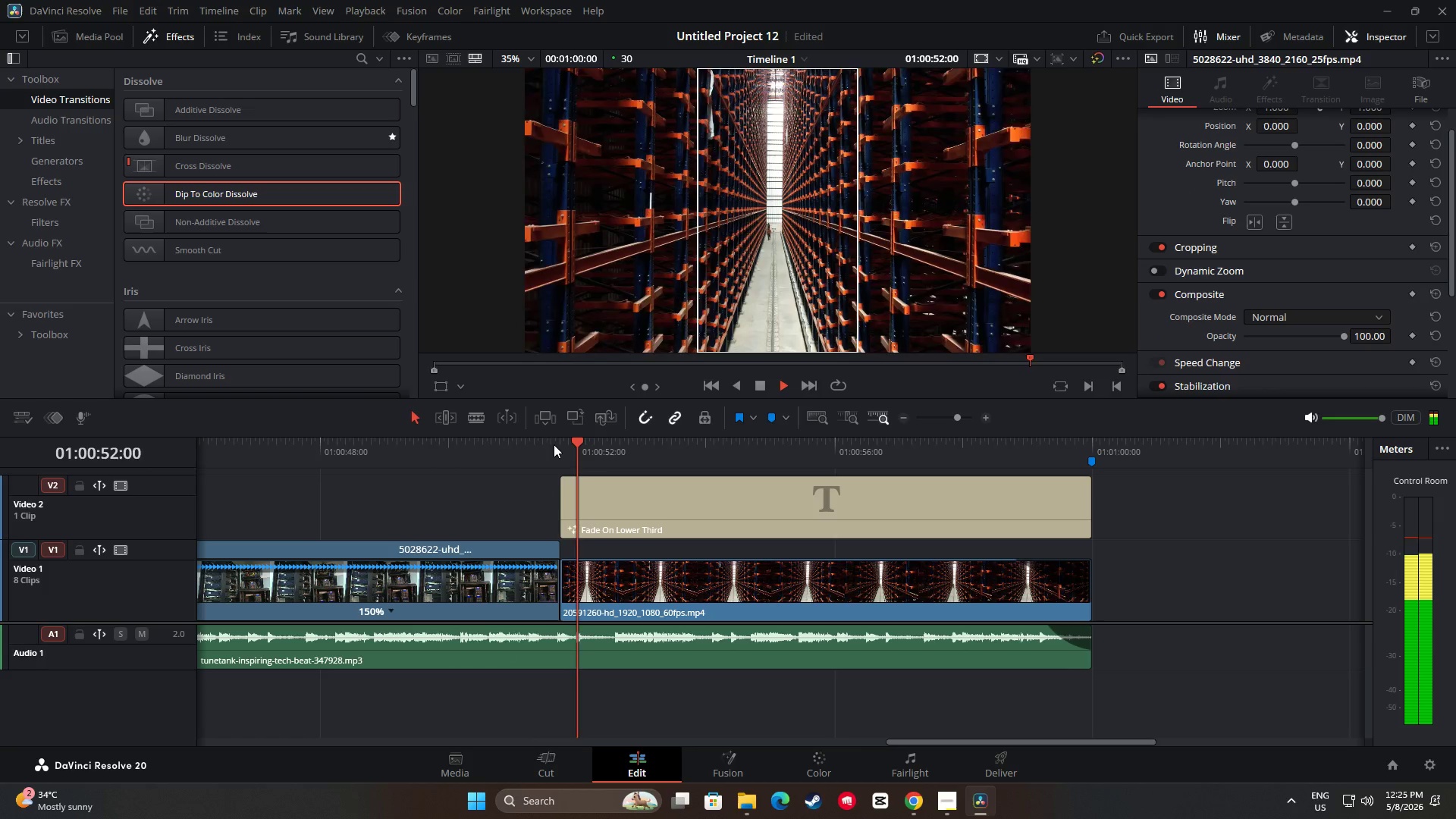 
key(Space)
 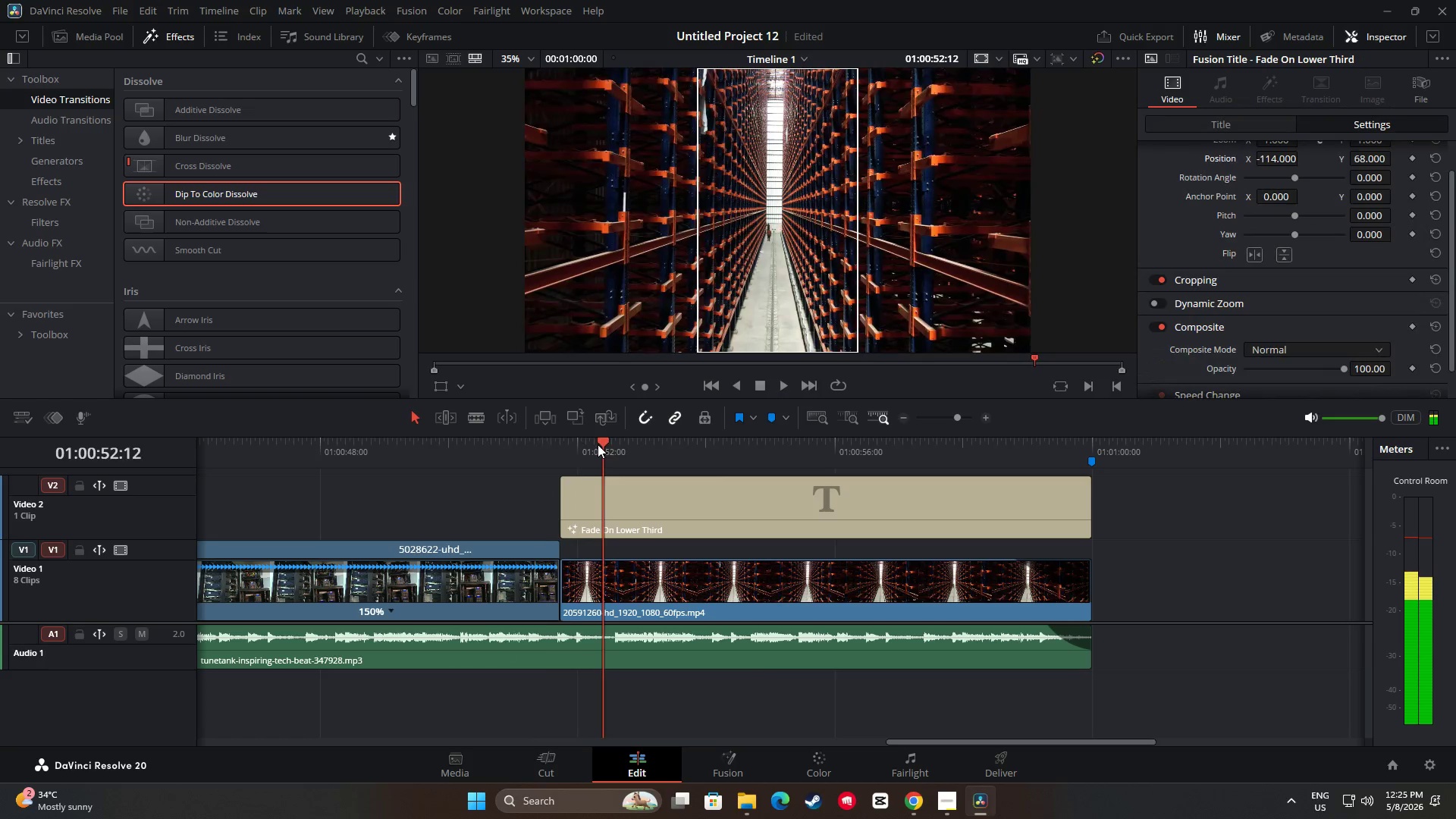 
left_click_drag(start_coordinate=[598, 444], to_coordinate=[467, 448])
 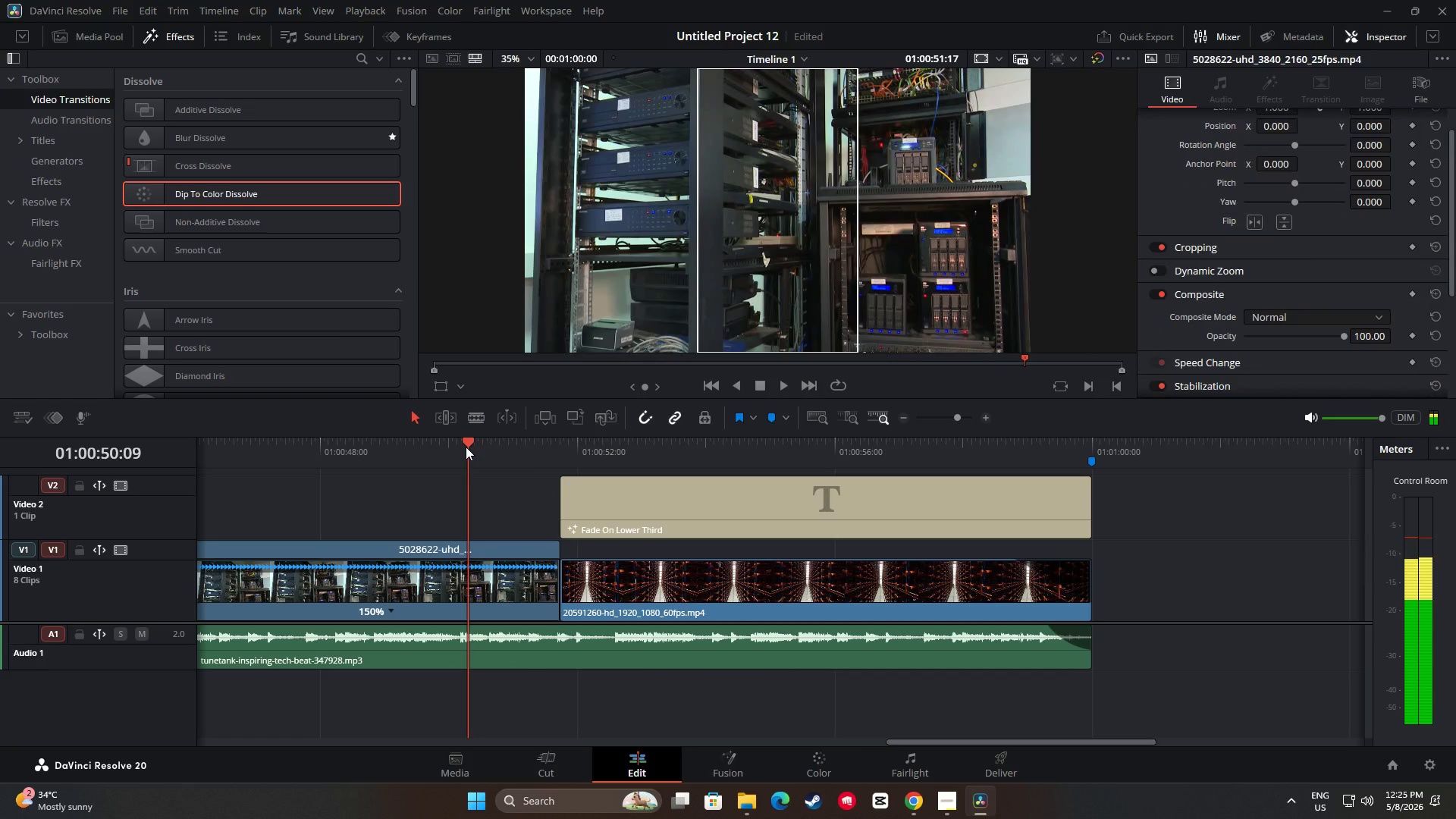 
key(Space)
 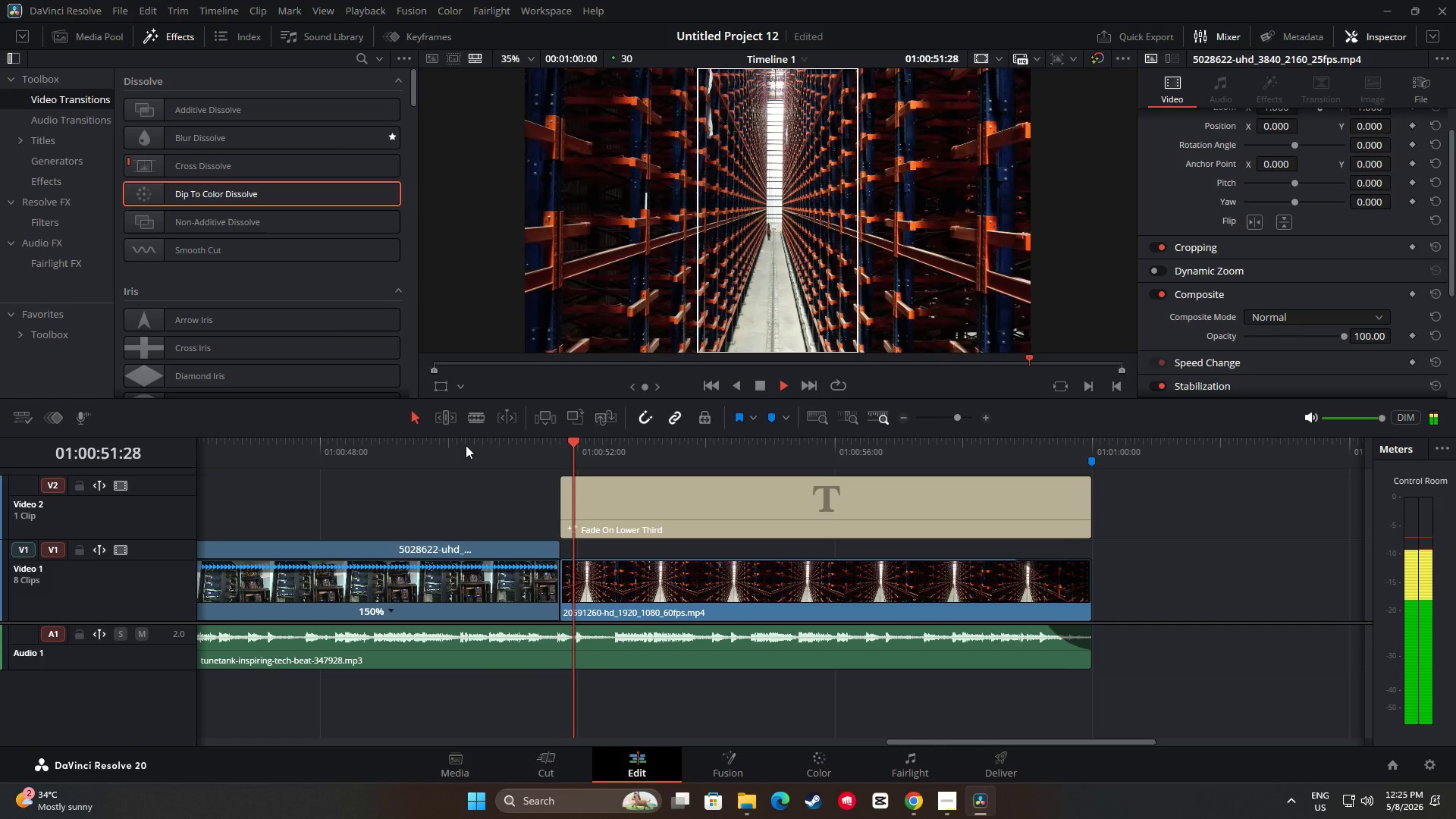 
key(Space)
 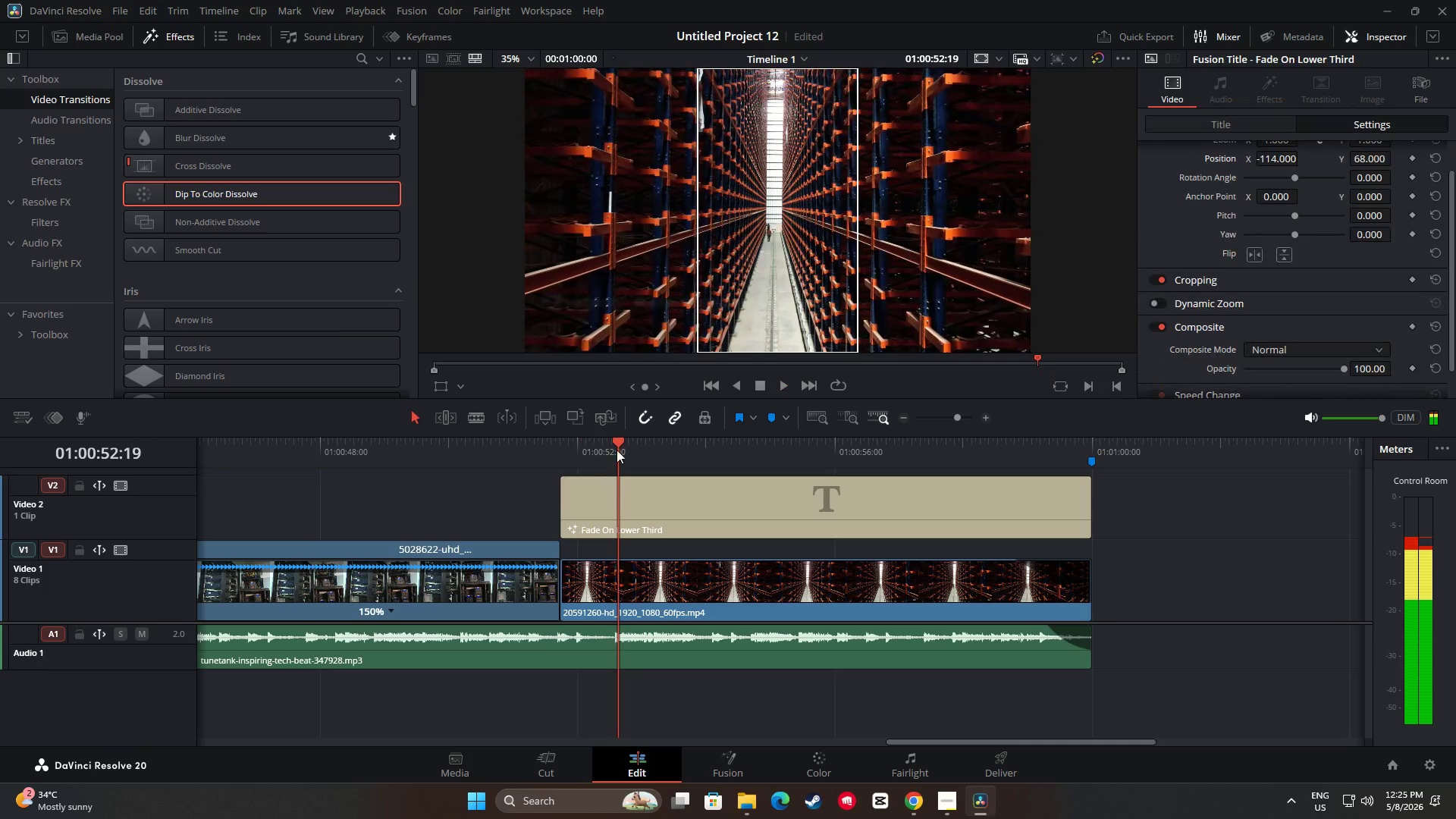 
left_click_drag(start_coordinate=[617, 444], to_coordinate=[372, 447])
 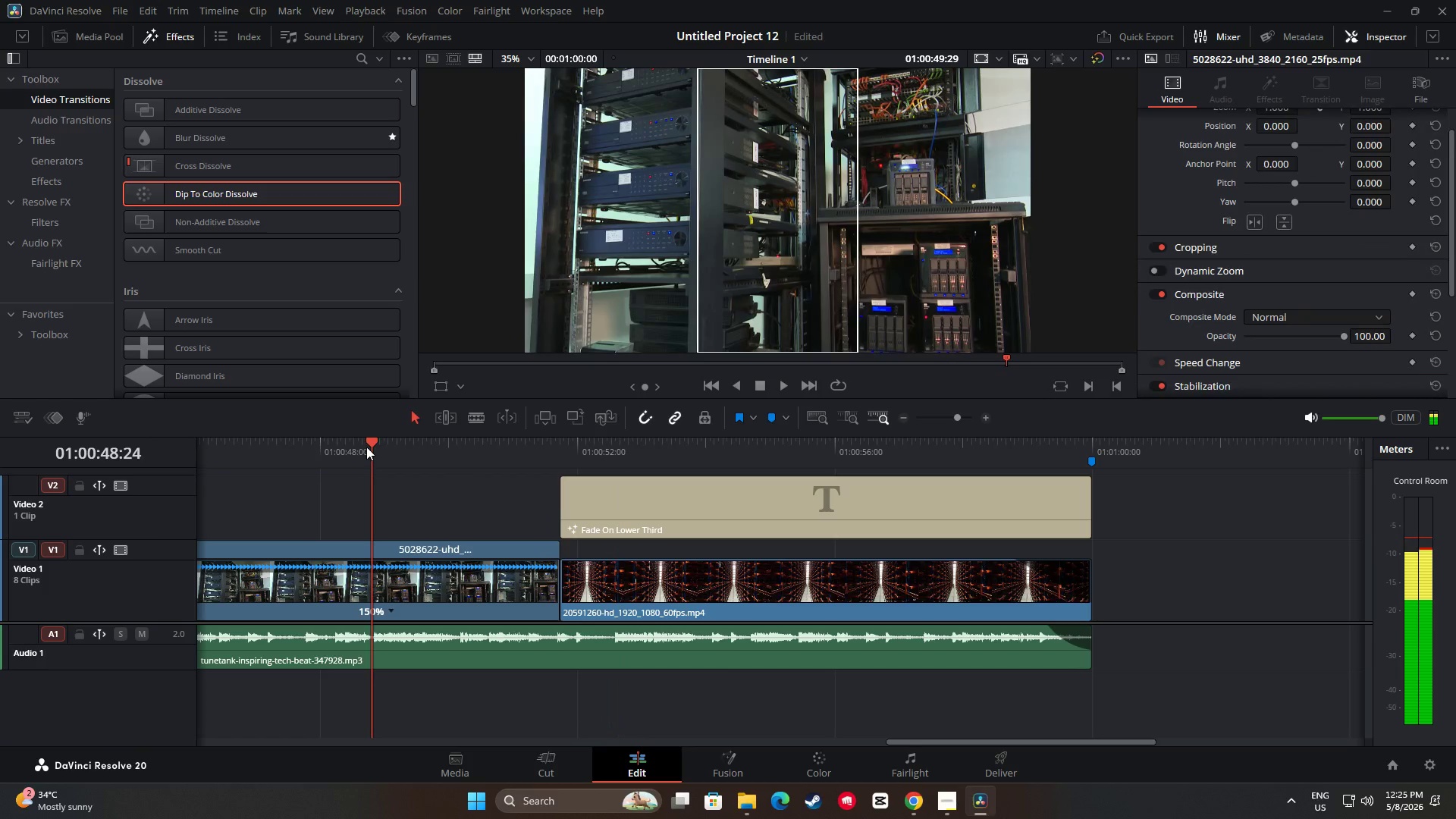 
key(Space)
 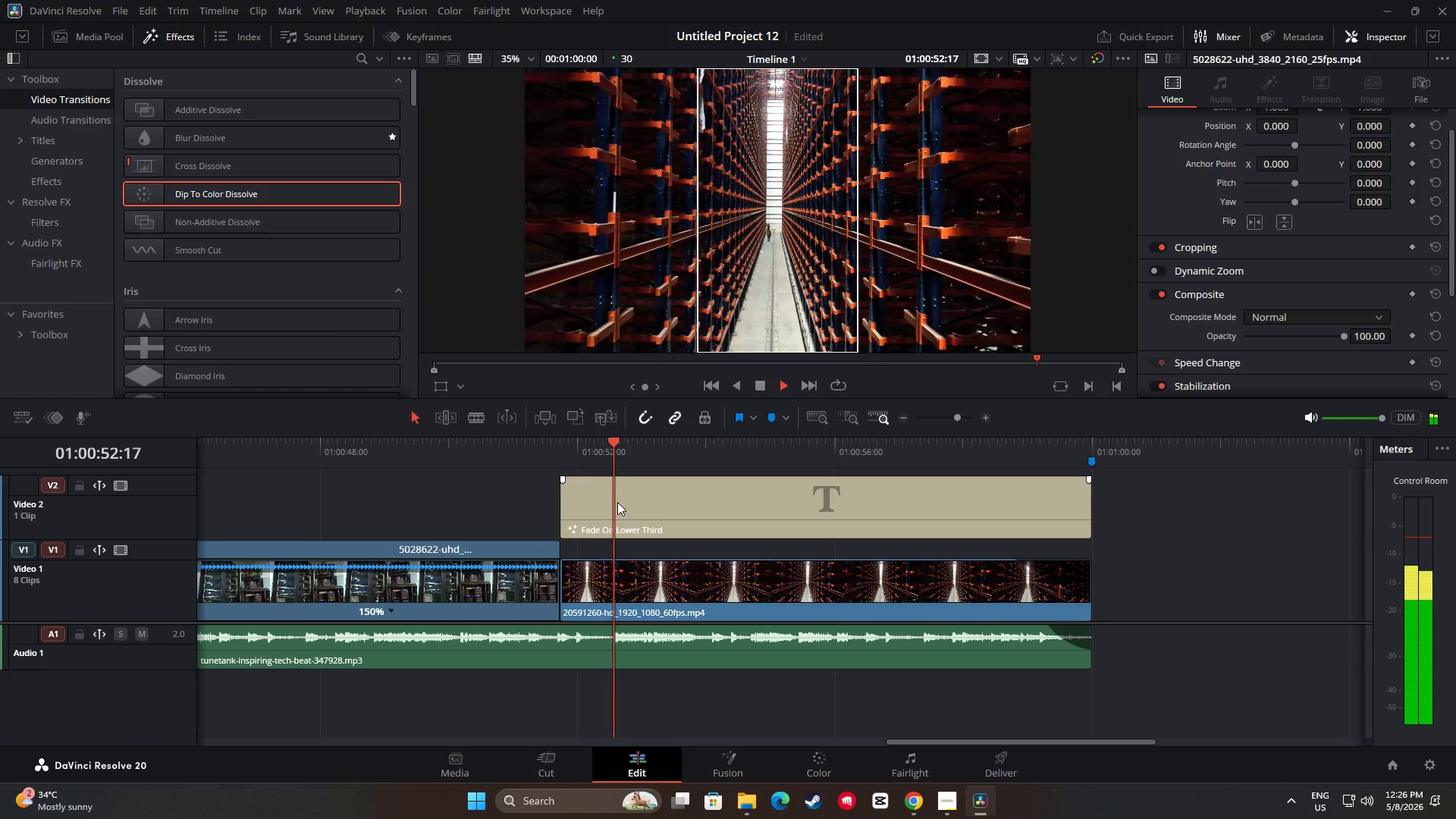 
wait(5.67)
 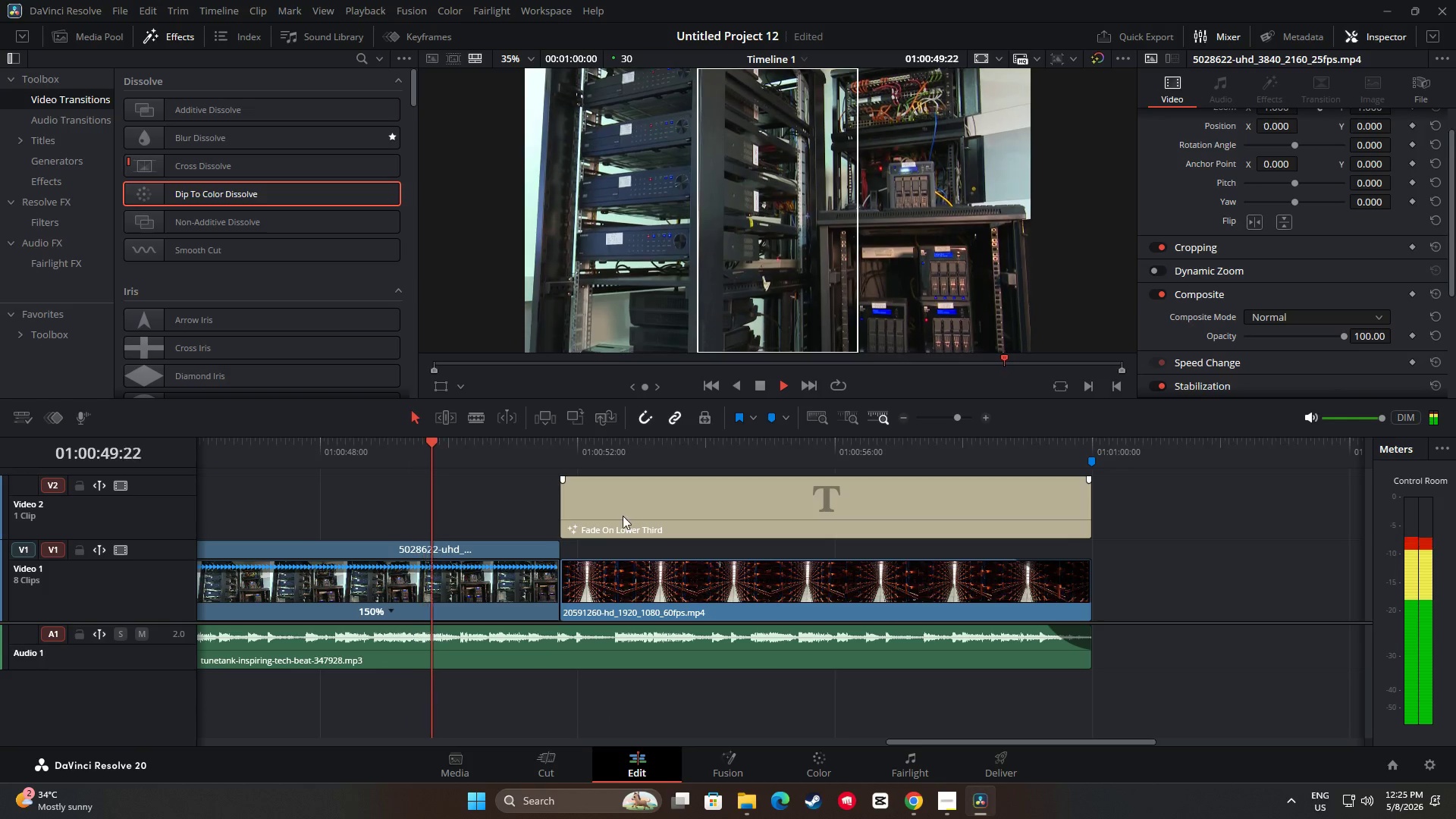 
key(Space)
 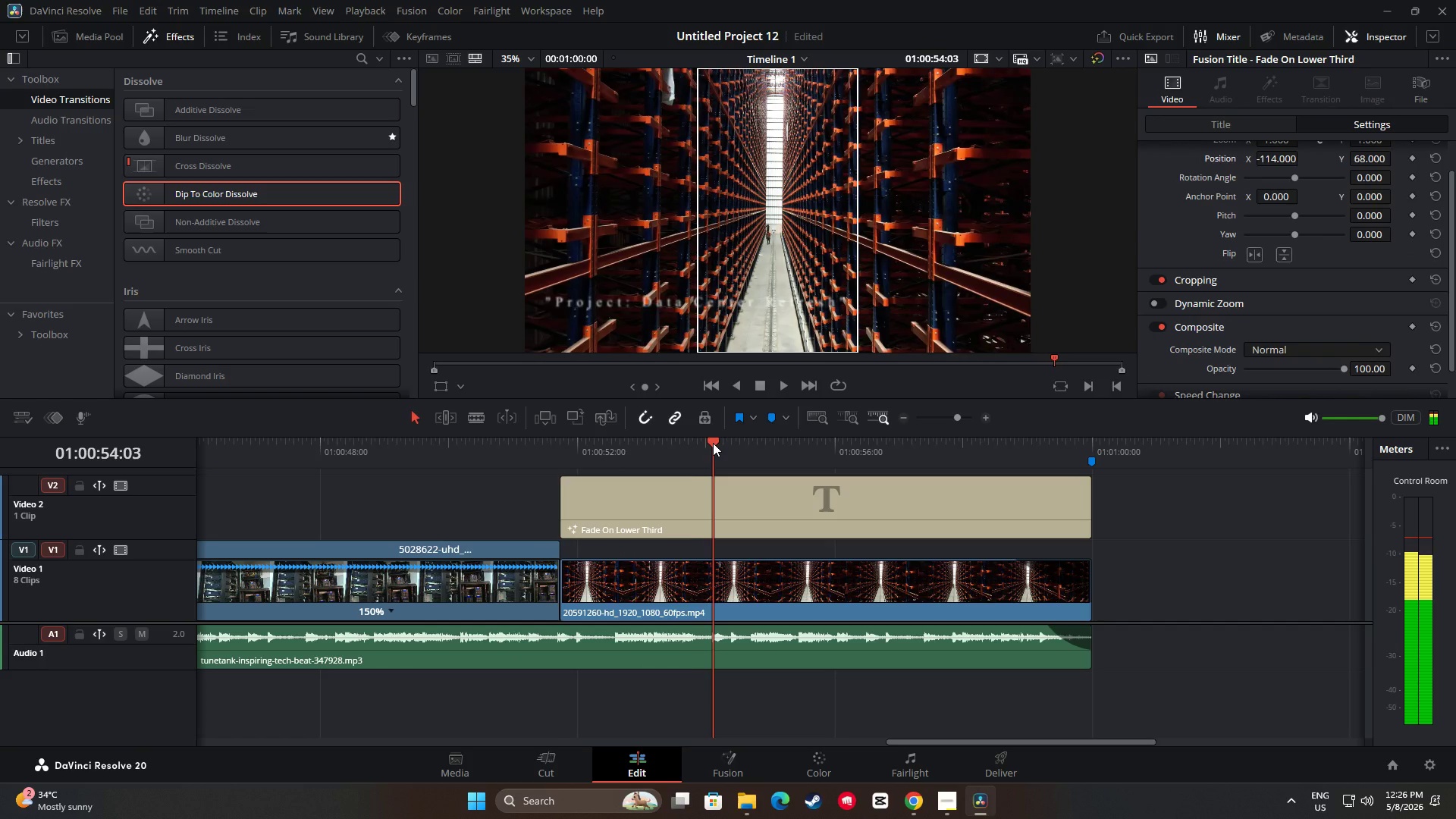 
left_click_drag(start_coordinate=[713, 443], to_coordinate=[541, 454])
 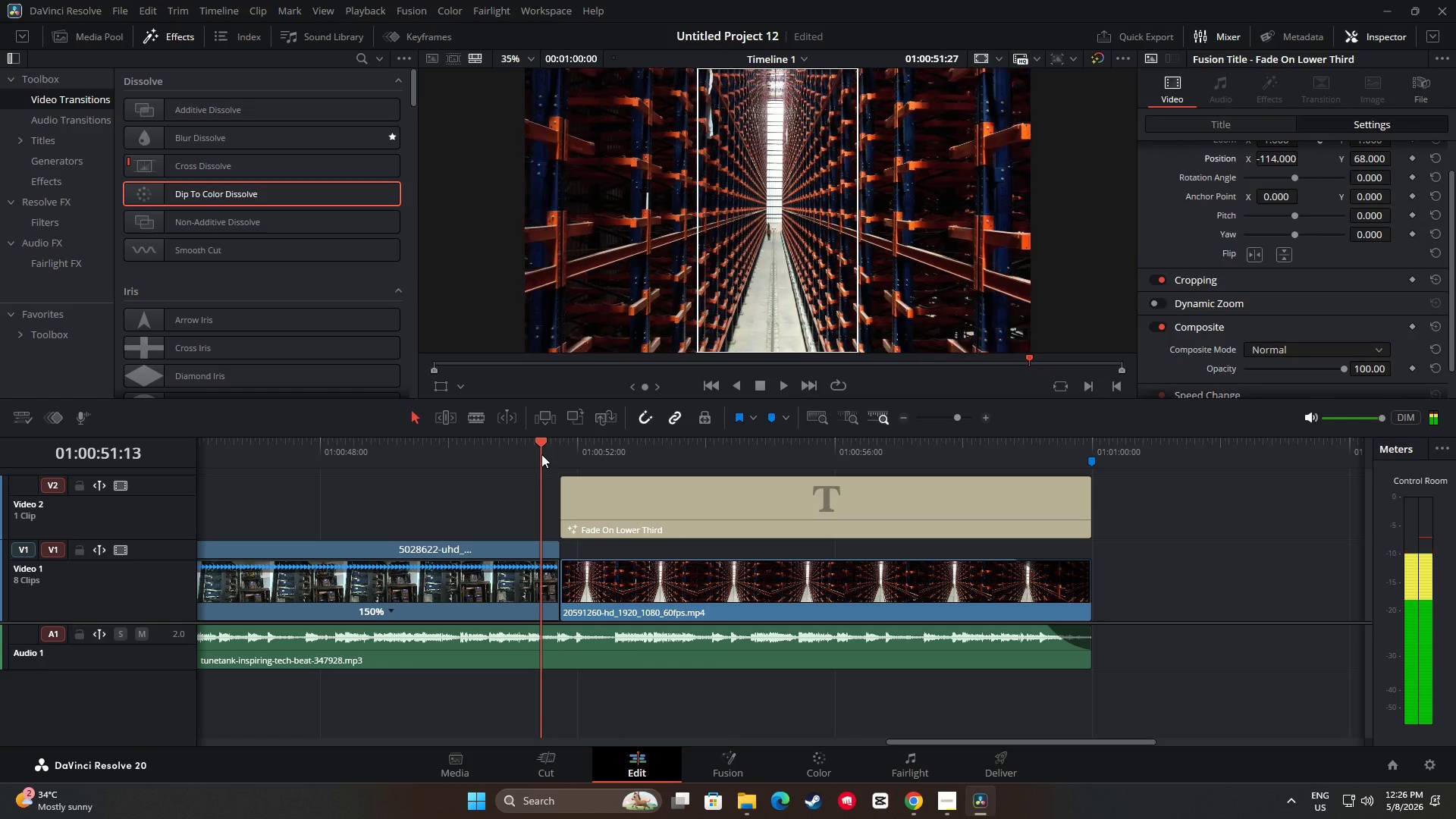 
key(Space)
 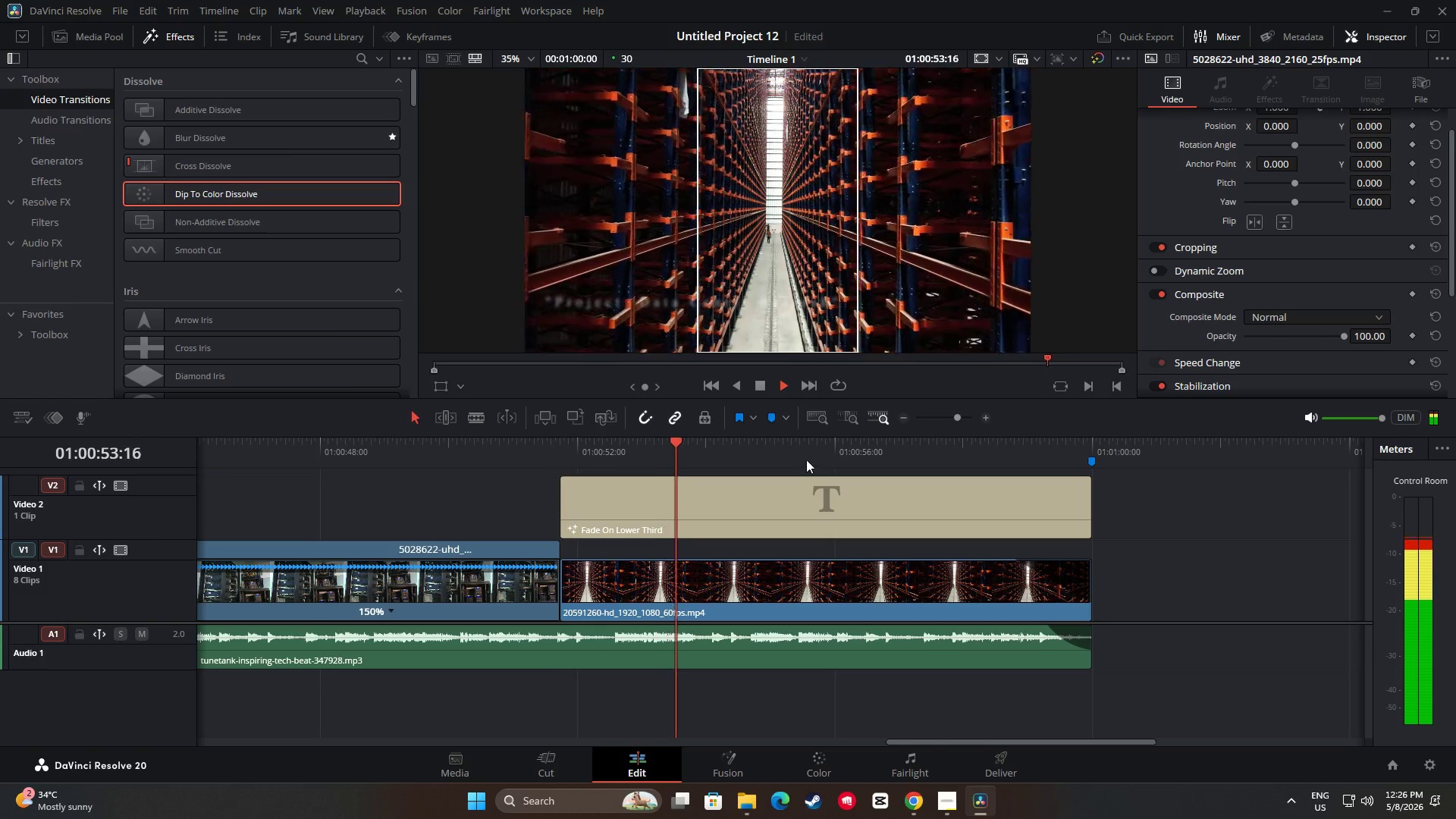 
key(Space)
 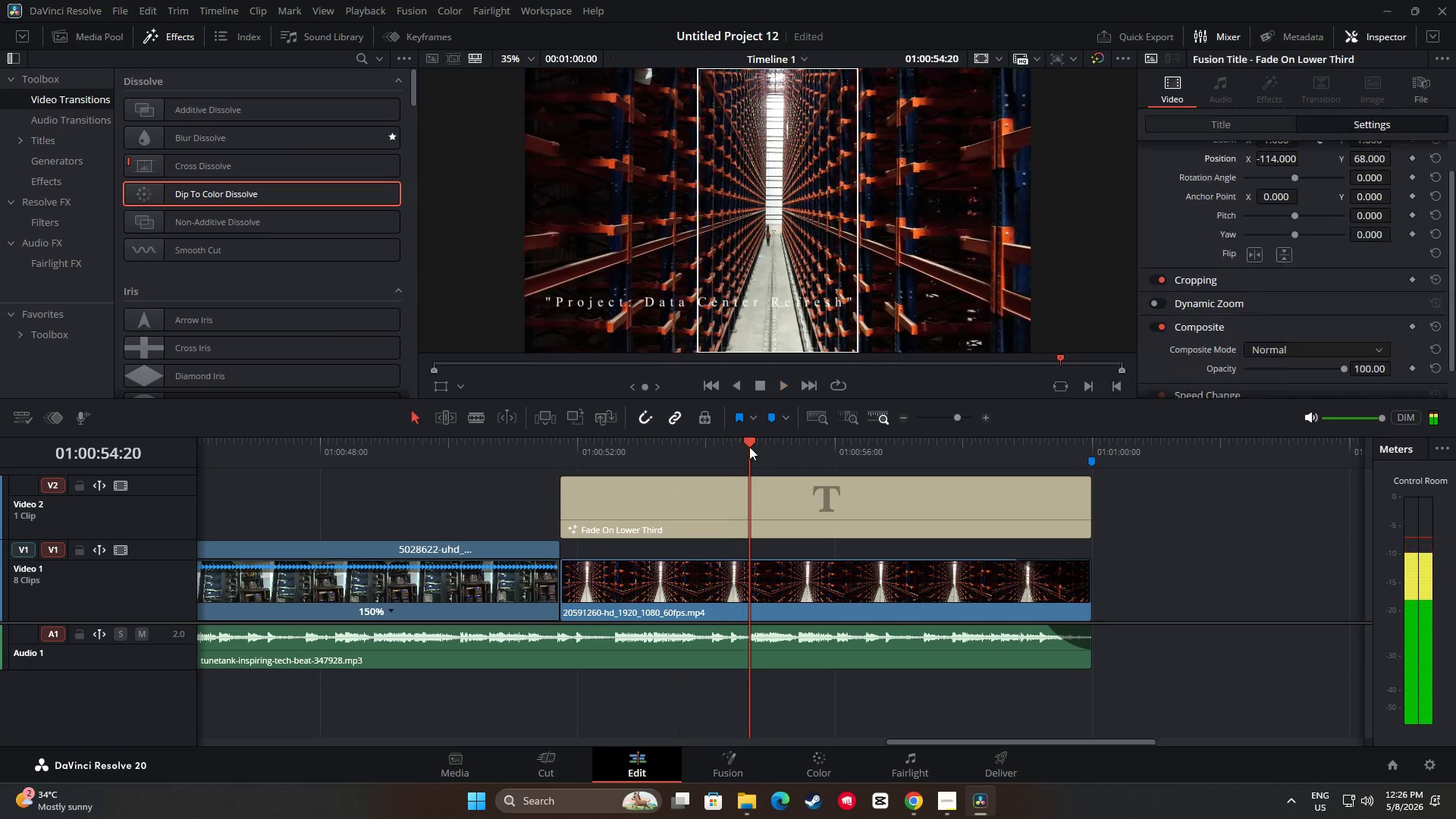 
left_click_drag(start_coordinate=[748, 447], to_coordinate=[531, 457])
 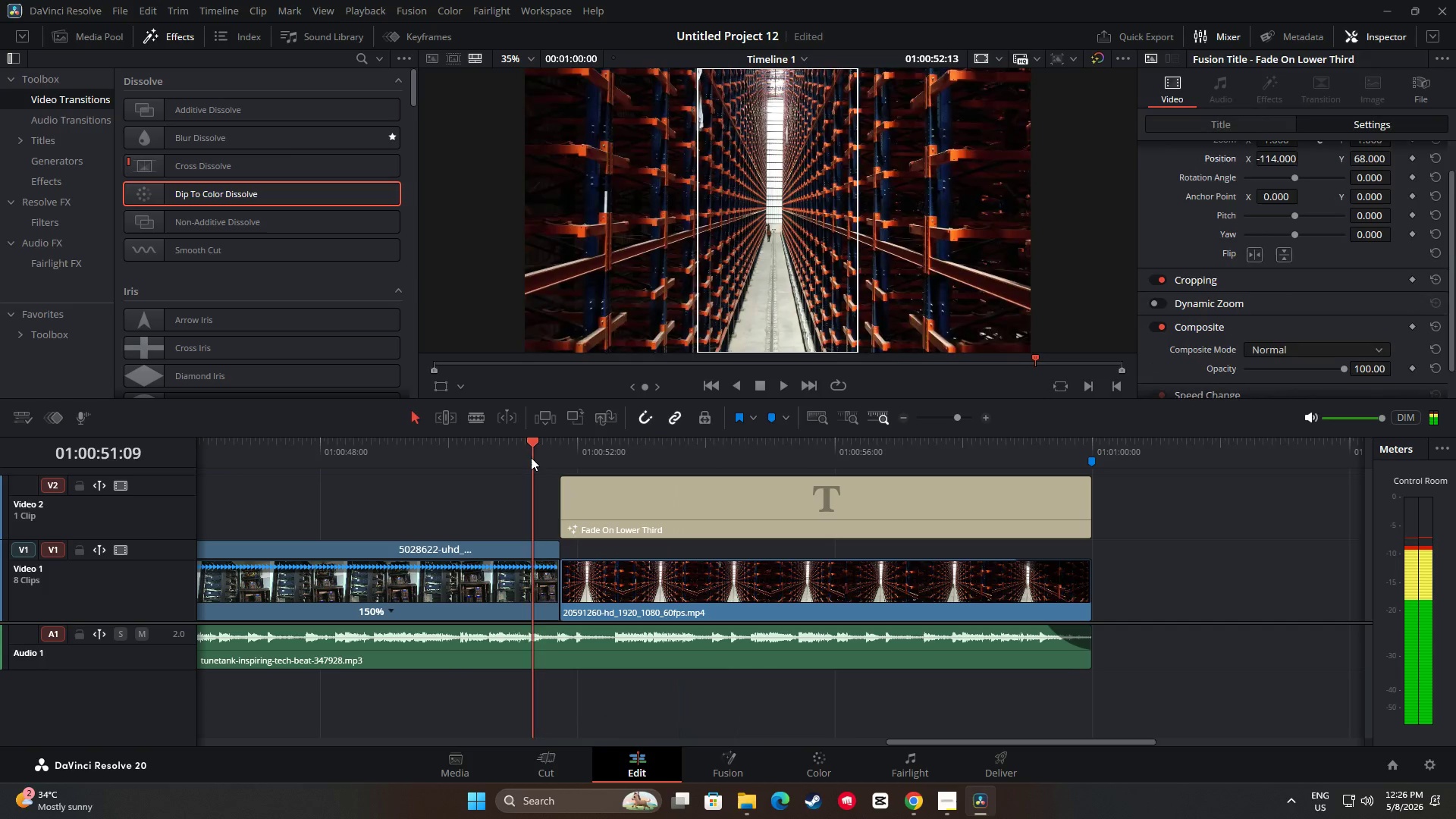 
key(Space)
 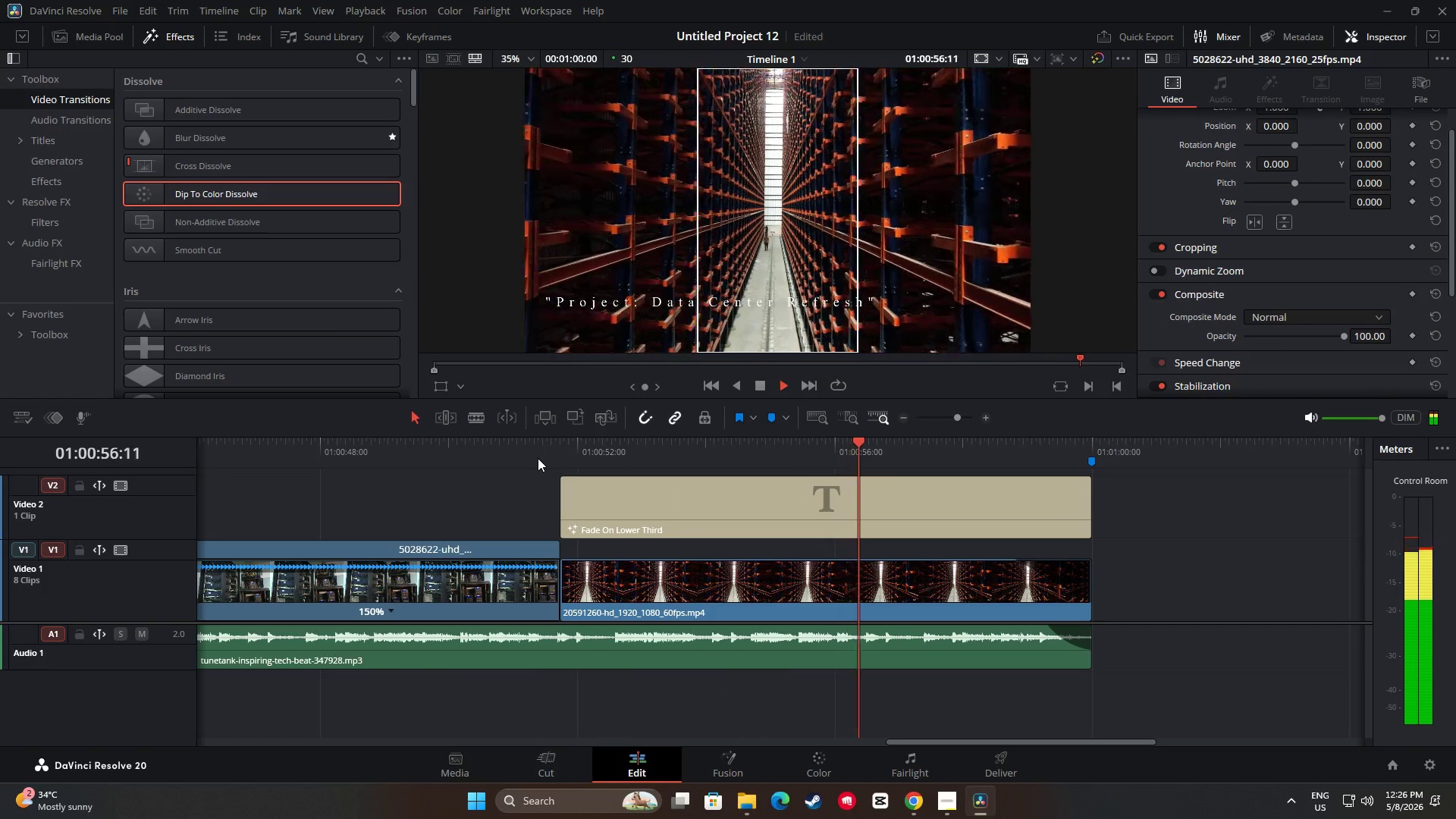 
wait(7.36)
 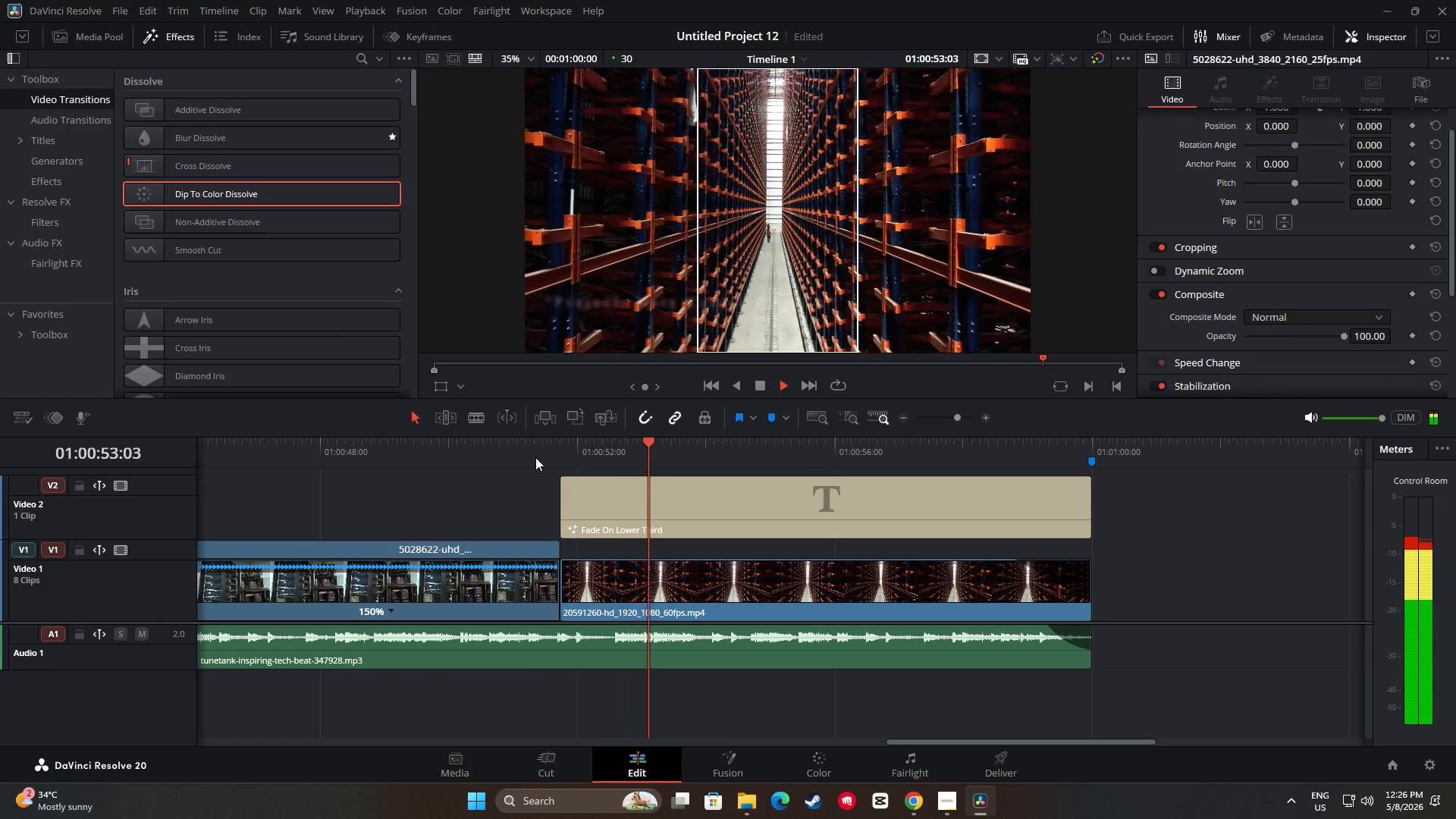 
key(Space)
 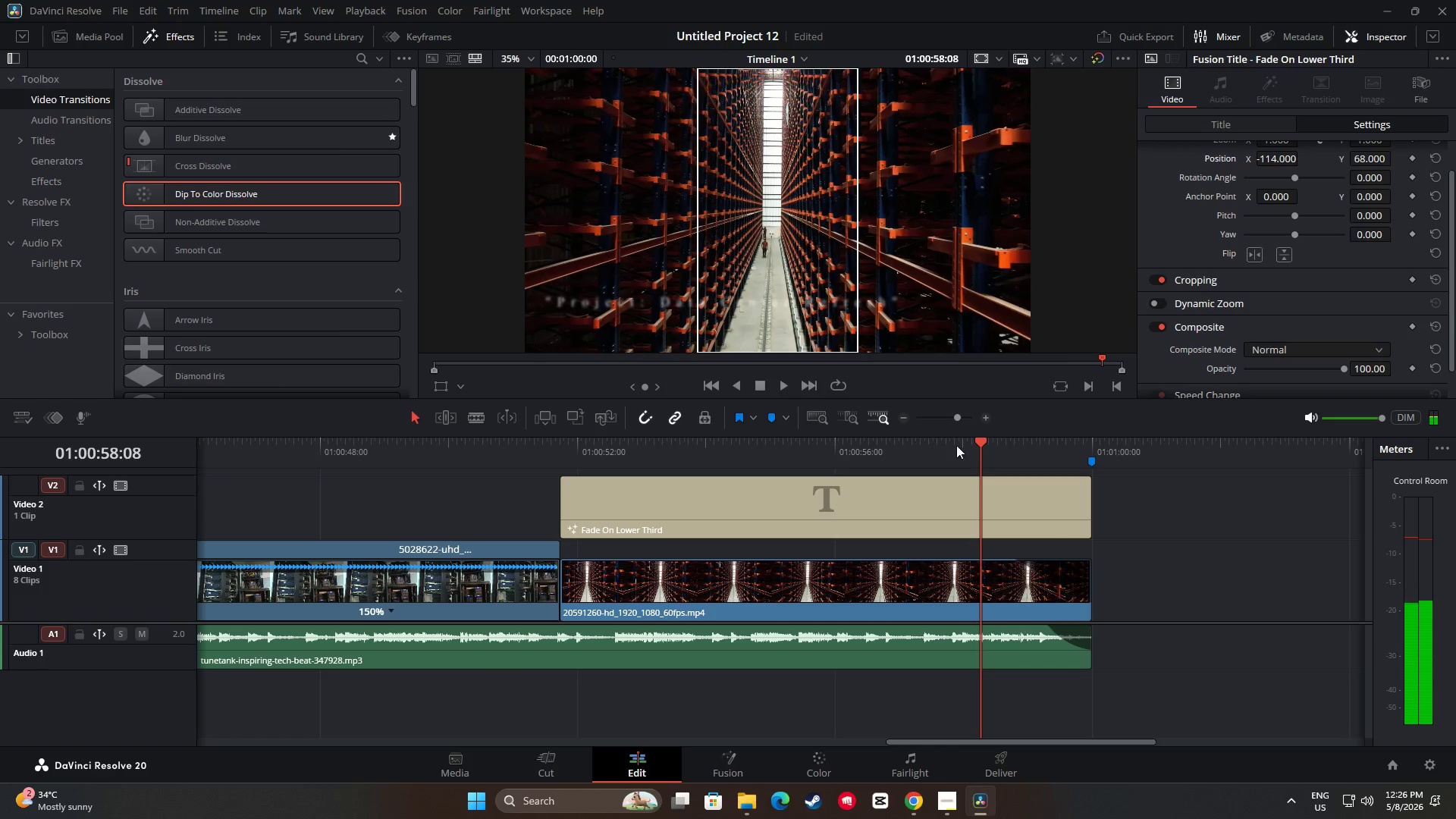 
left_click_drag(start_coordinate=[986, 444], to_coordinate=[477, 484])
 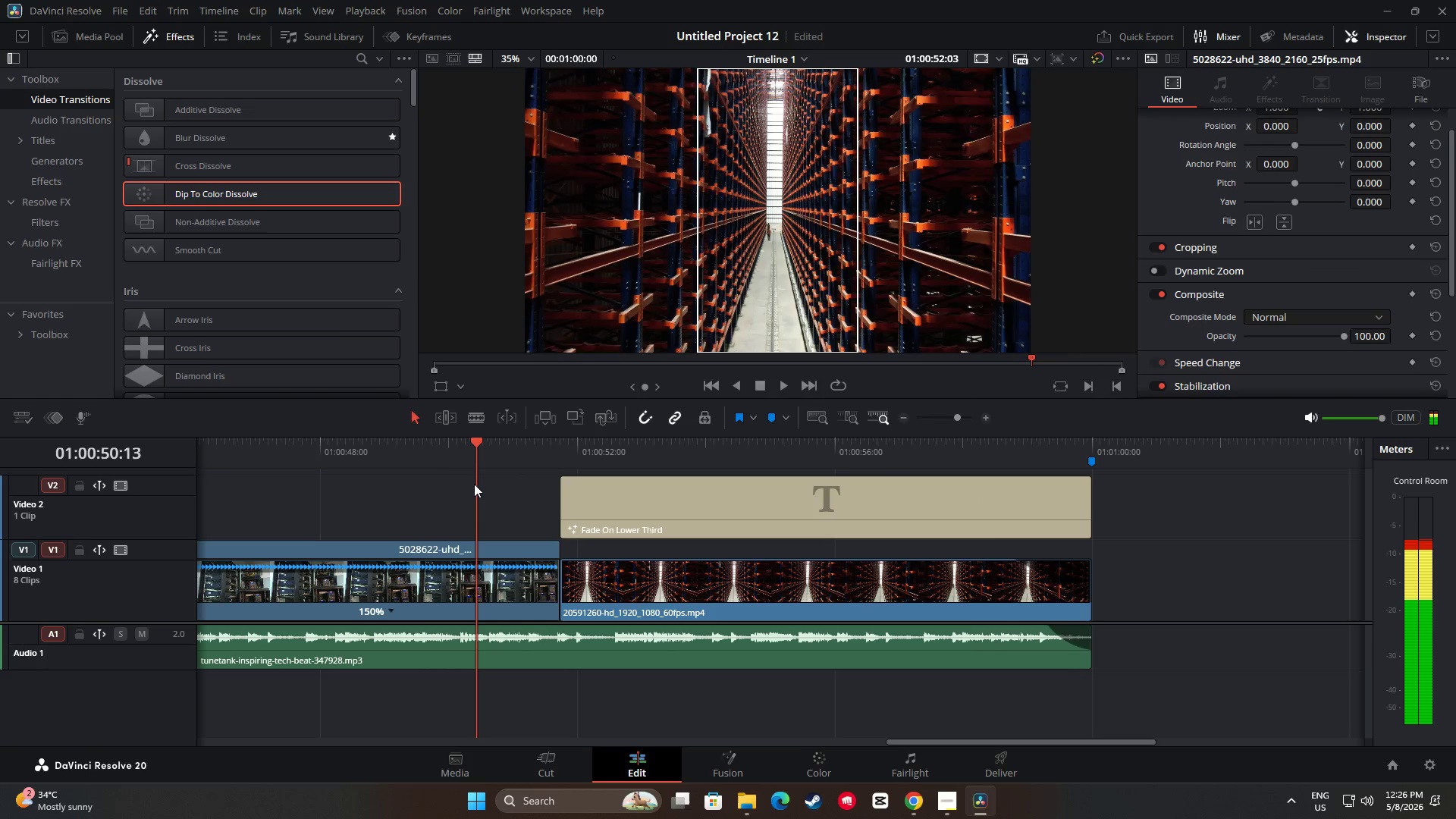 
key(Space)
 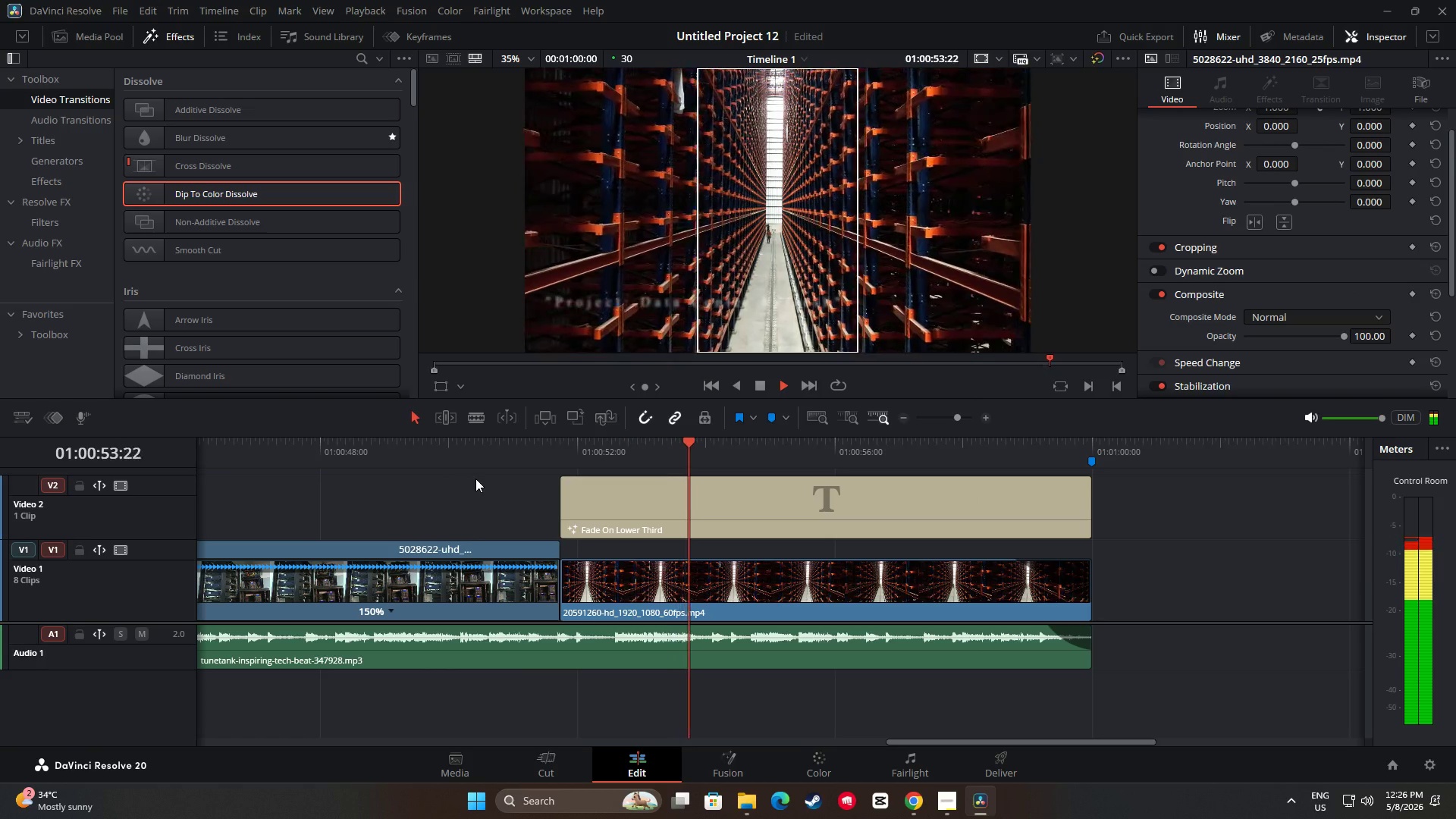 
key(Space)
 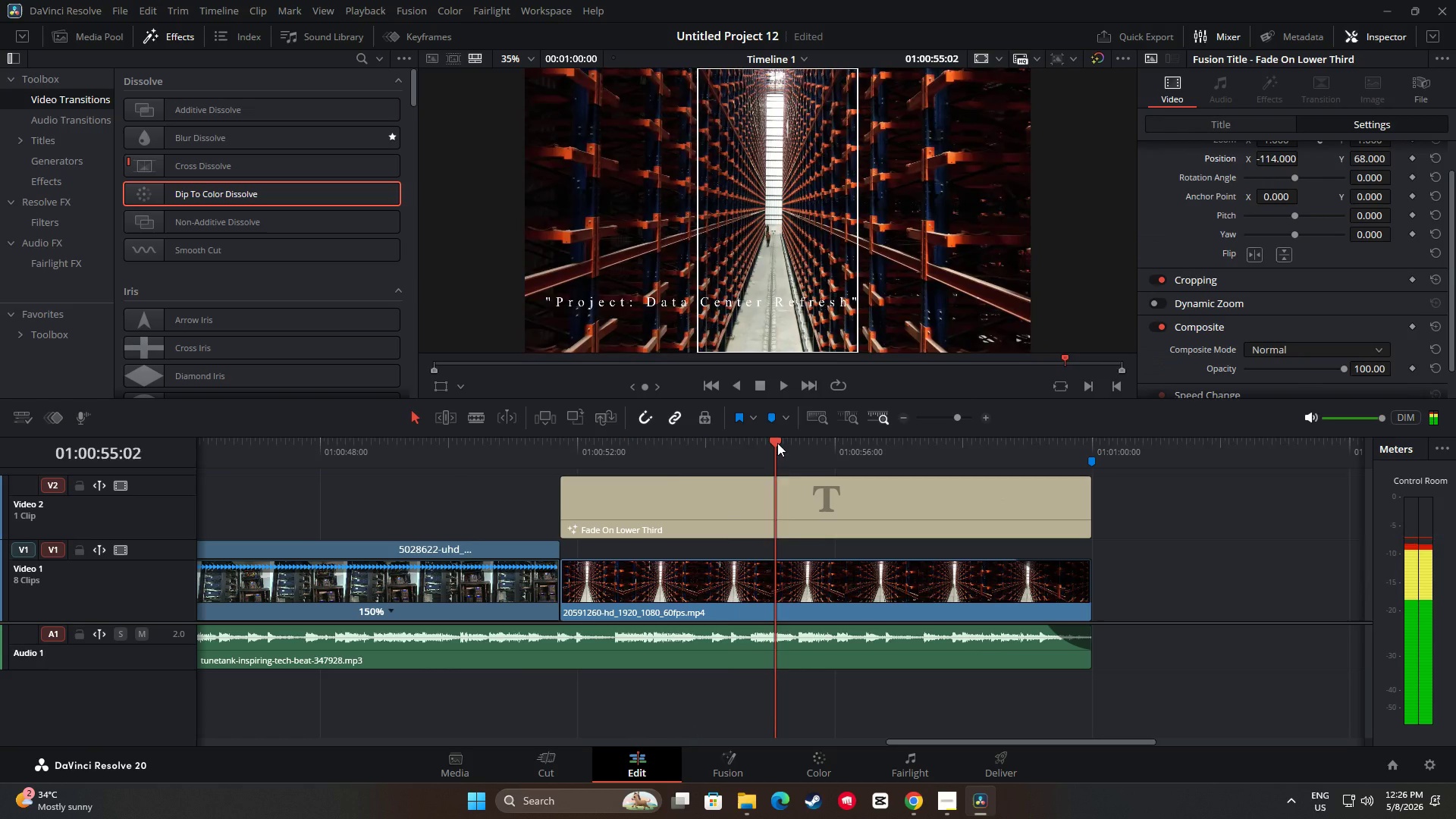 
left_click_drag(start_coordinate=[777, 443], to_coordinate=[30, 500])
 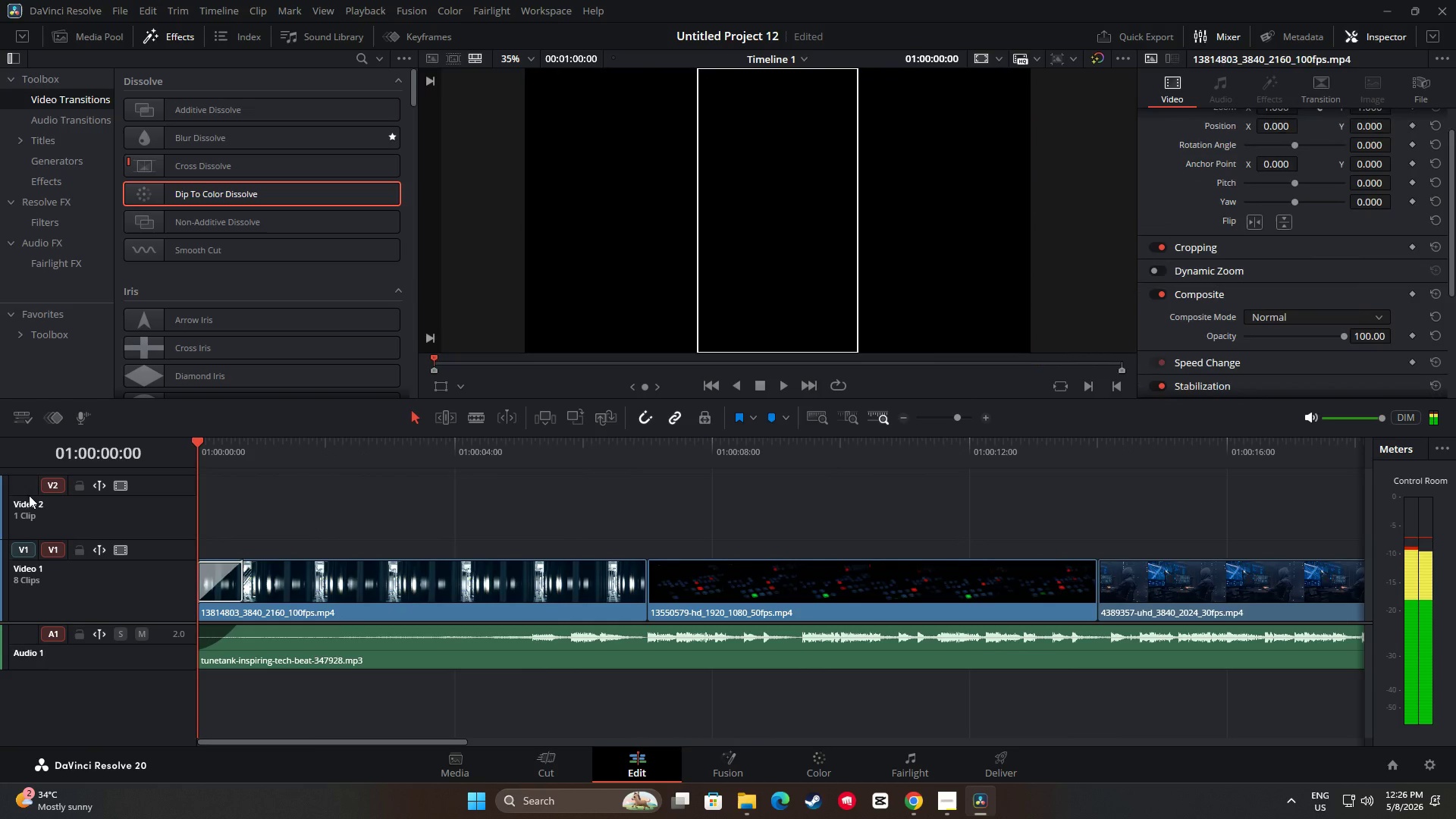 
key(Space)
 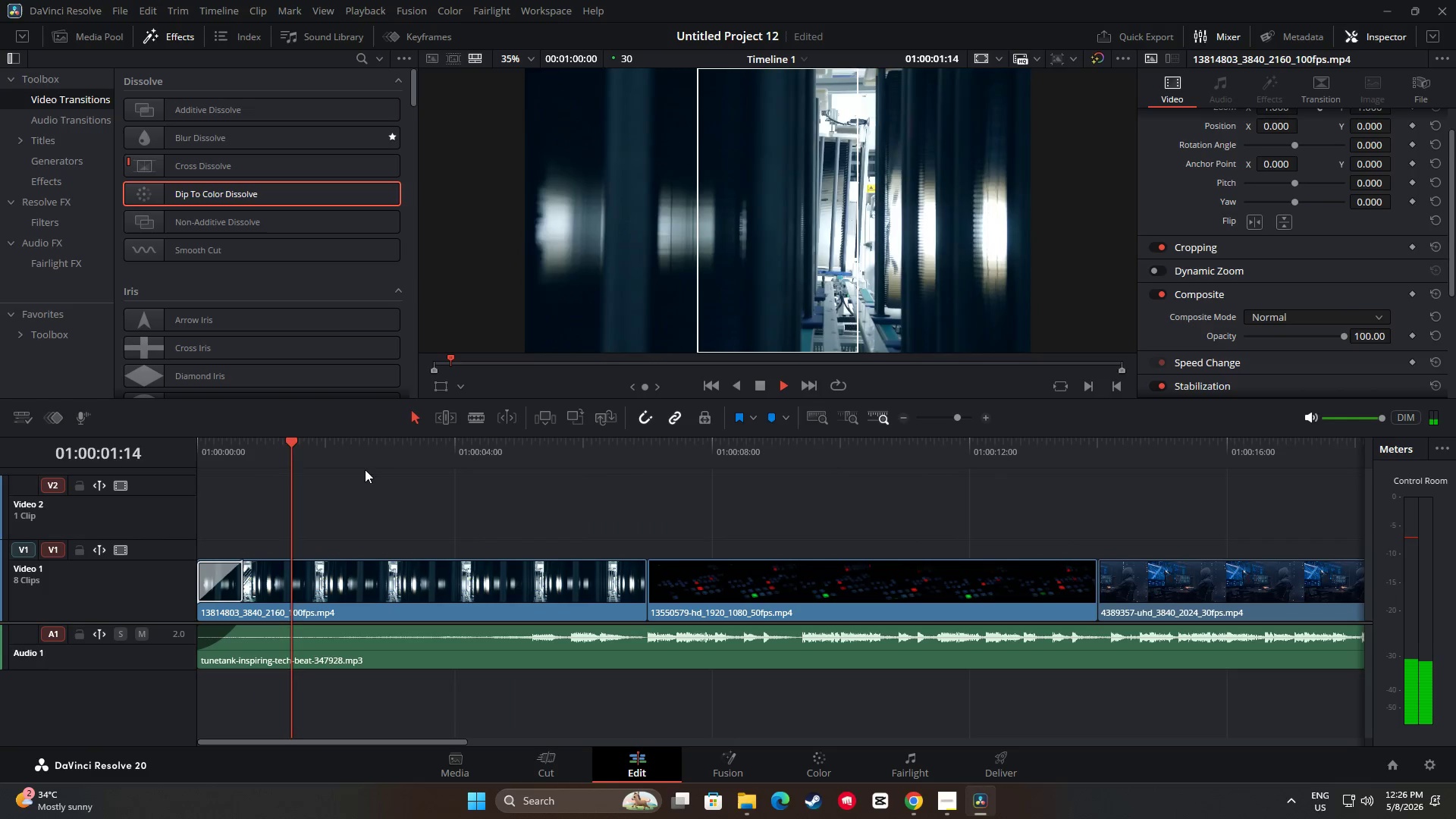 
key(Space)
 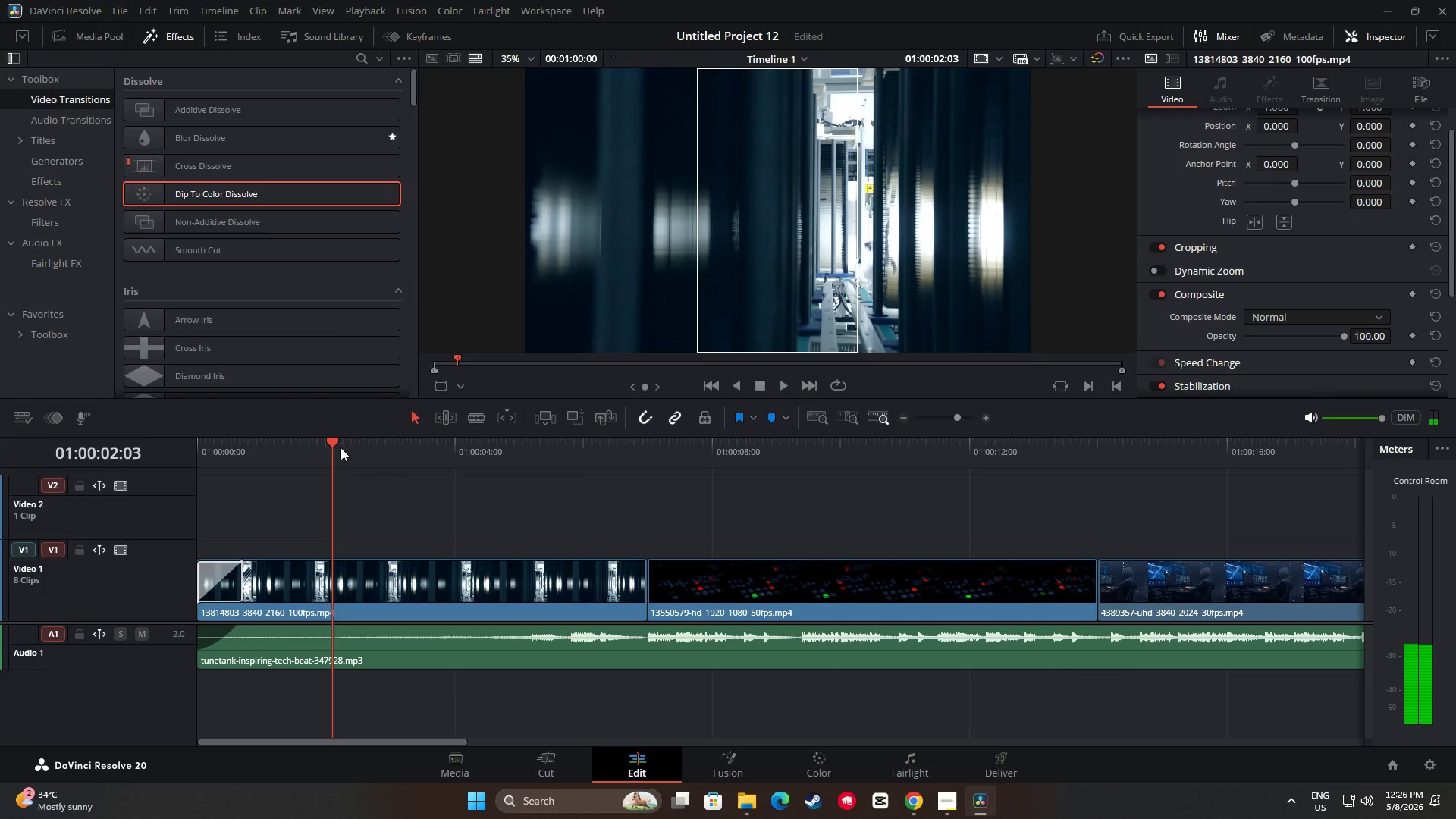 
left_click_drag(start_coordinate=[338, 447], to_coordinate=[193, 455])
 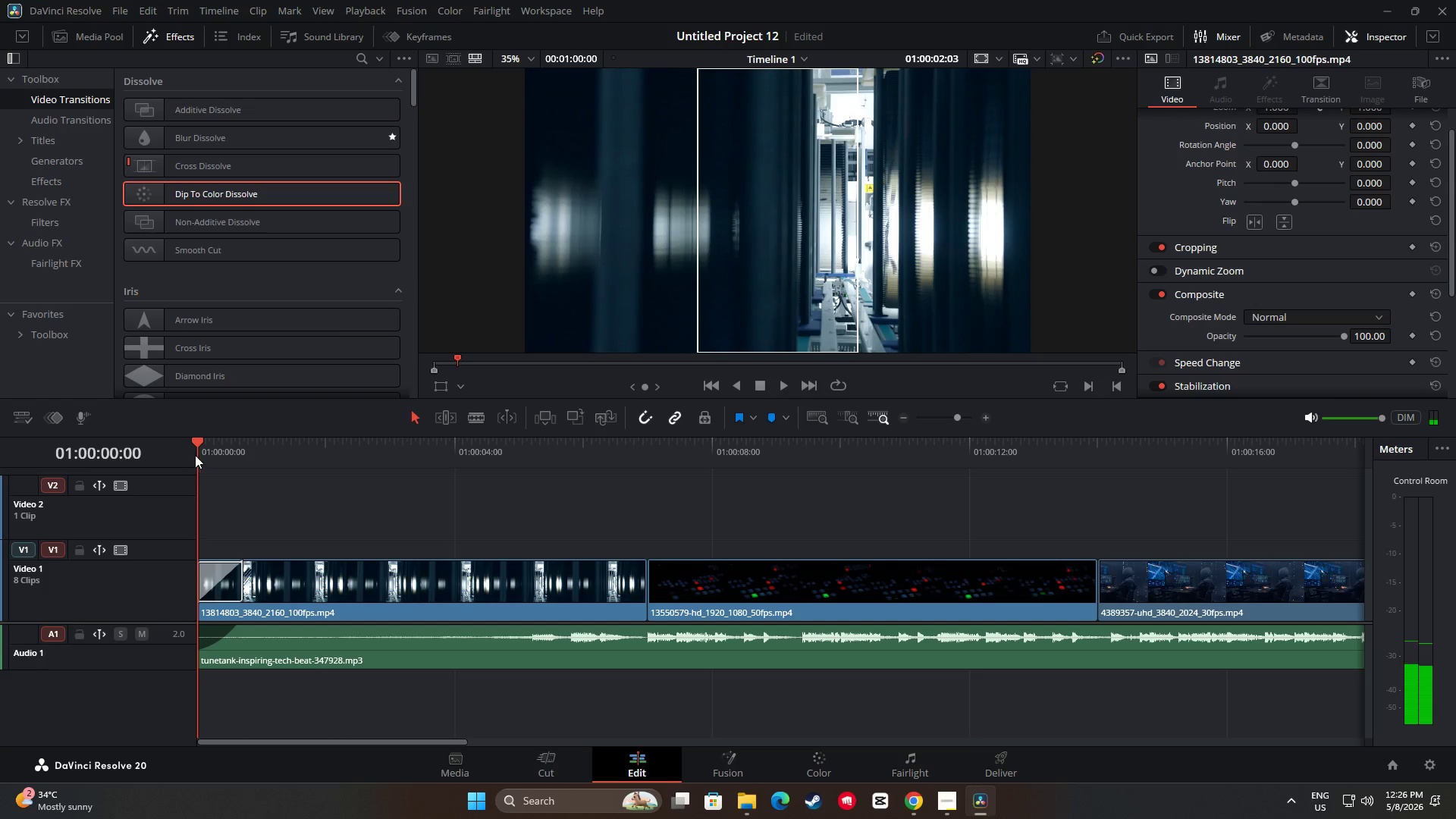 
key(Space)
 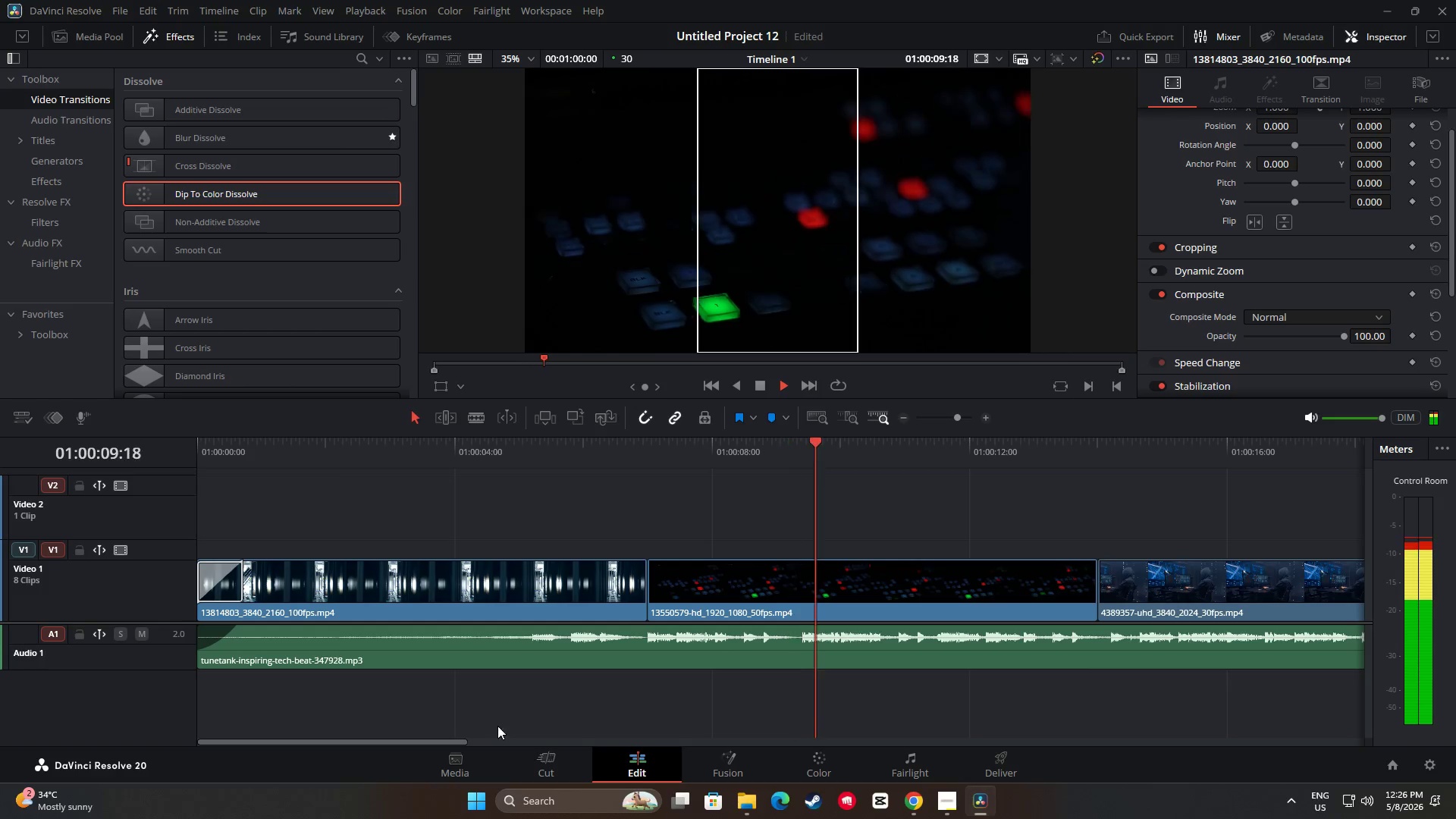 
wait(14.8)
 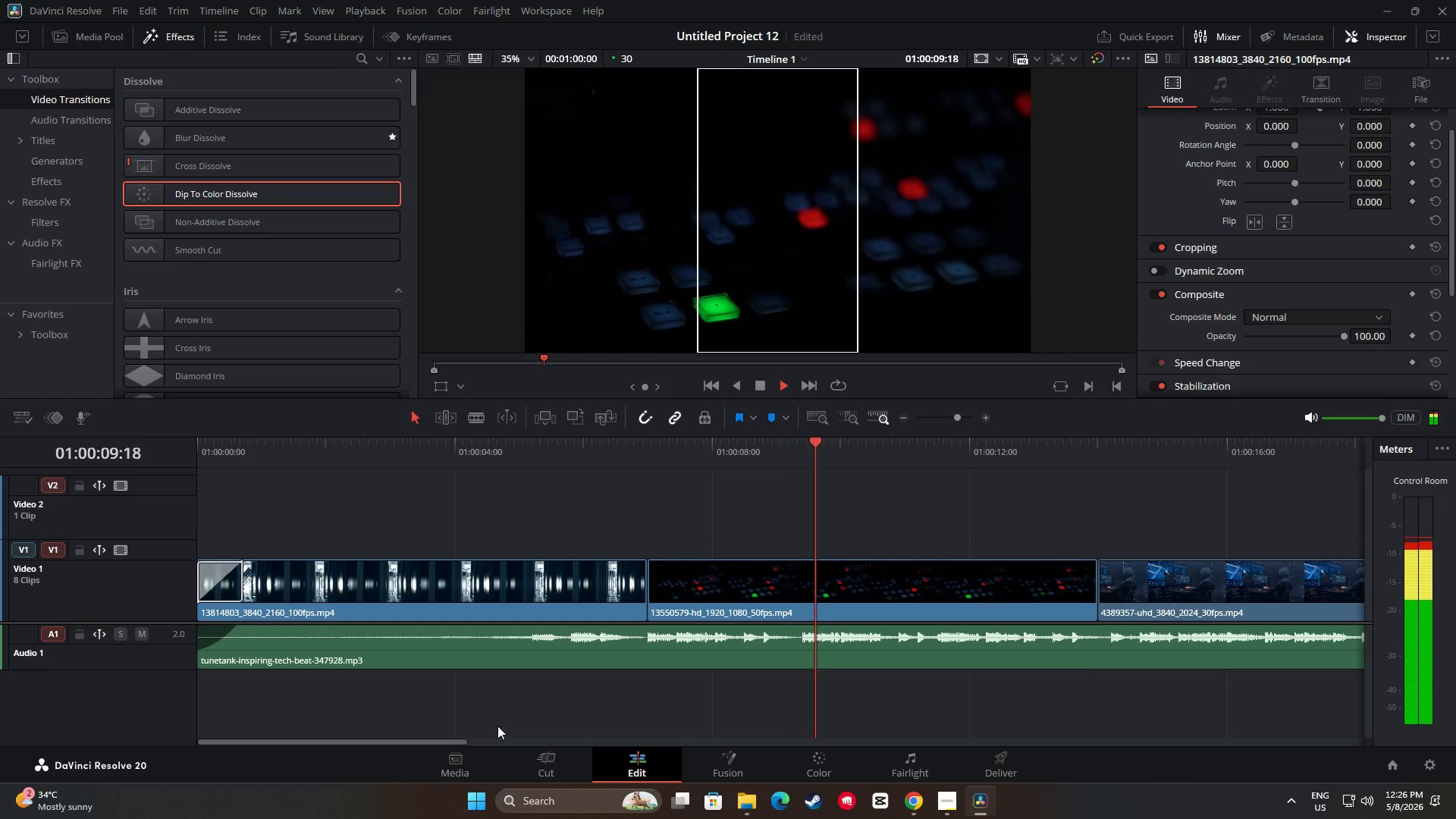 
left_click_drag(start_coordinate=[465, 742], to_coordinate=[532, 749])
 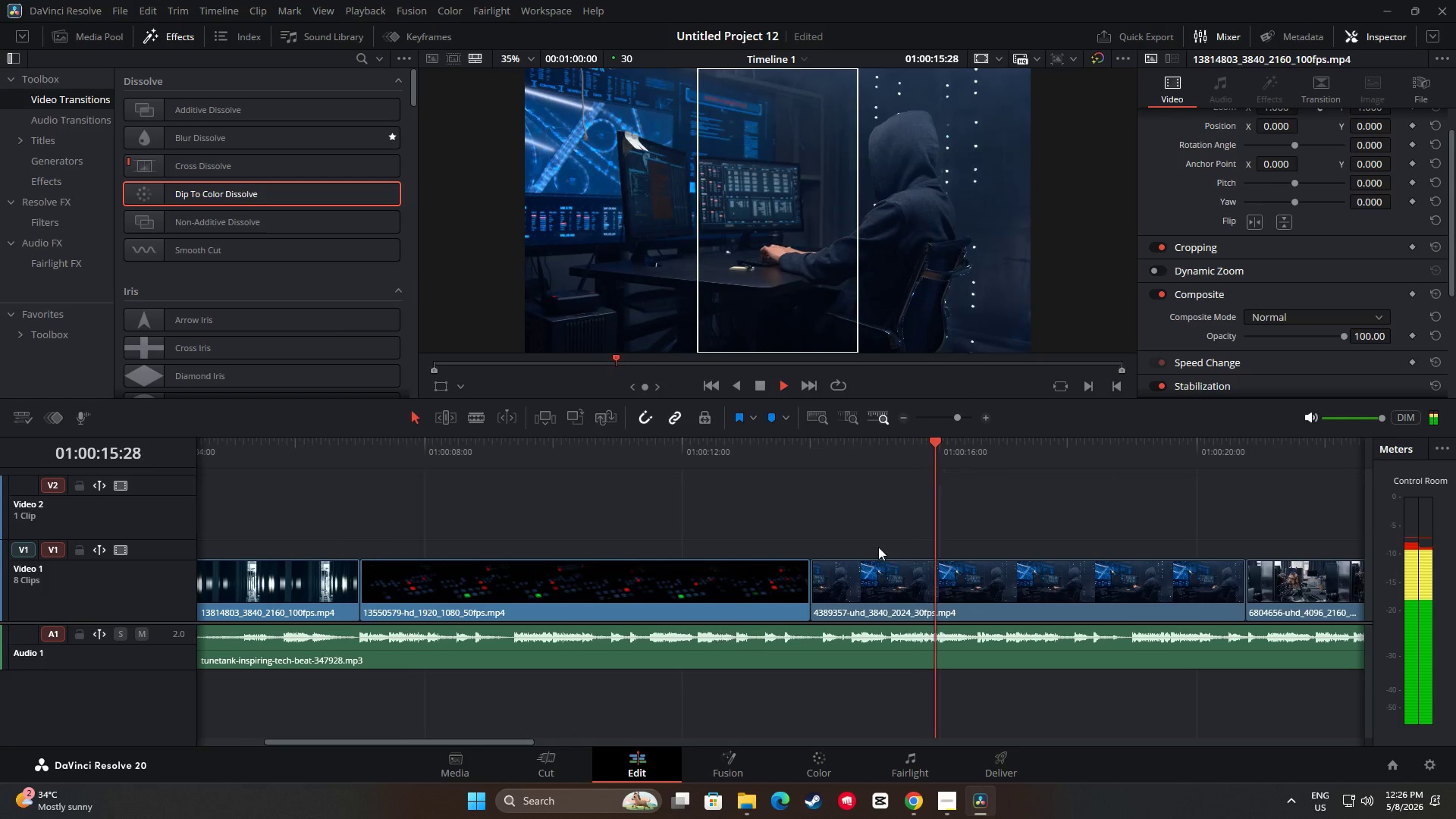 
key(Space)
 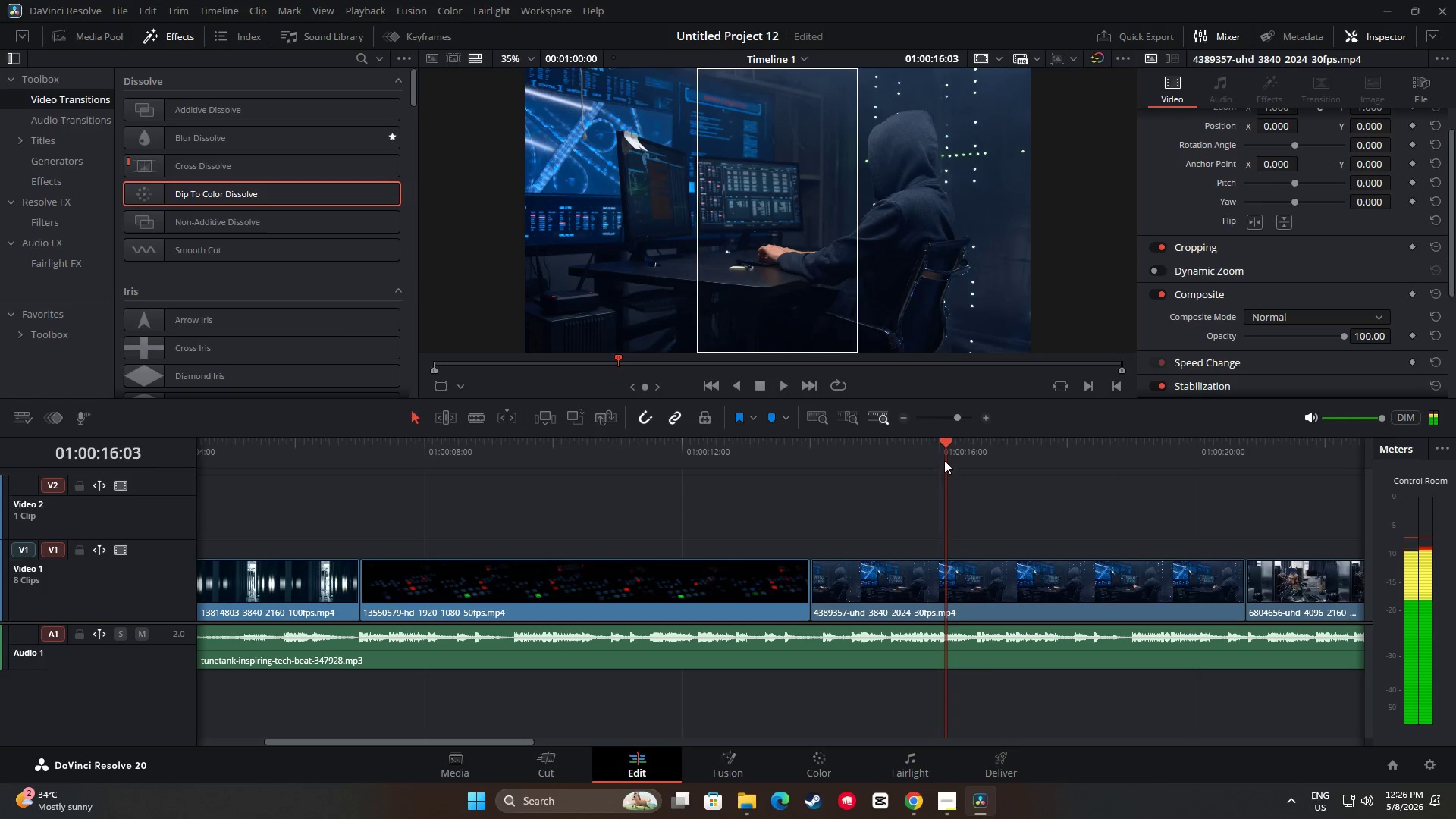 
left_click_drag(start_coordinate=[949, 449], to_coordinate=[344, 491])
 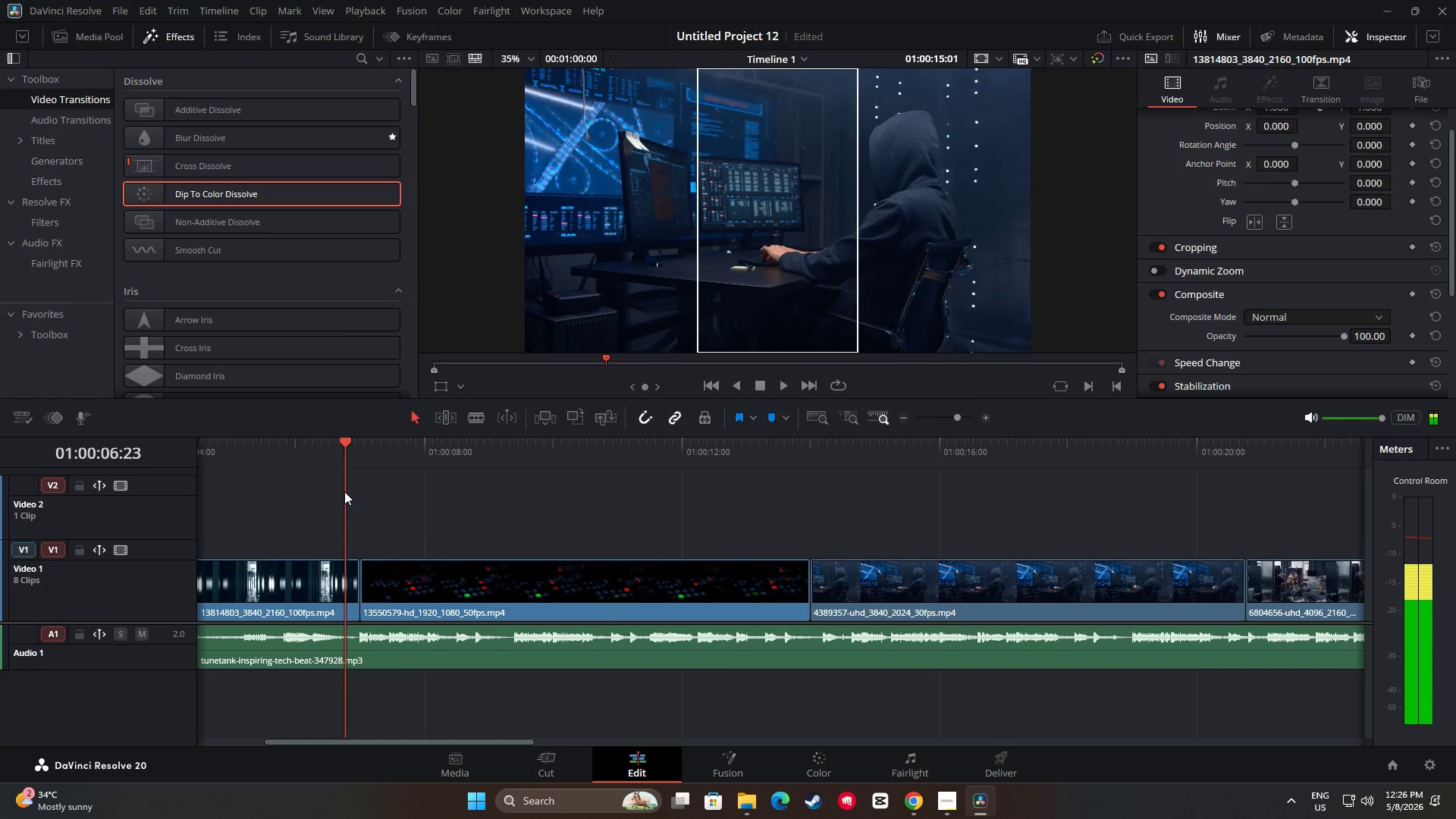 
key(Space)
 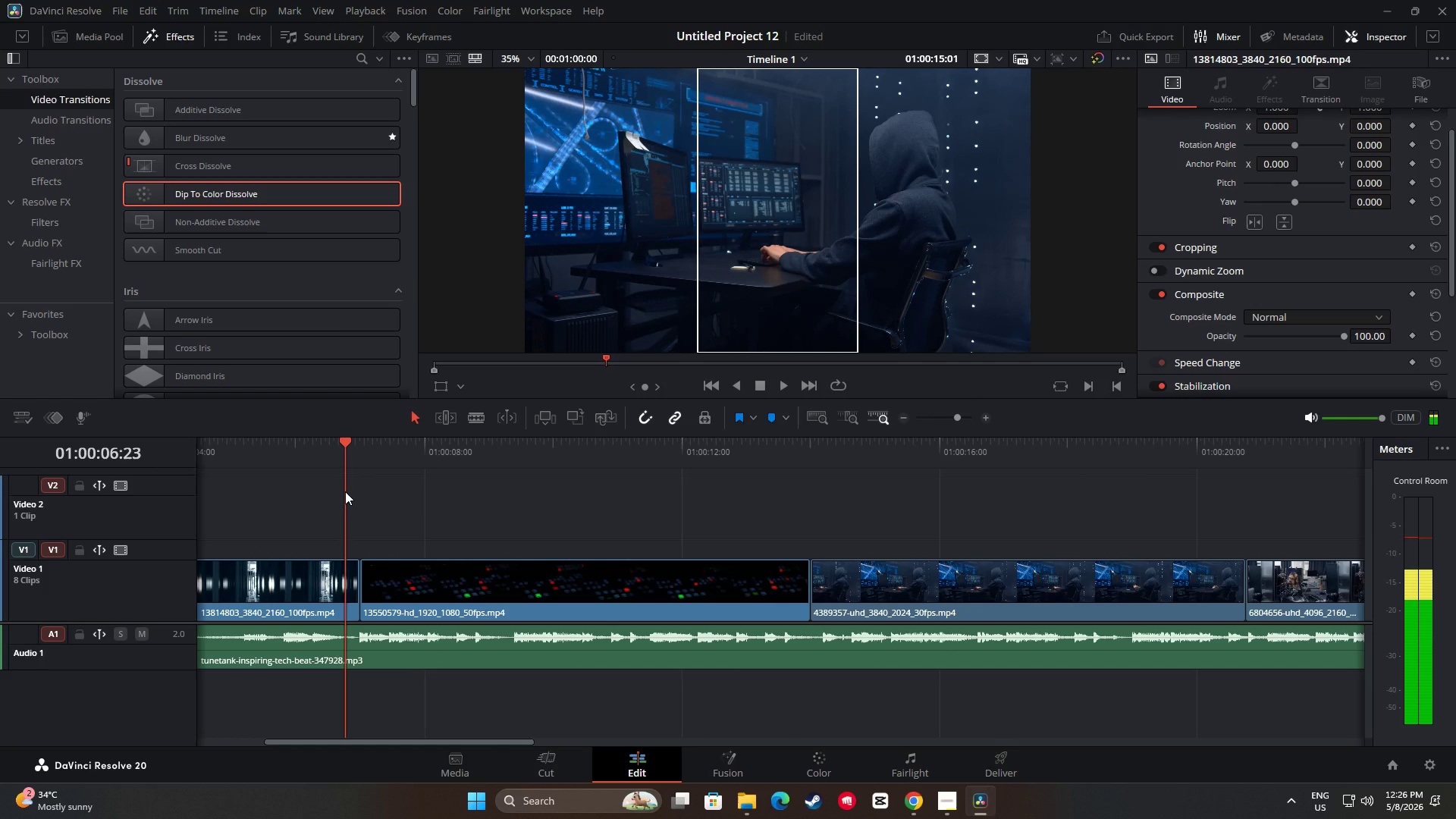 
key(Space)
 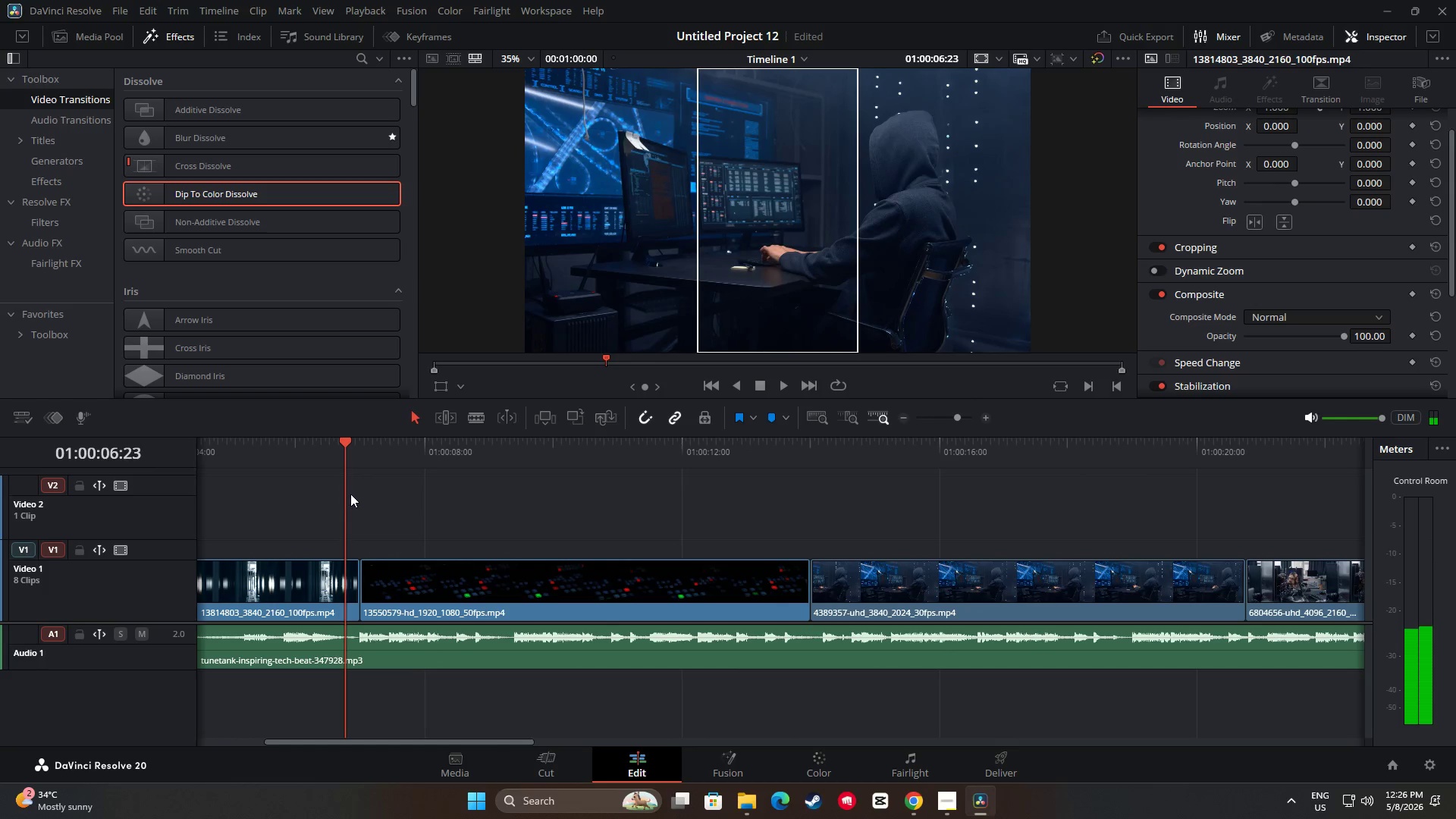 
key(Space)
 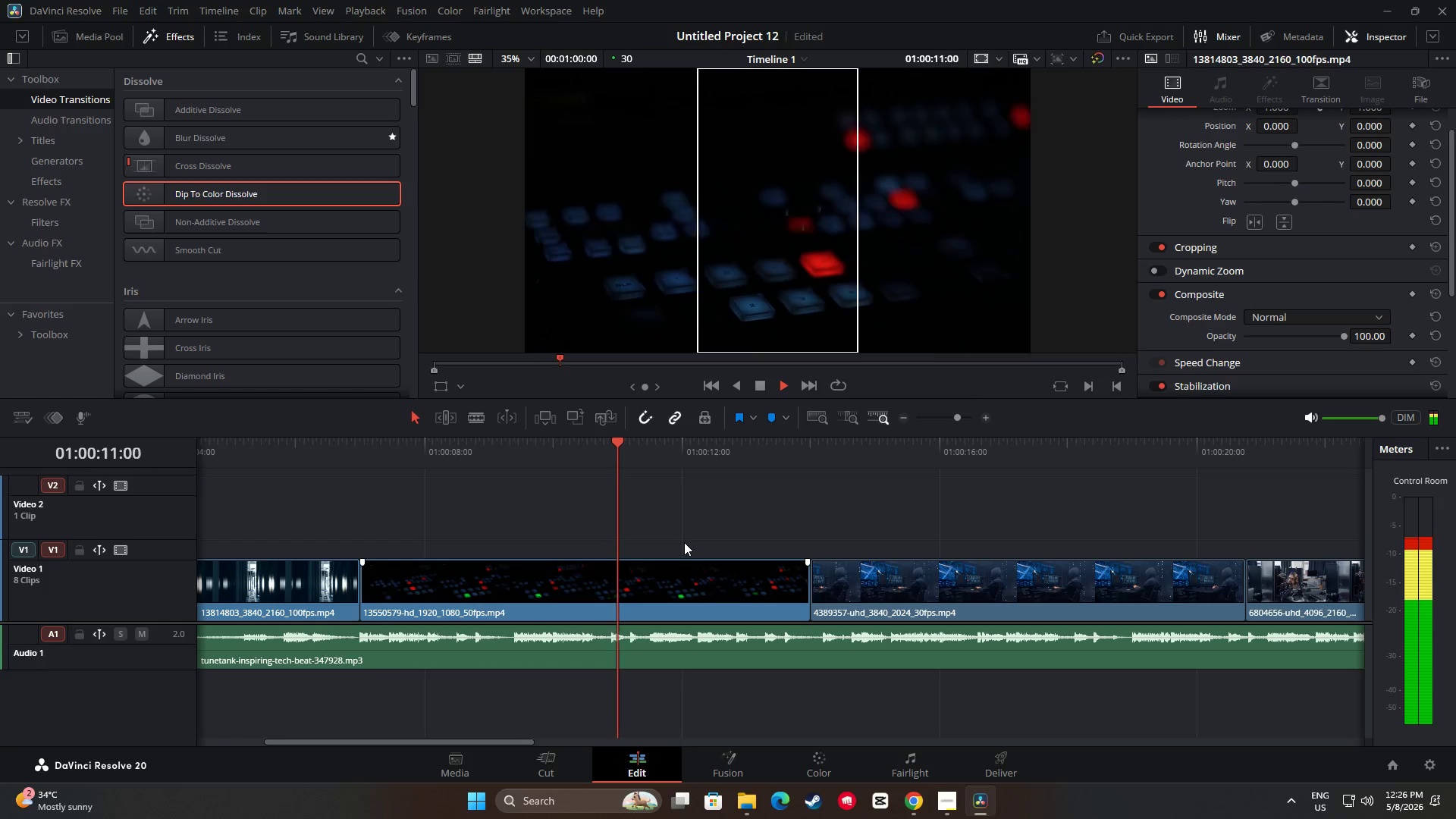 
wait(5.75)
 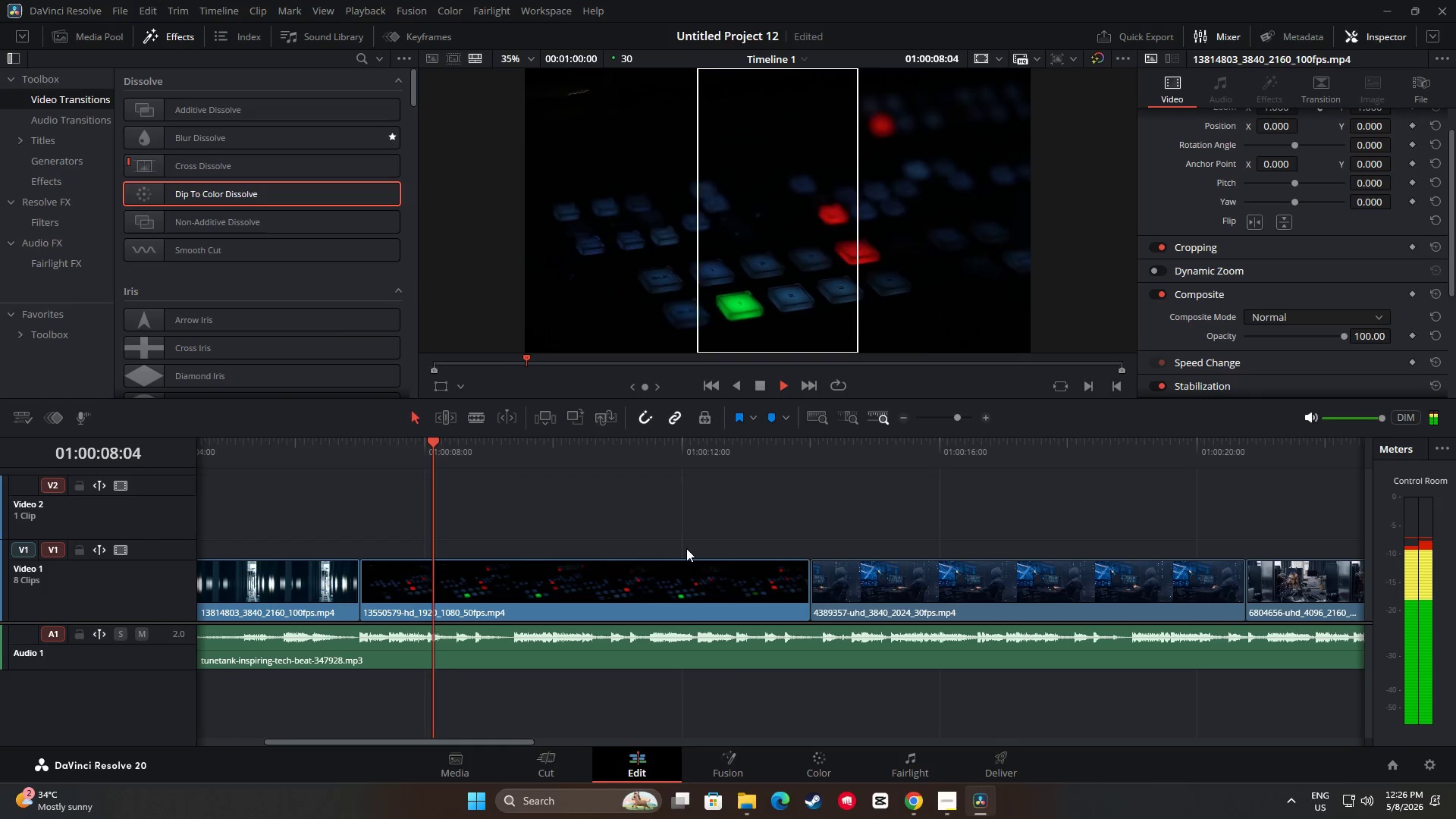 
key(Space)
 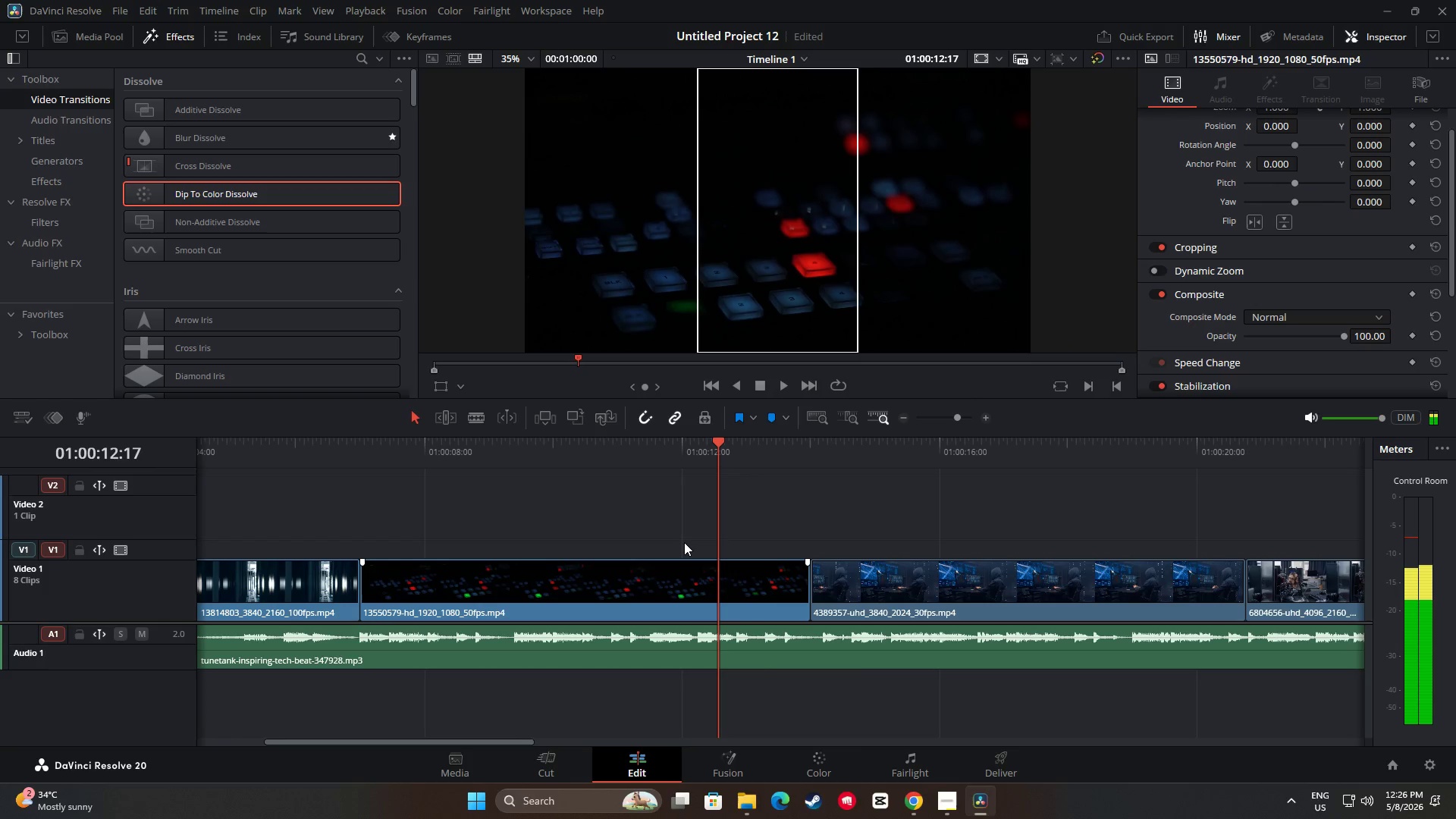 
key(Space)
 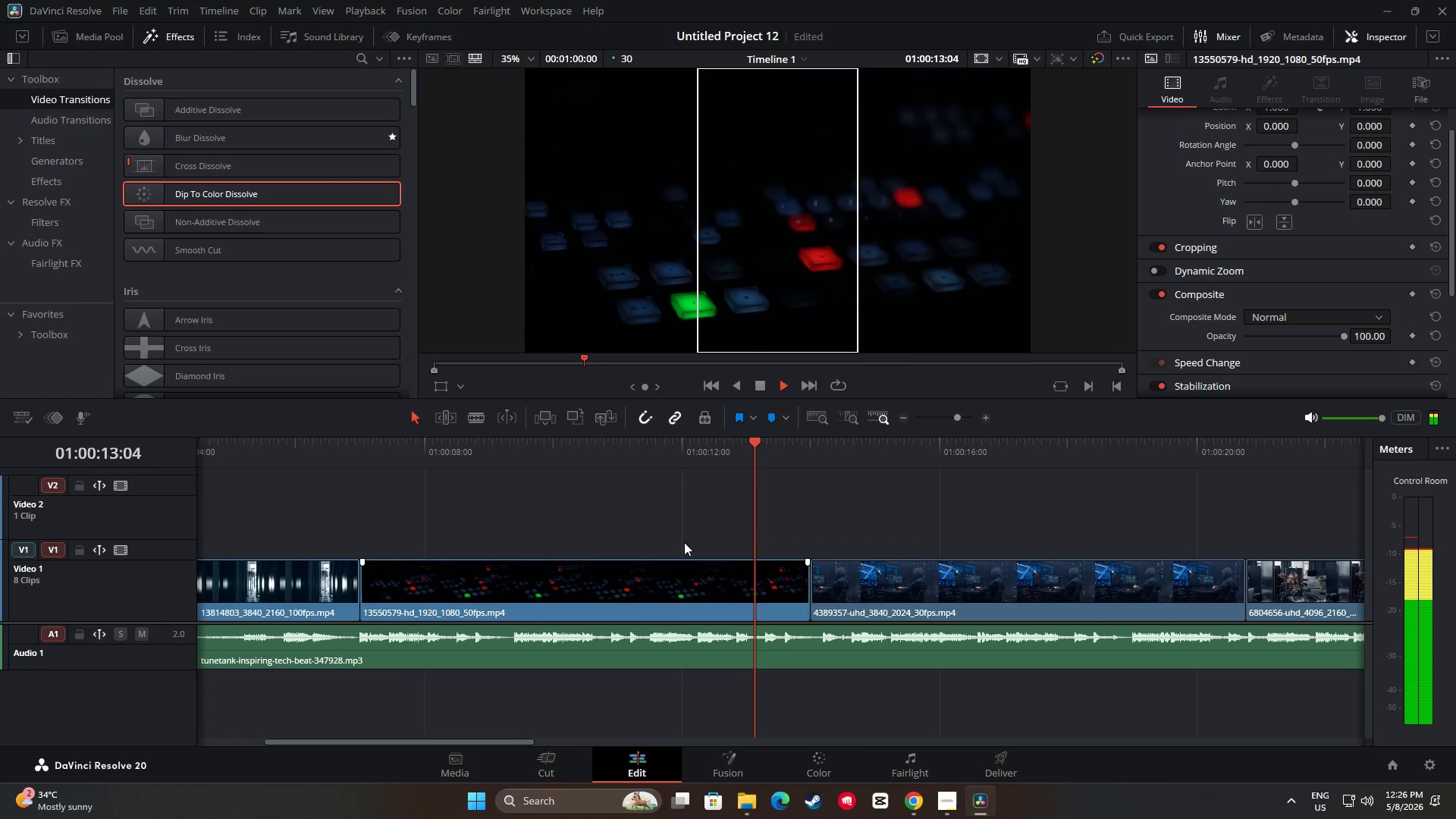 
key(Space)
 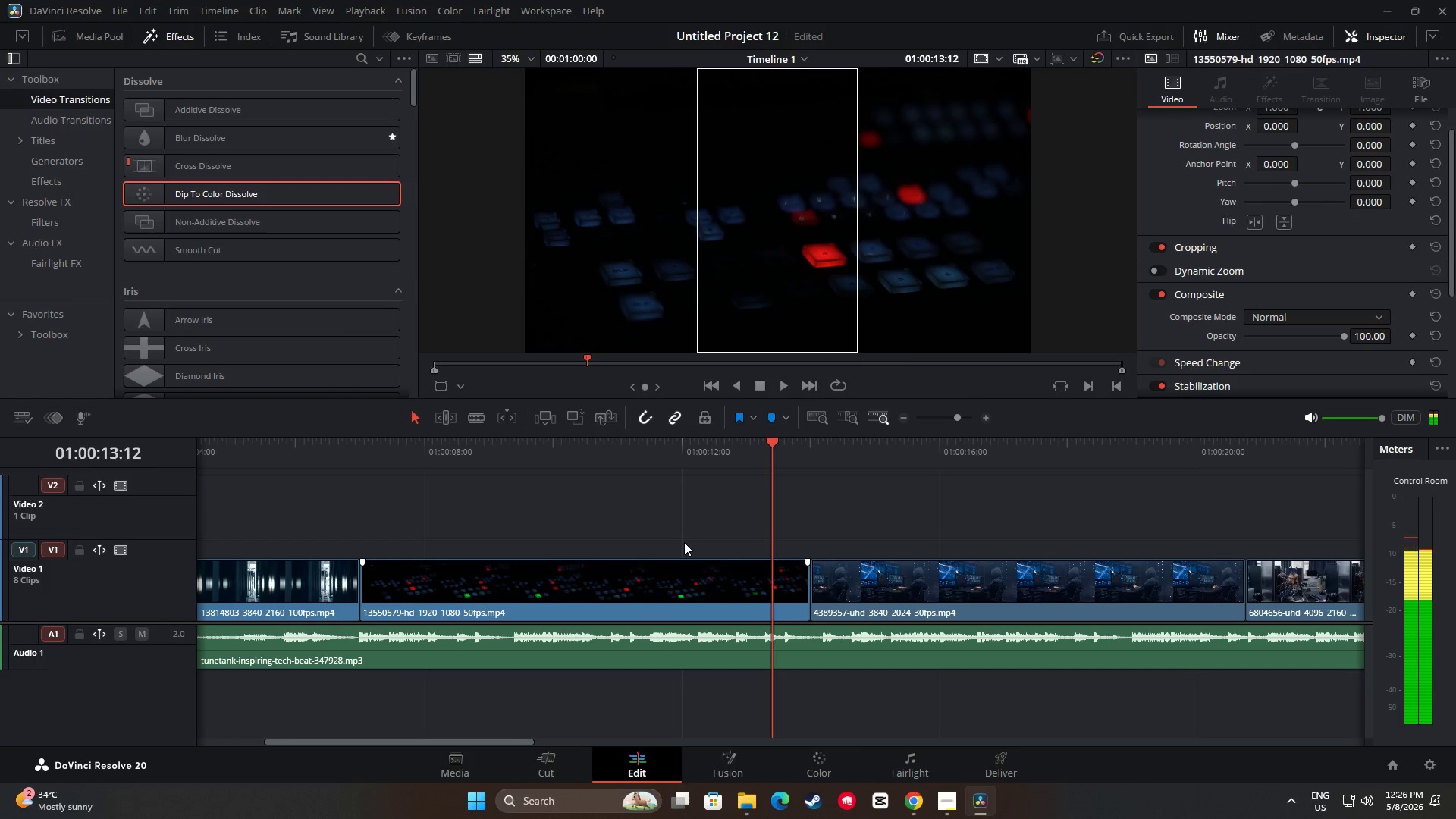 
key(Space)
 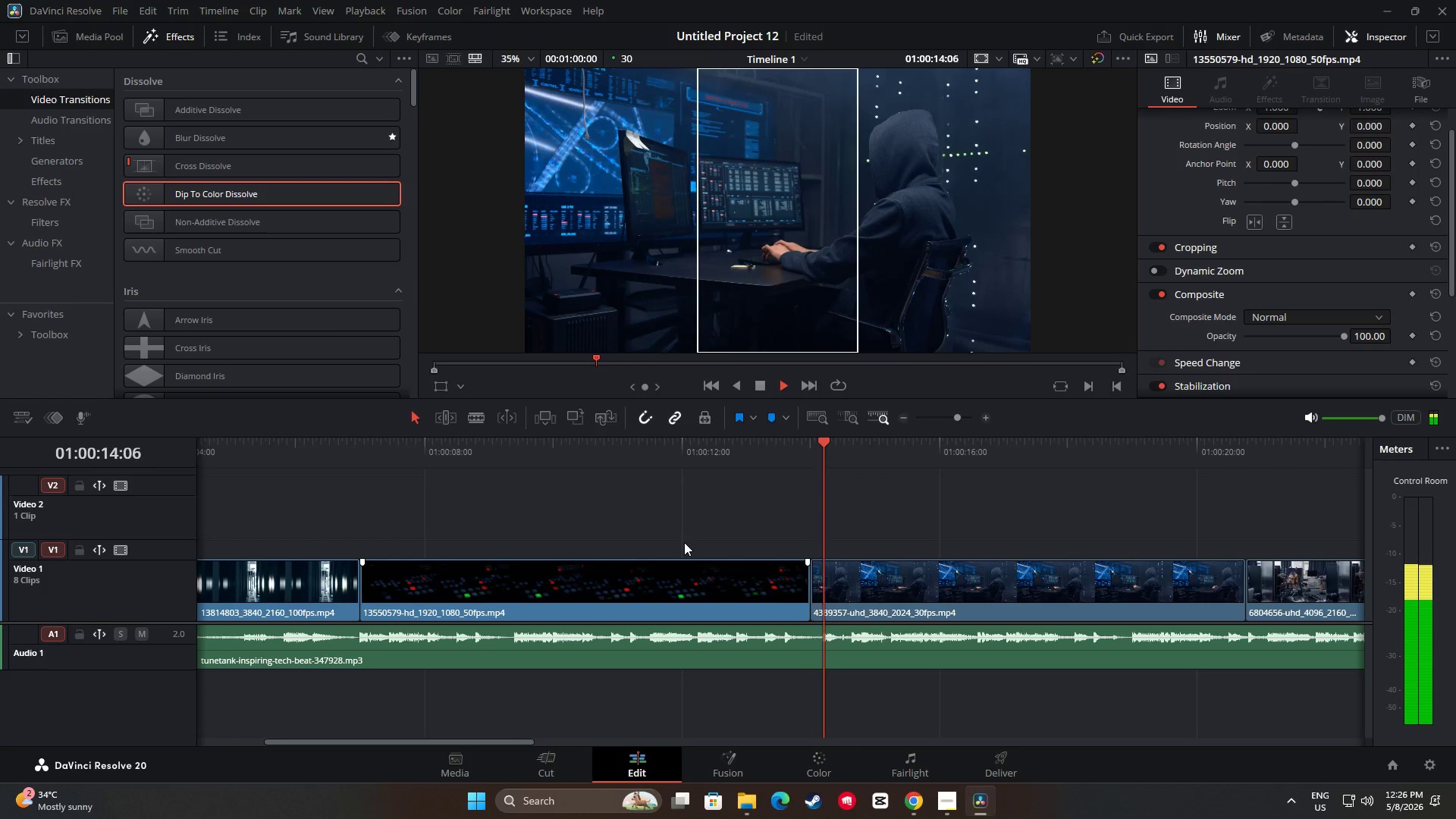 
key(Space)
 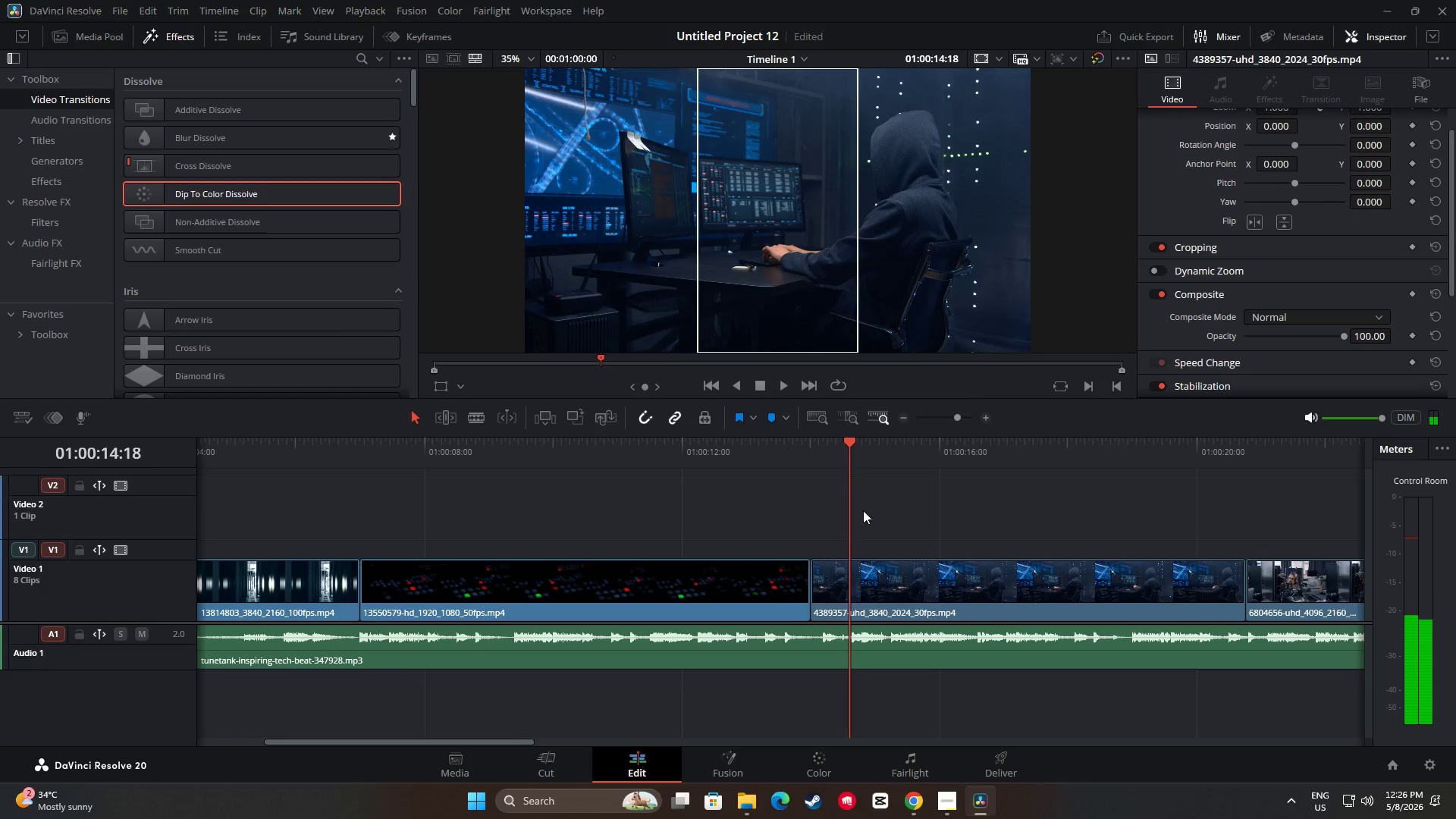 
left_click_drag(start_coordinate=[847, 447], to_coordinate=[584, 472])
 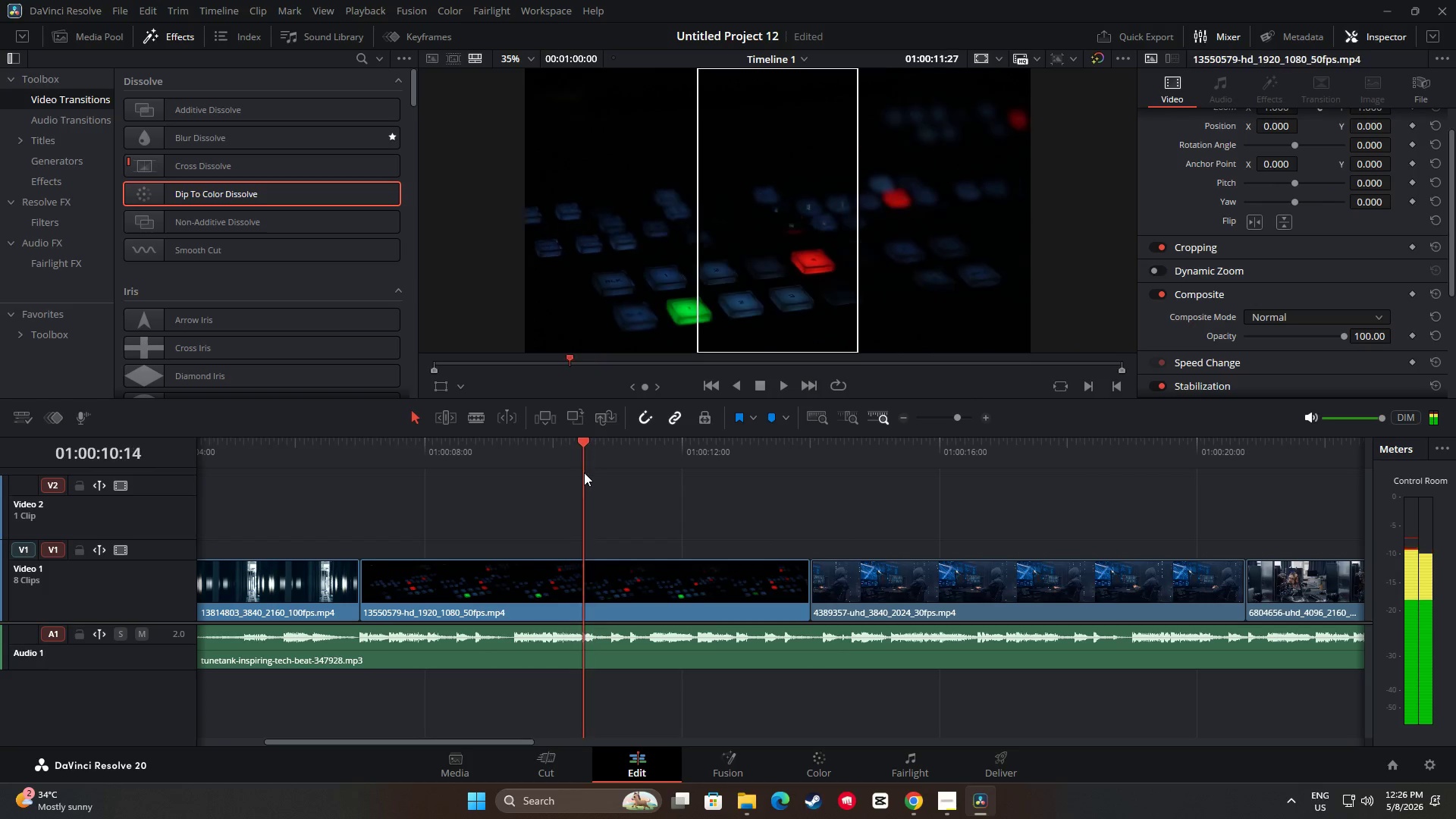 
key(Space)
 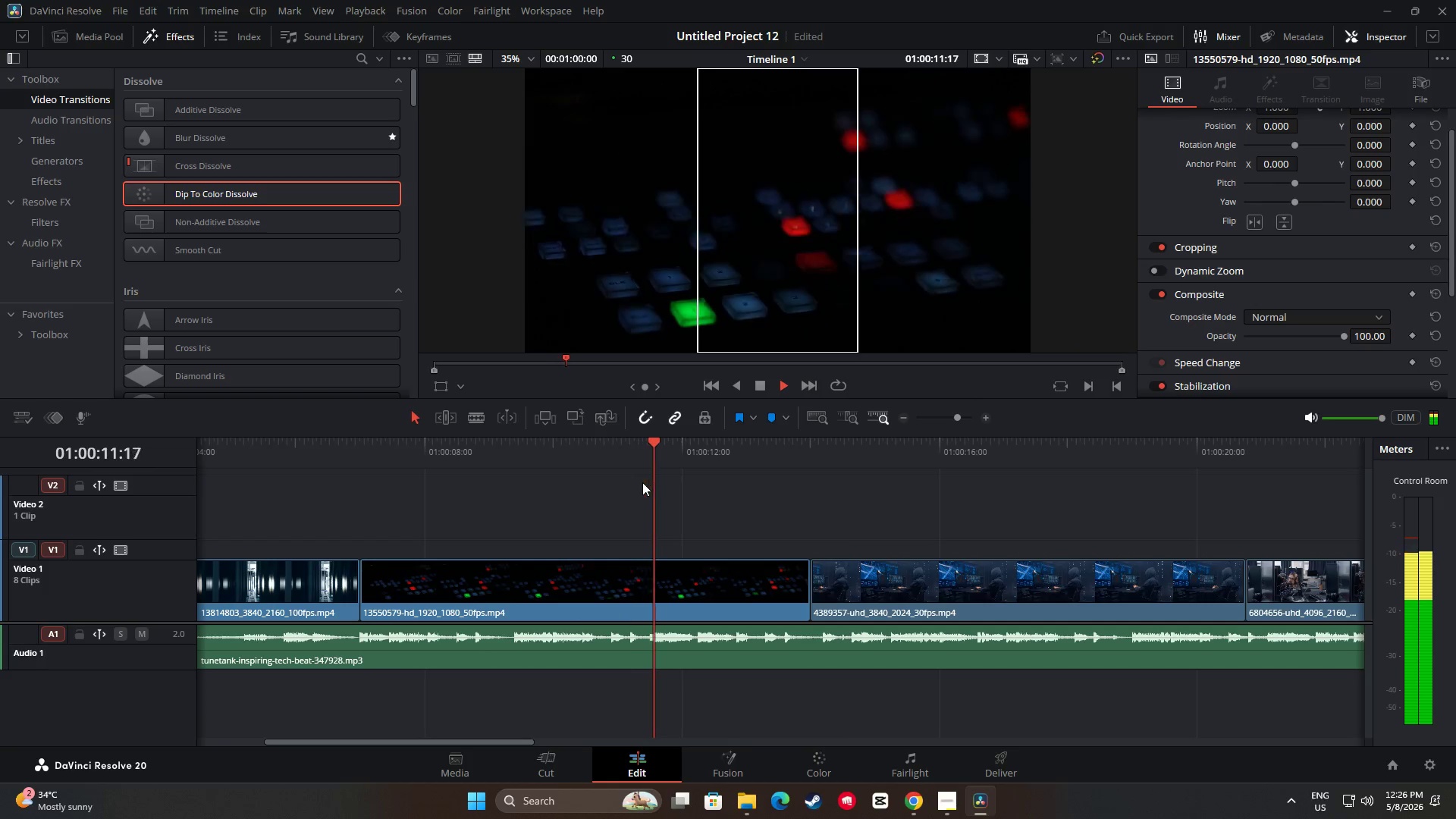 
key(Space)
 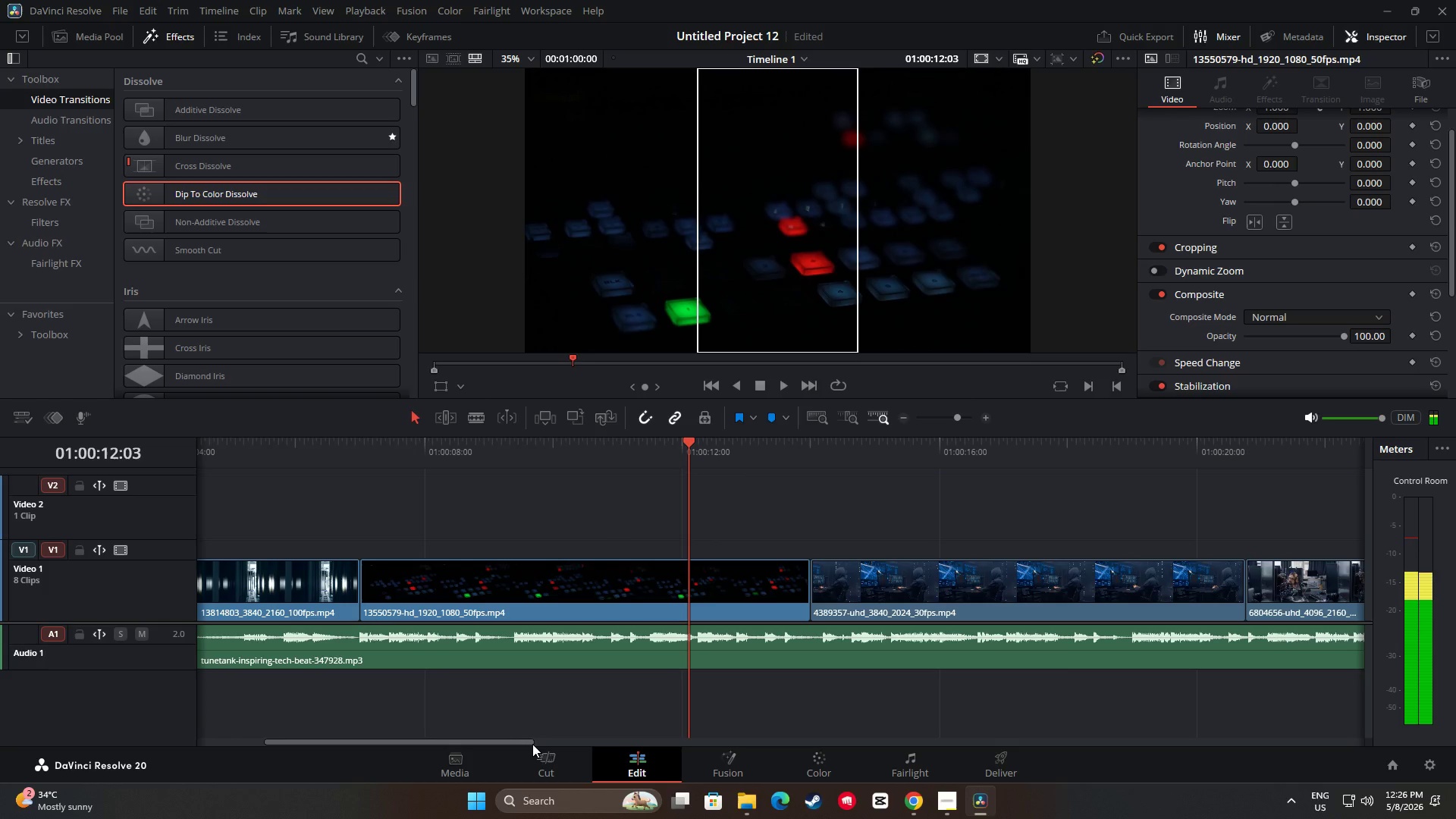 
left_click_drag(start_coordinate=[517, 745], to_coordinate=[493, 749])
 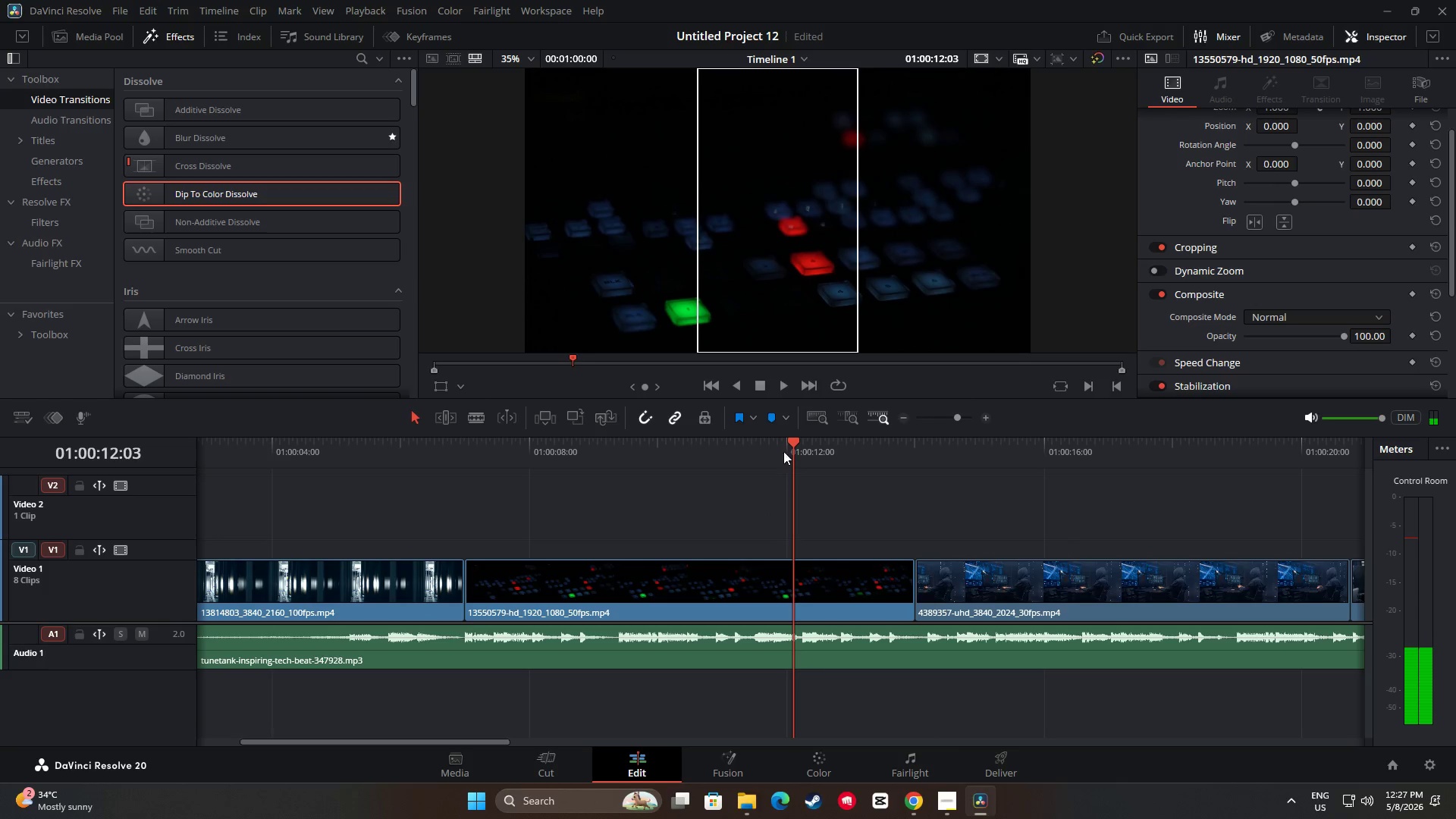 
left_click_drag(start_coordinate=[794, 441], to_coordinate=[447, 487])
 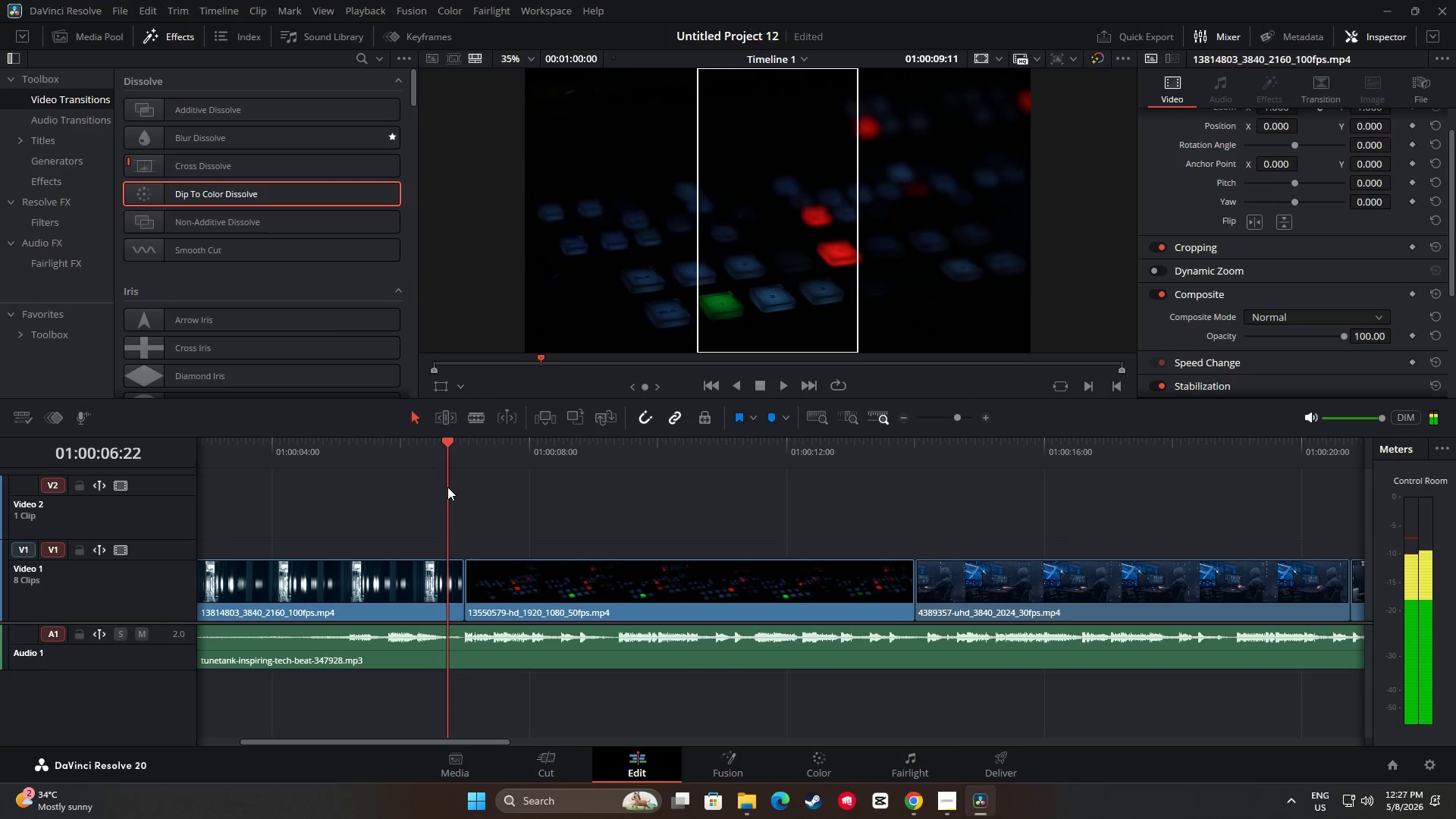 
key(Space)
 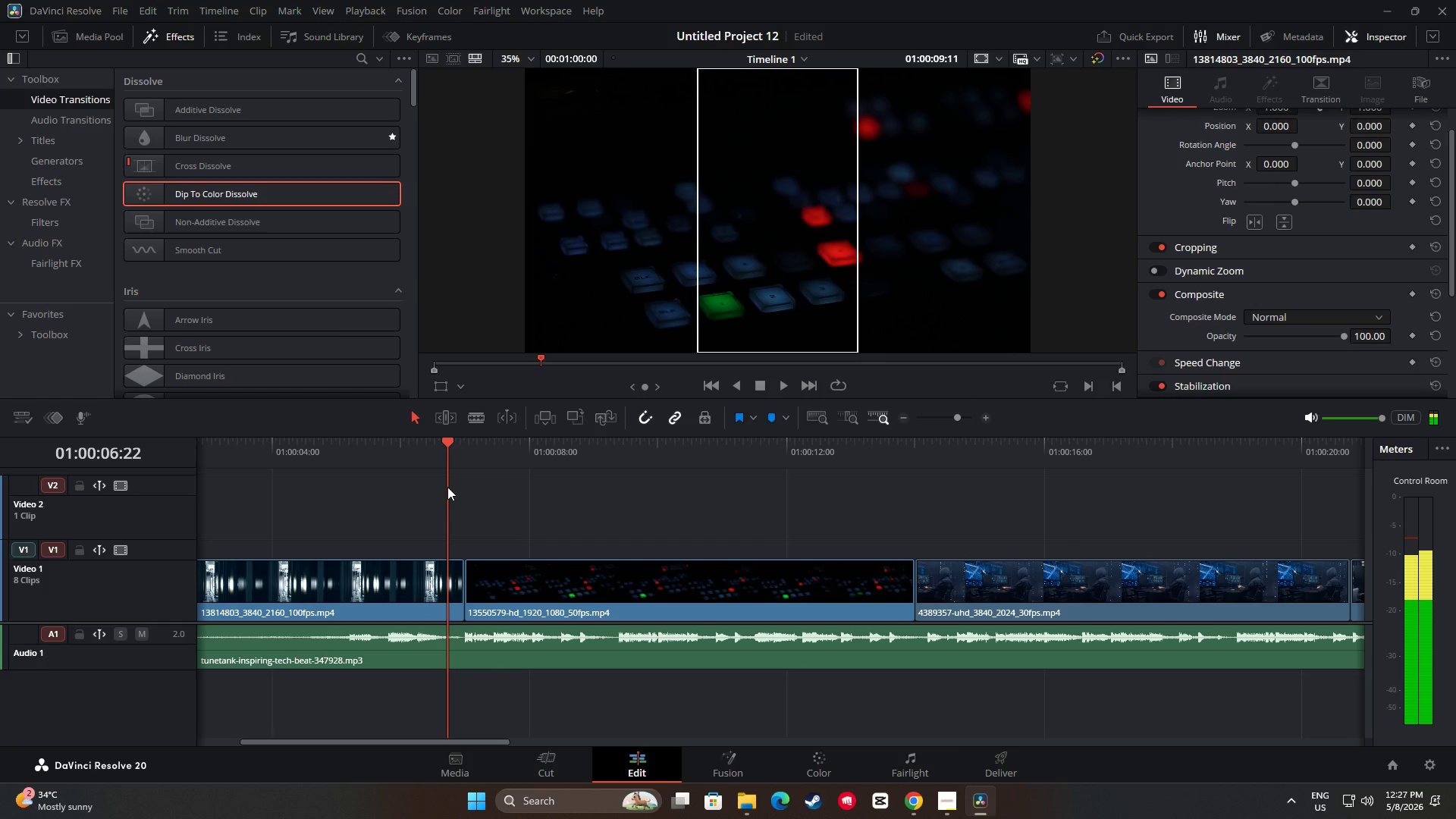 
key(Space)
 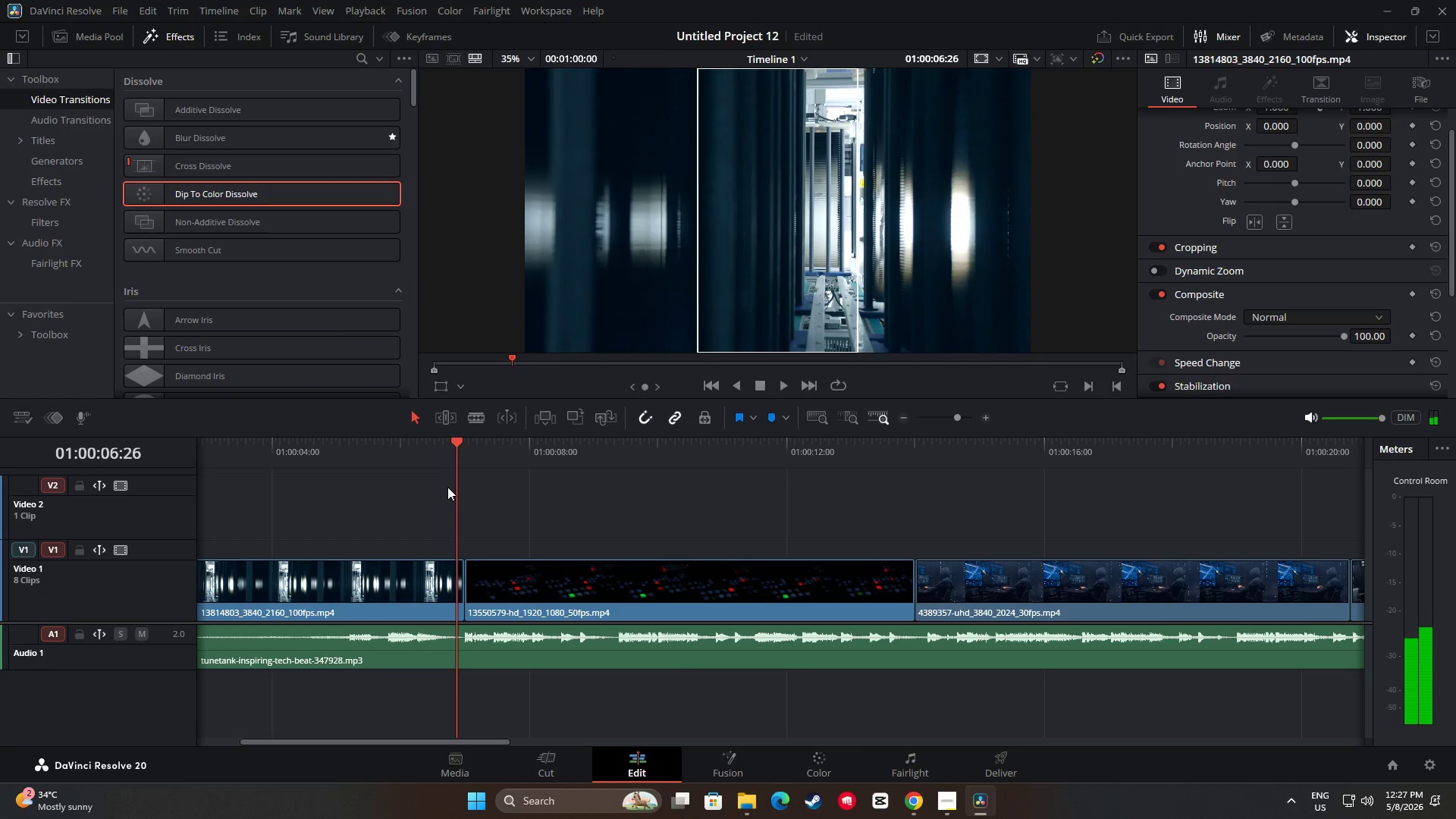 
key(Space)
 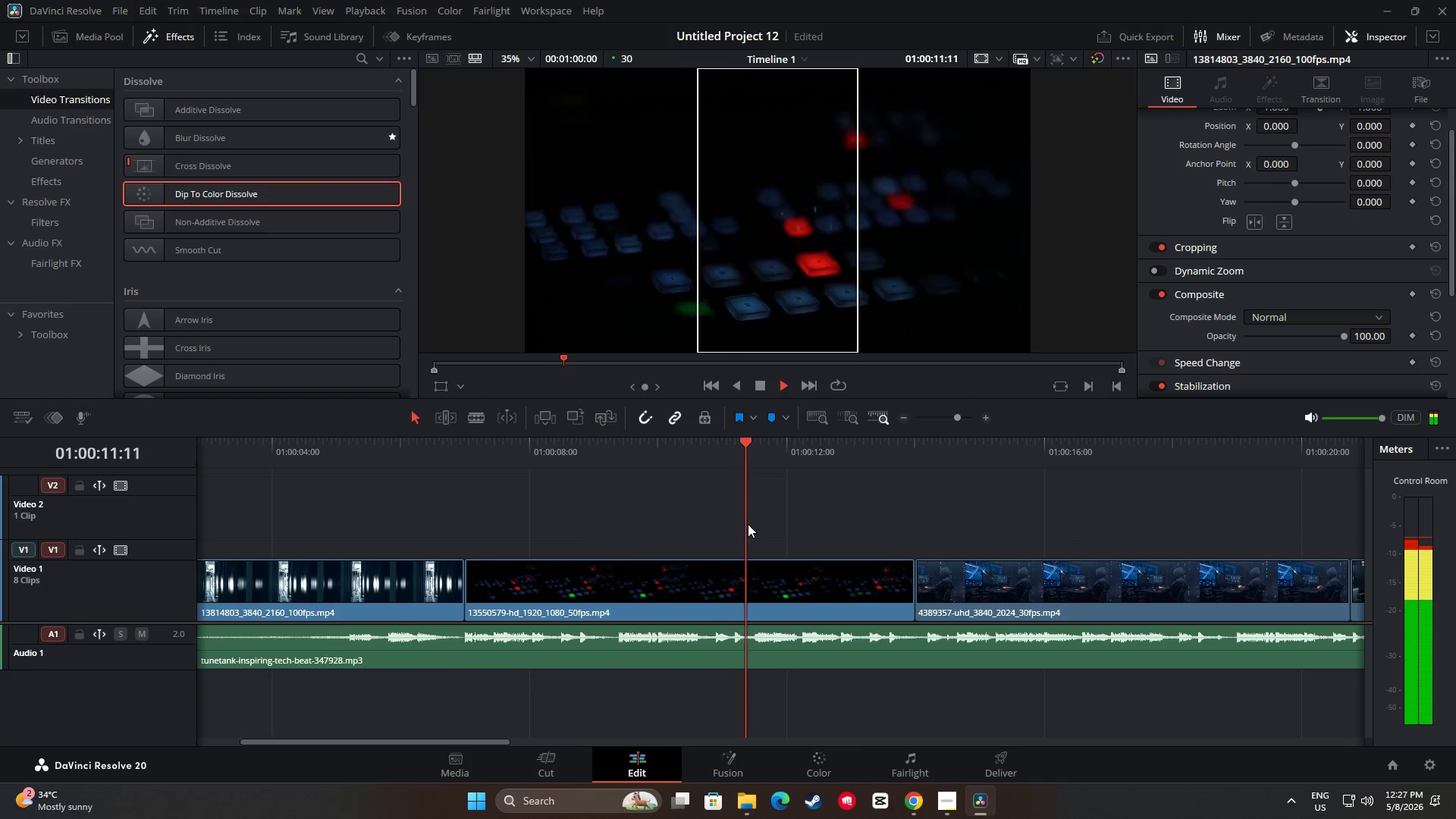 
wait(6.08)
 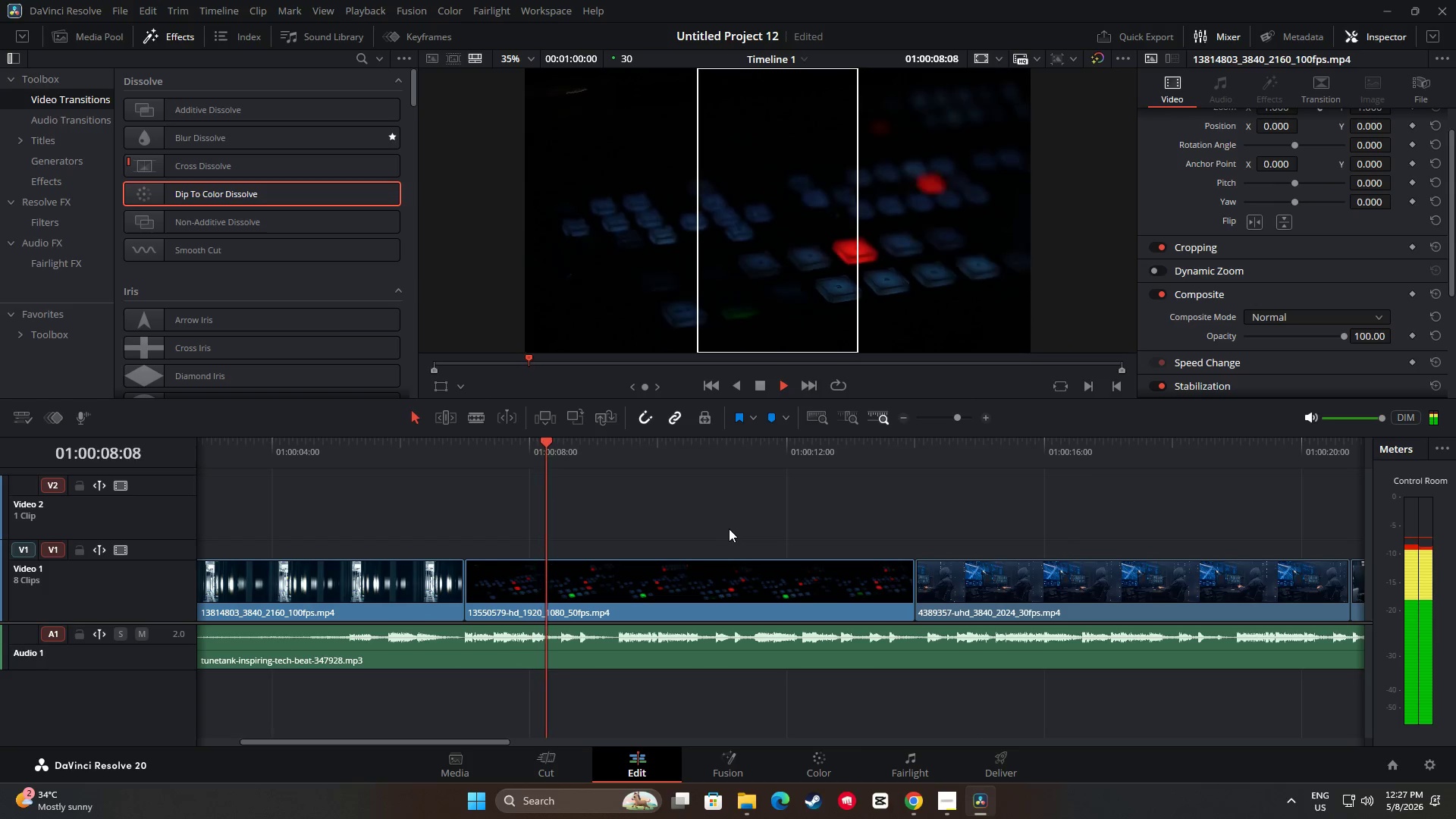 
key(Space)
 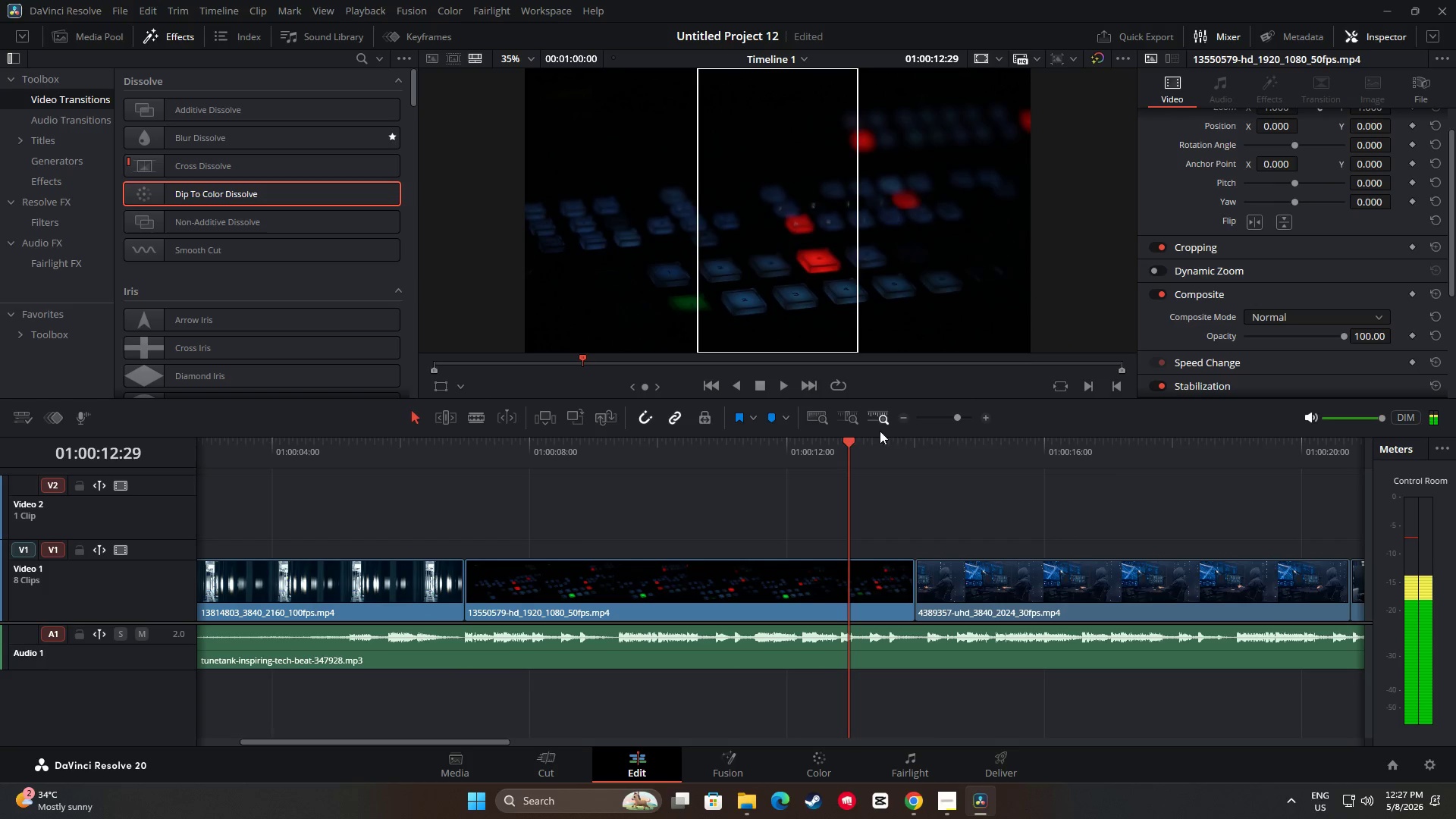 
left_click_drag(start_coordinate=[849, 440], to_coordinate=[704, 455])
 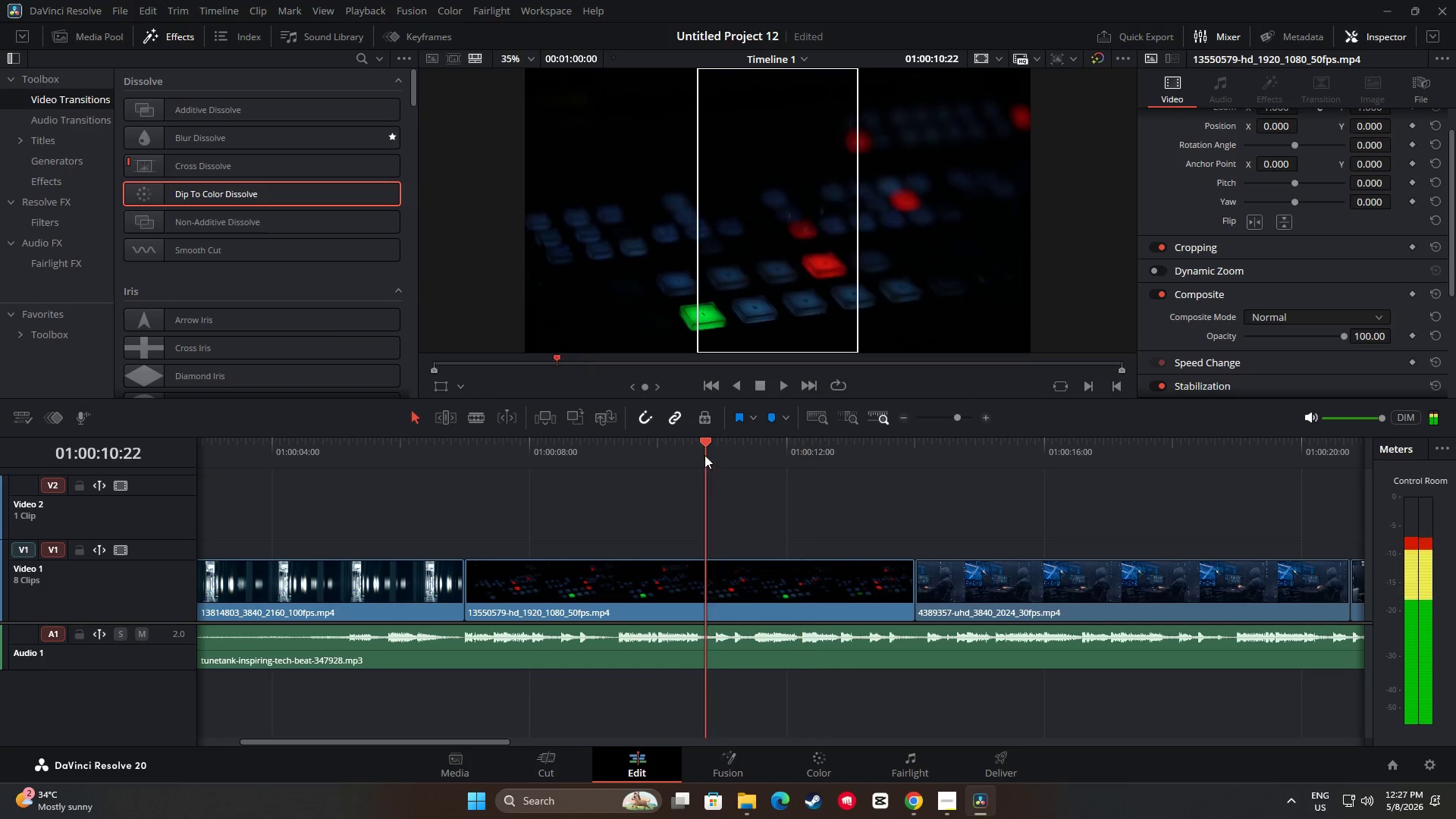 
key(Space)
 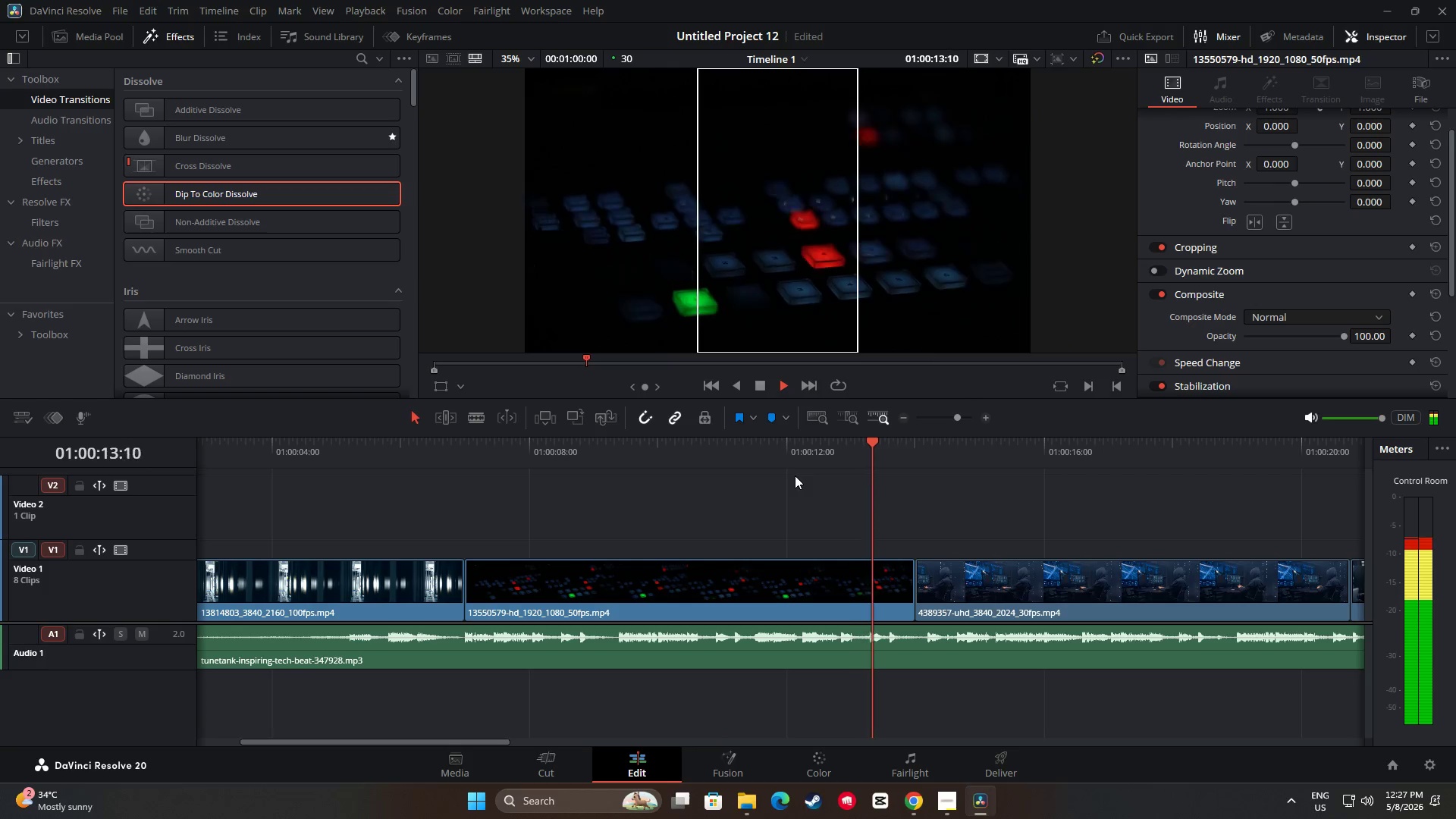 
key(Space)
 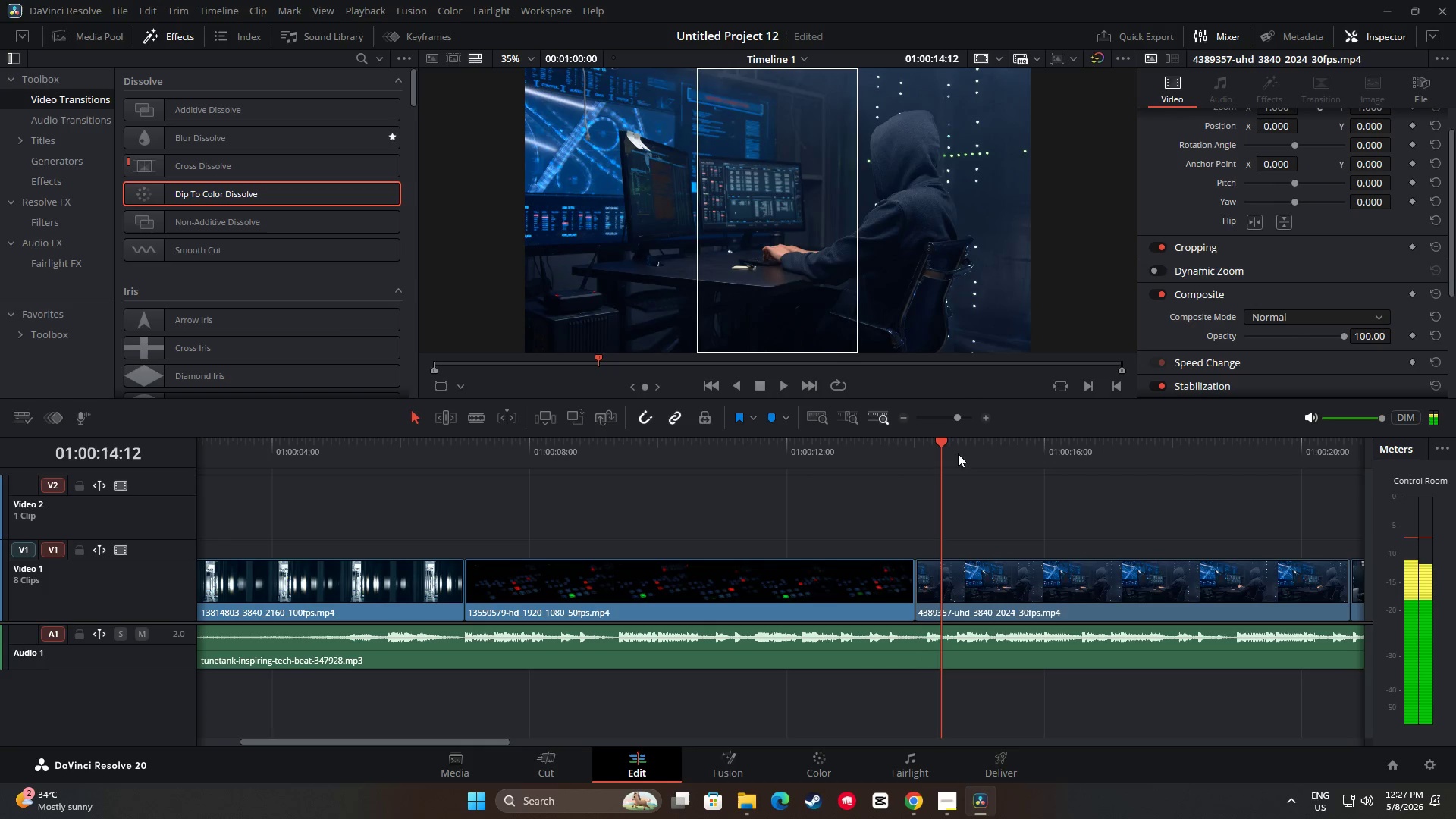 
left_click_drag(start_coordinate=[940, 443], to_coordinate=[699, 471])
 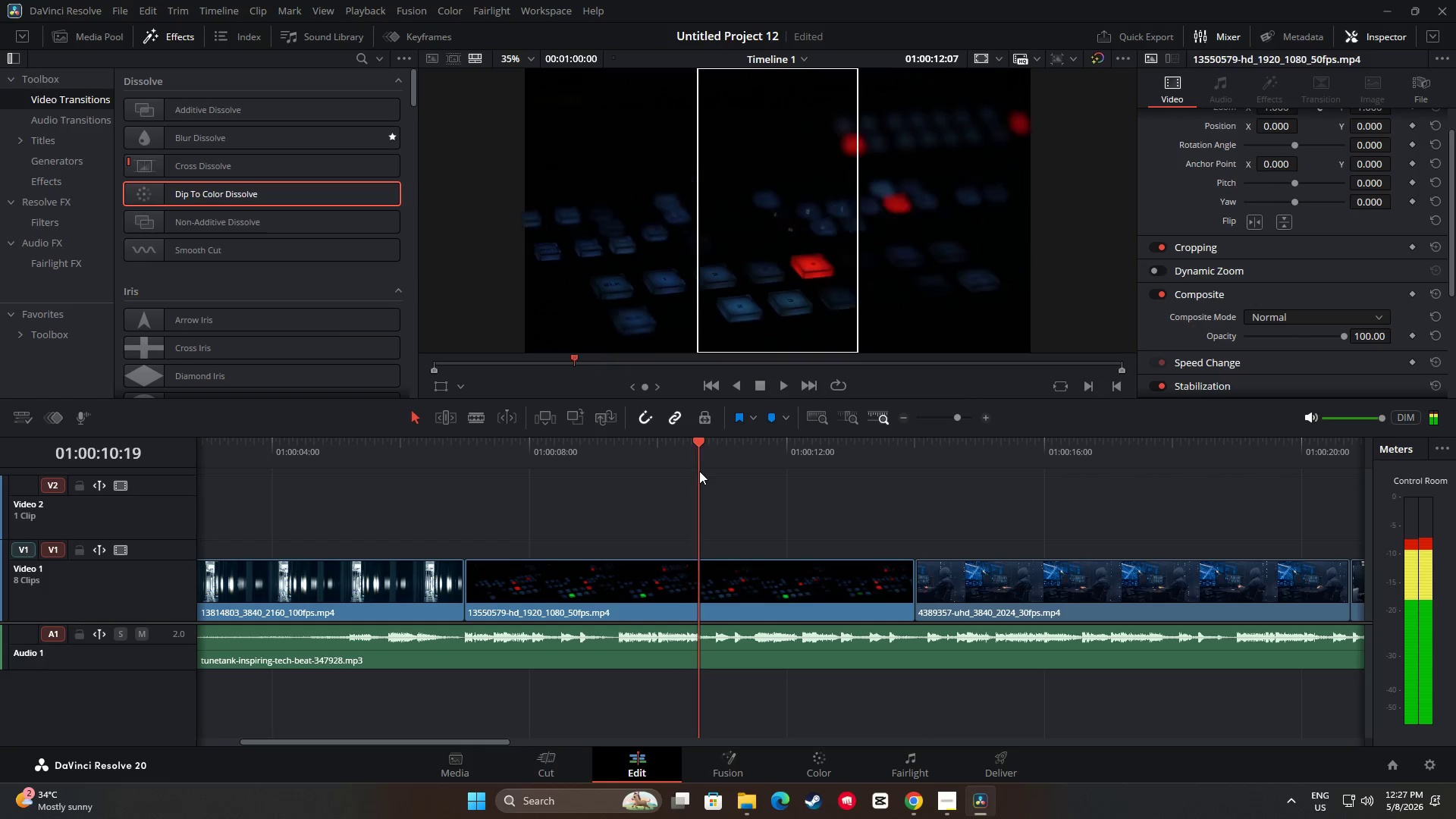 
key(Space)
 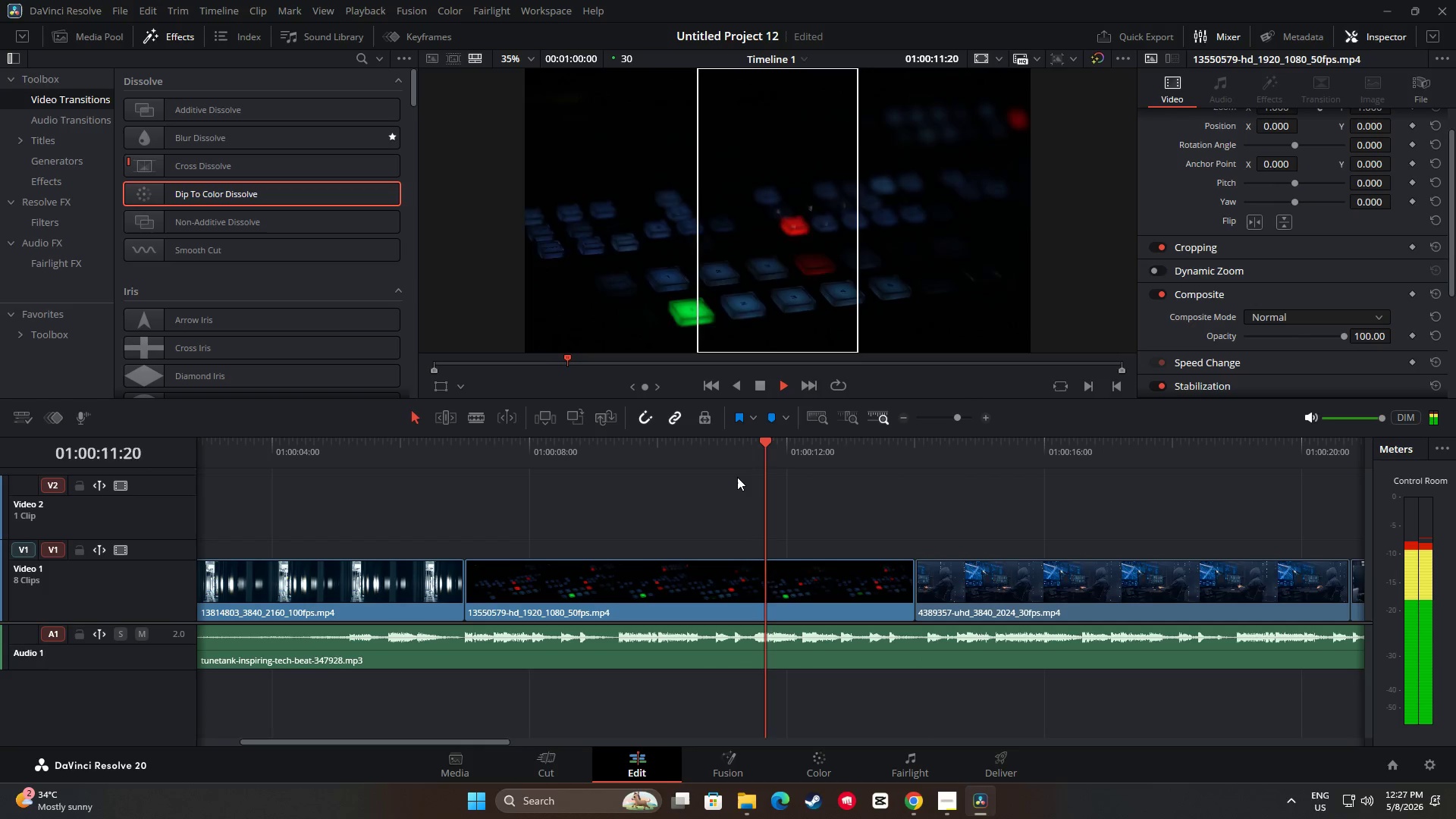 
key(Space)
 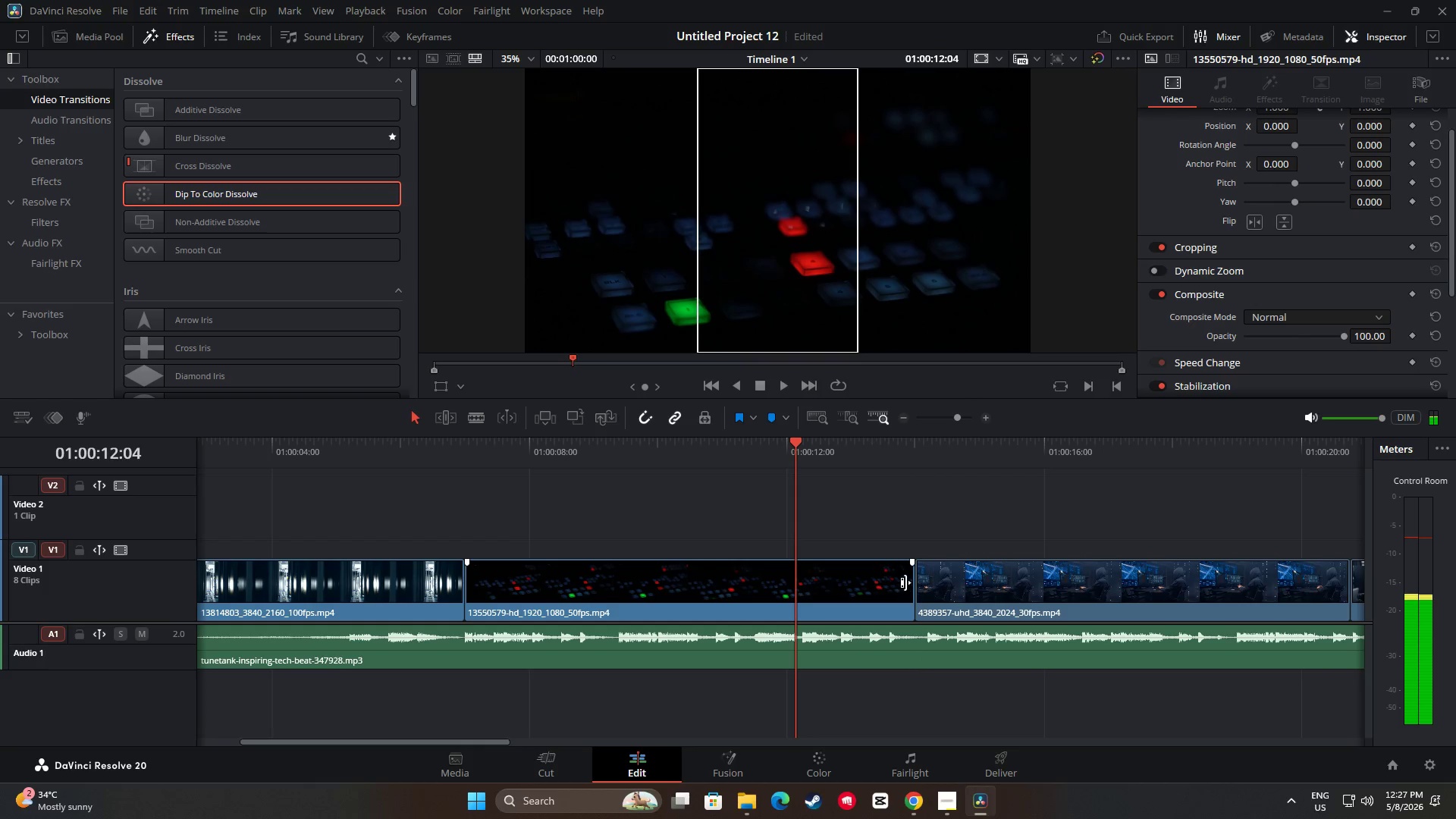 
left_click_drag(start_coordinate=[906, 582], to_coordinate=[769, 591])
 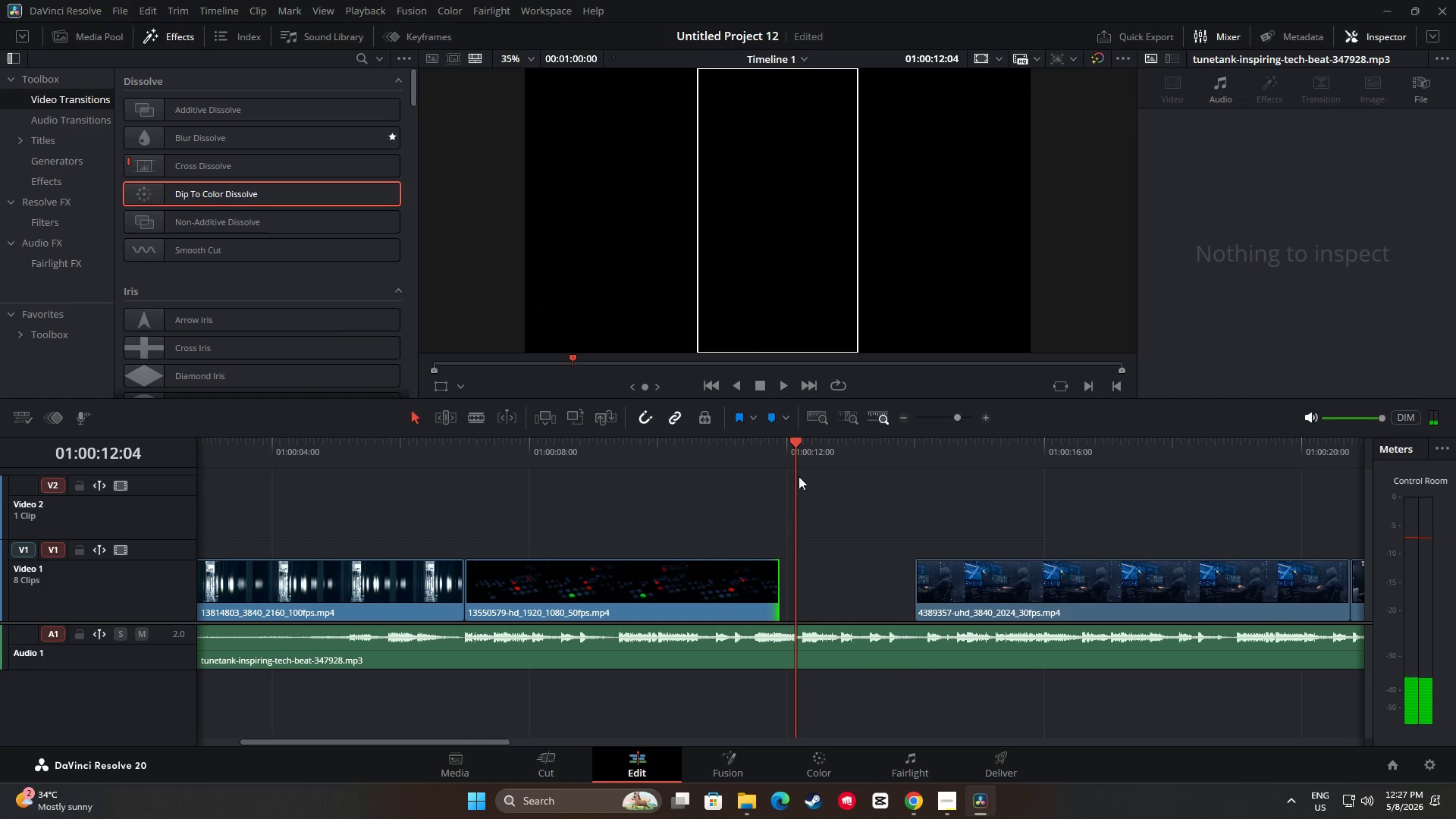 
left_click_drag(start_coordinate=[799, 441], to_coordinate=[724, 453])
 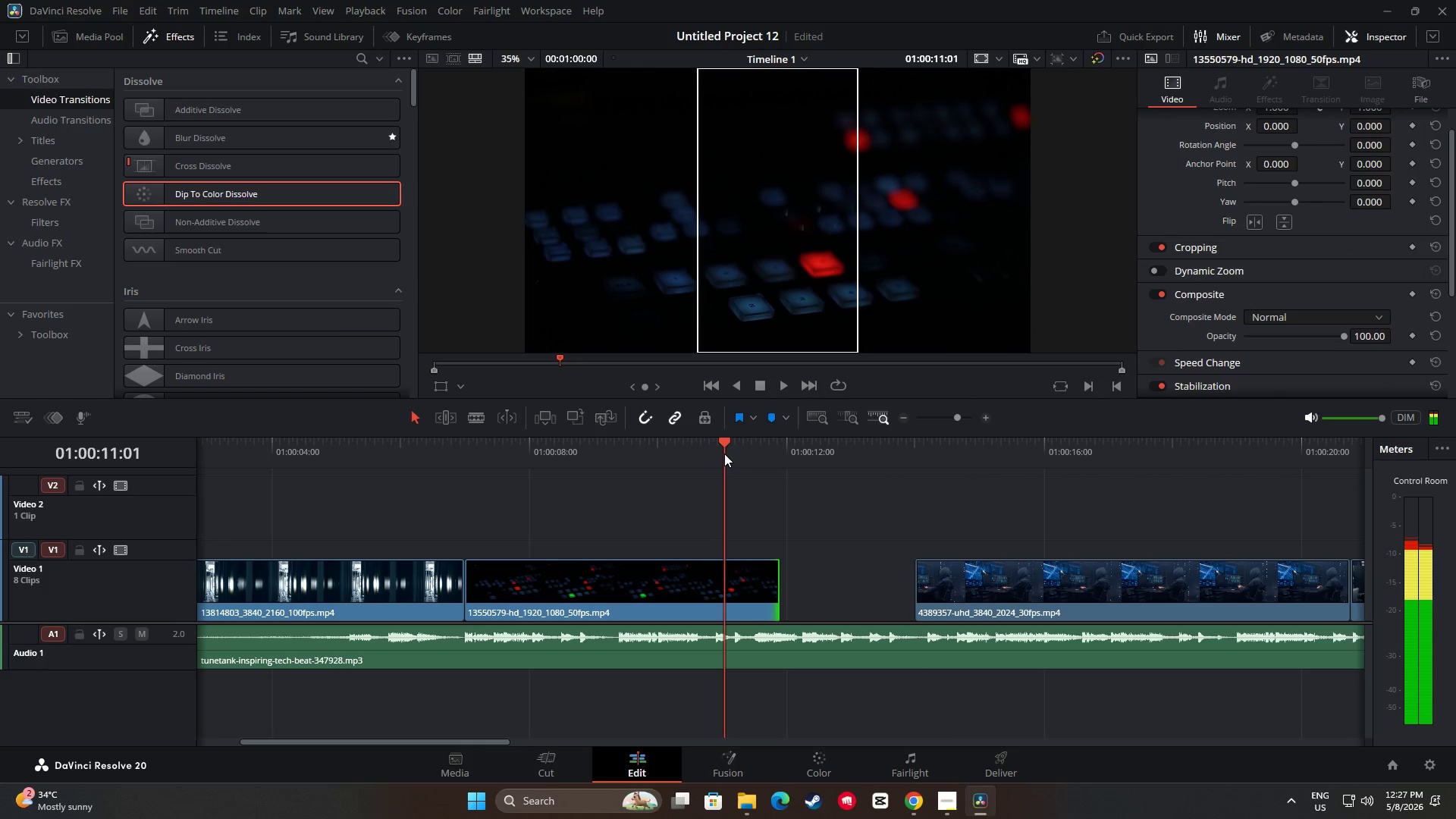 
key(Space)
 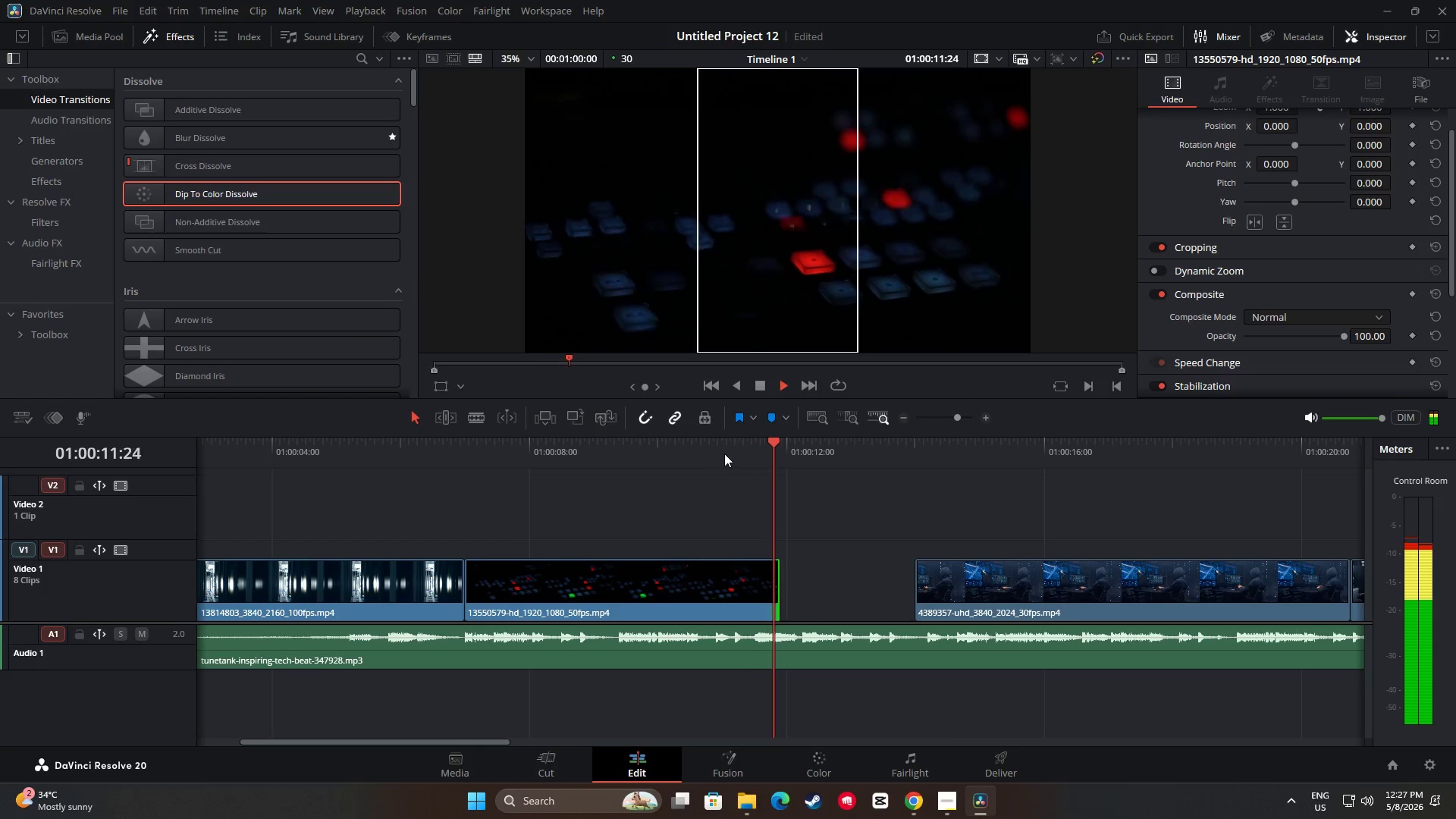 
key(Space)
 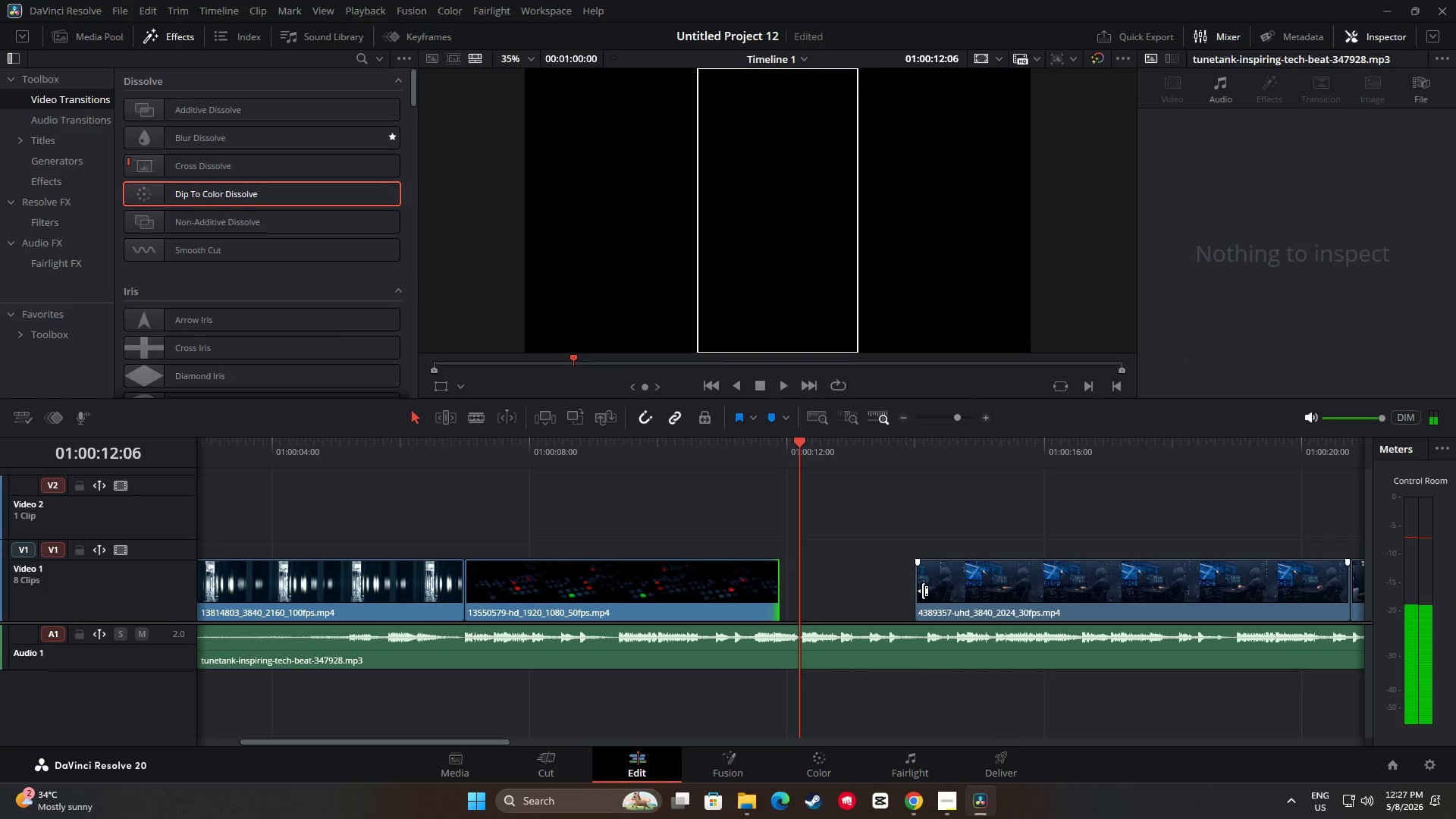 
left_click_drag(start_coordinate=[925, 588], to_coordinate=[777, 588])
 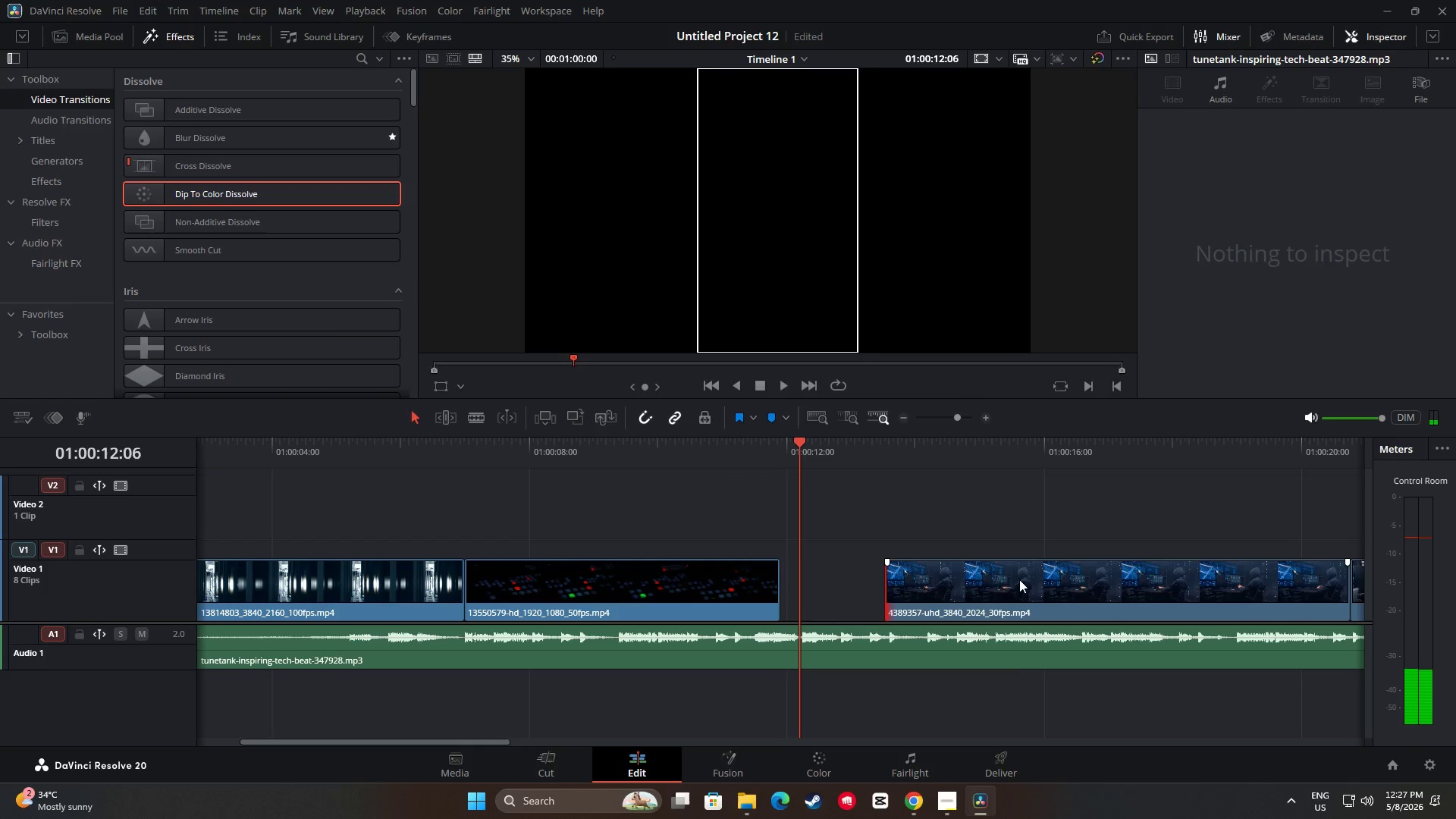 
left_click_drag(start_coordinate=[1021, 579], to_coordinate=[906, 588])
 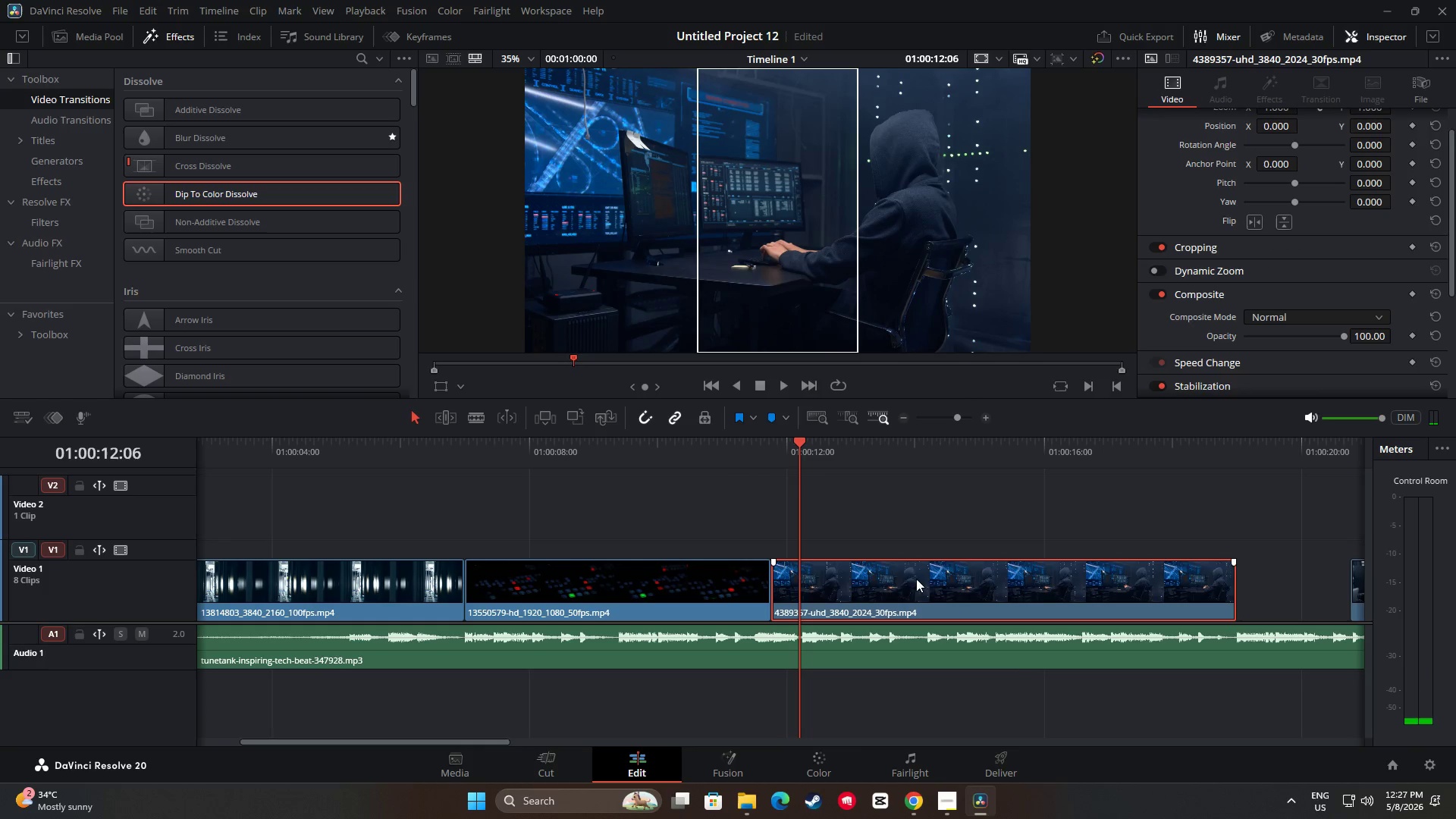 
left_click_drag(start_coordinate=[800, 443], to_coordinate=[639, 447])
 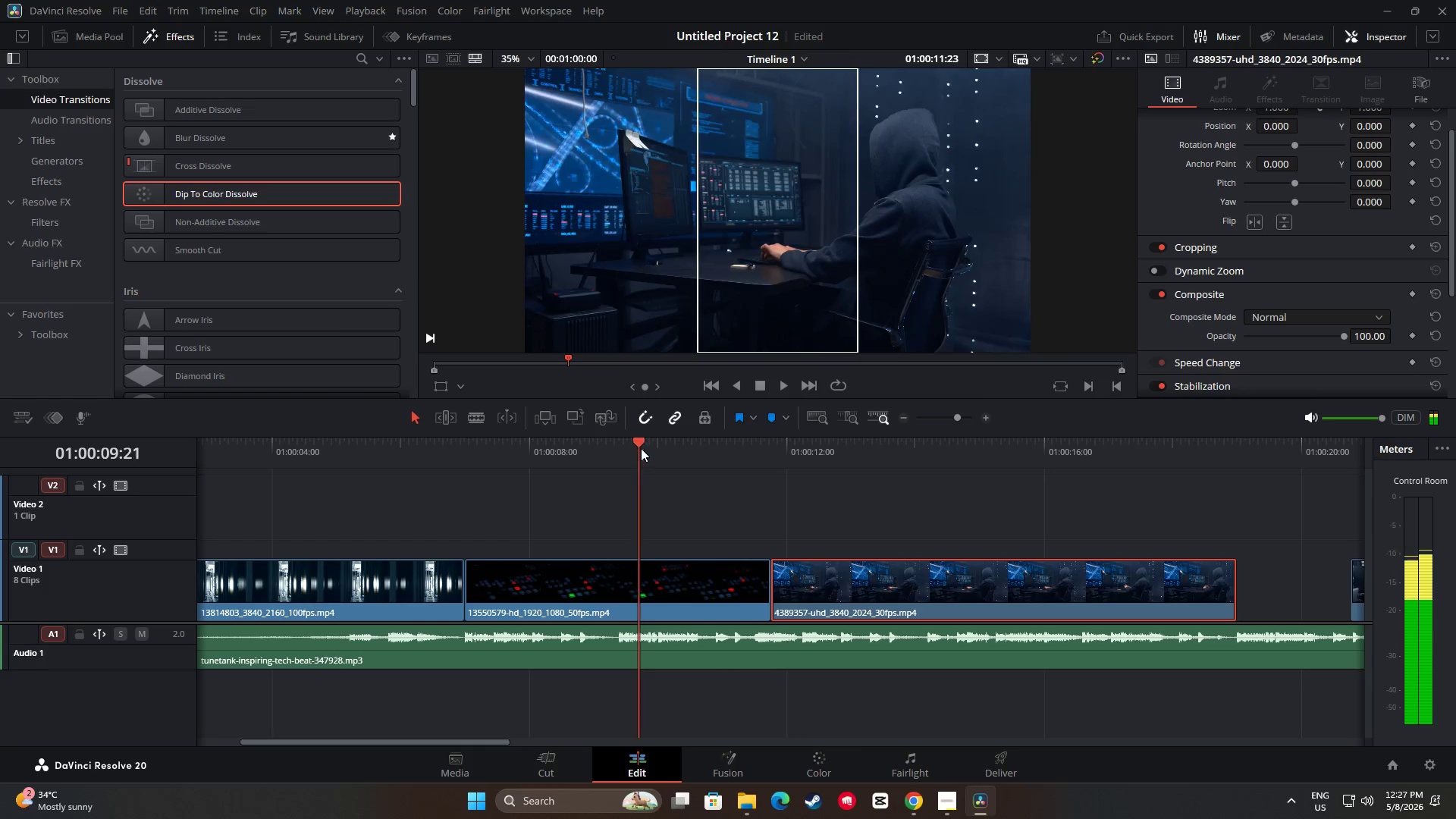 
key(Space)
 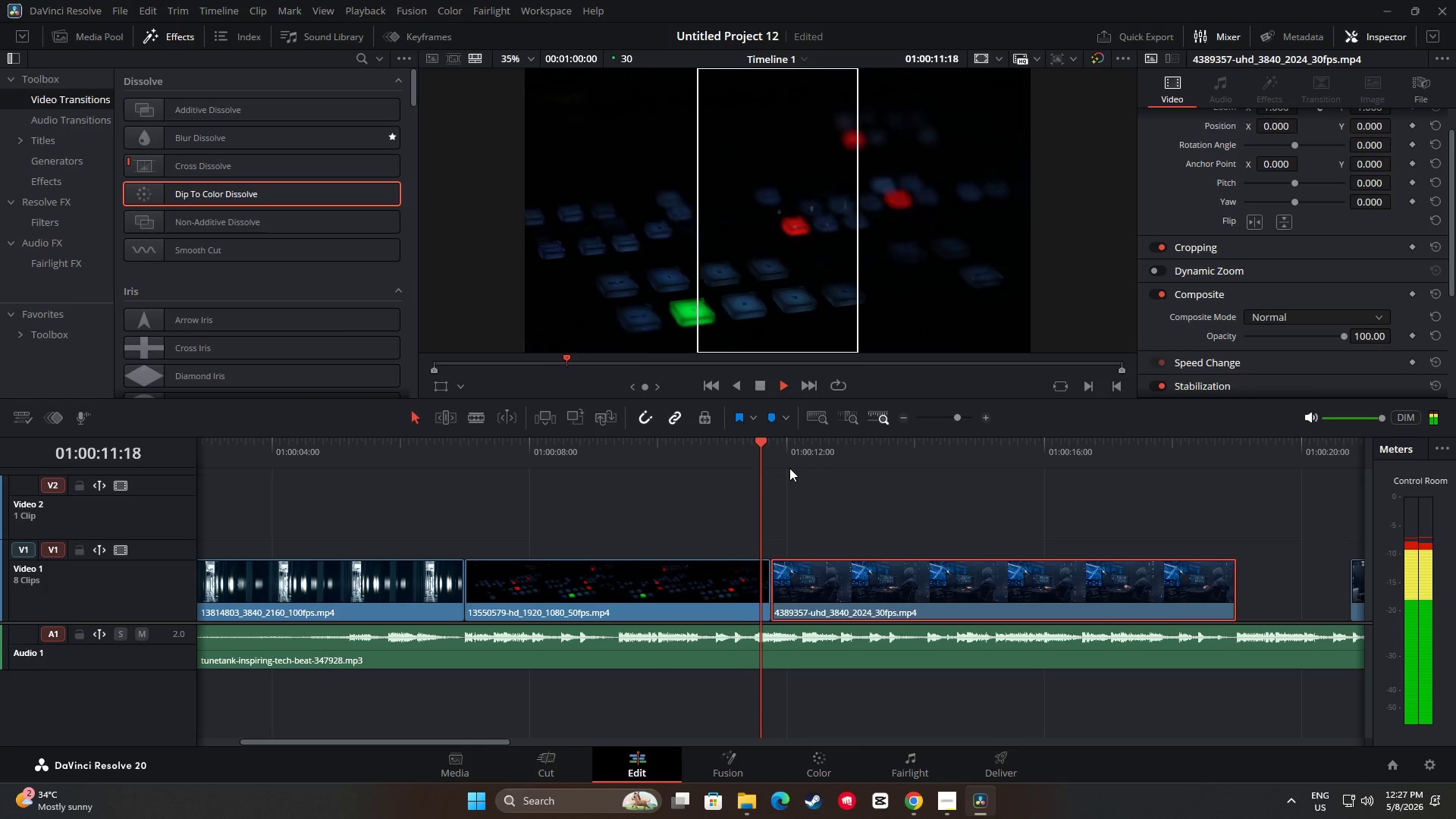 
key(Space)
 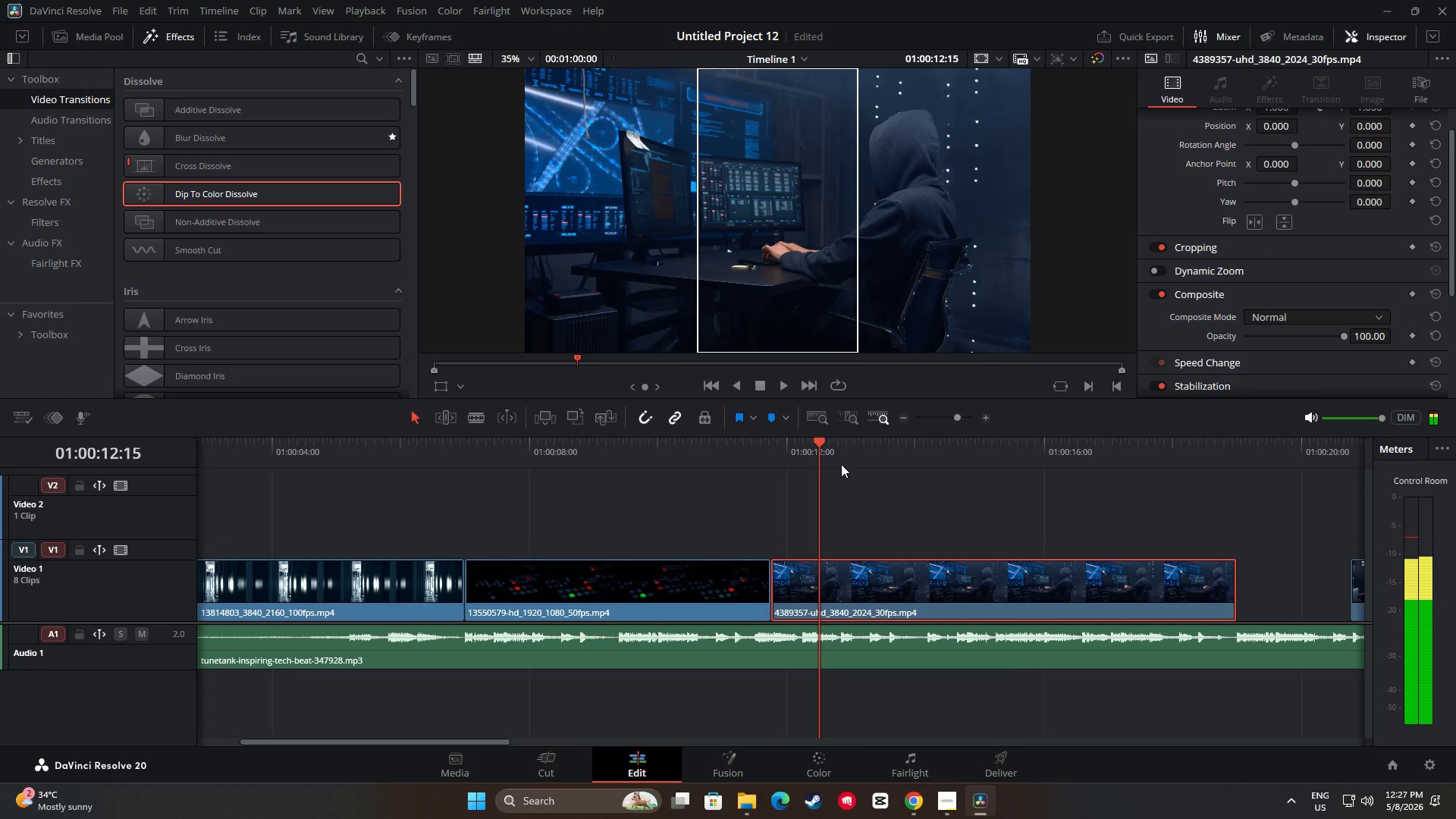 
left_click_drag(start_coordinate=[820, 448], to_coordinate=[434, 470])
 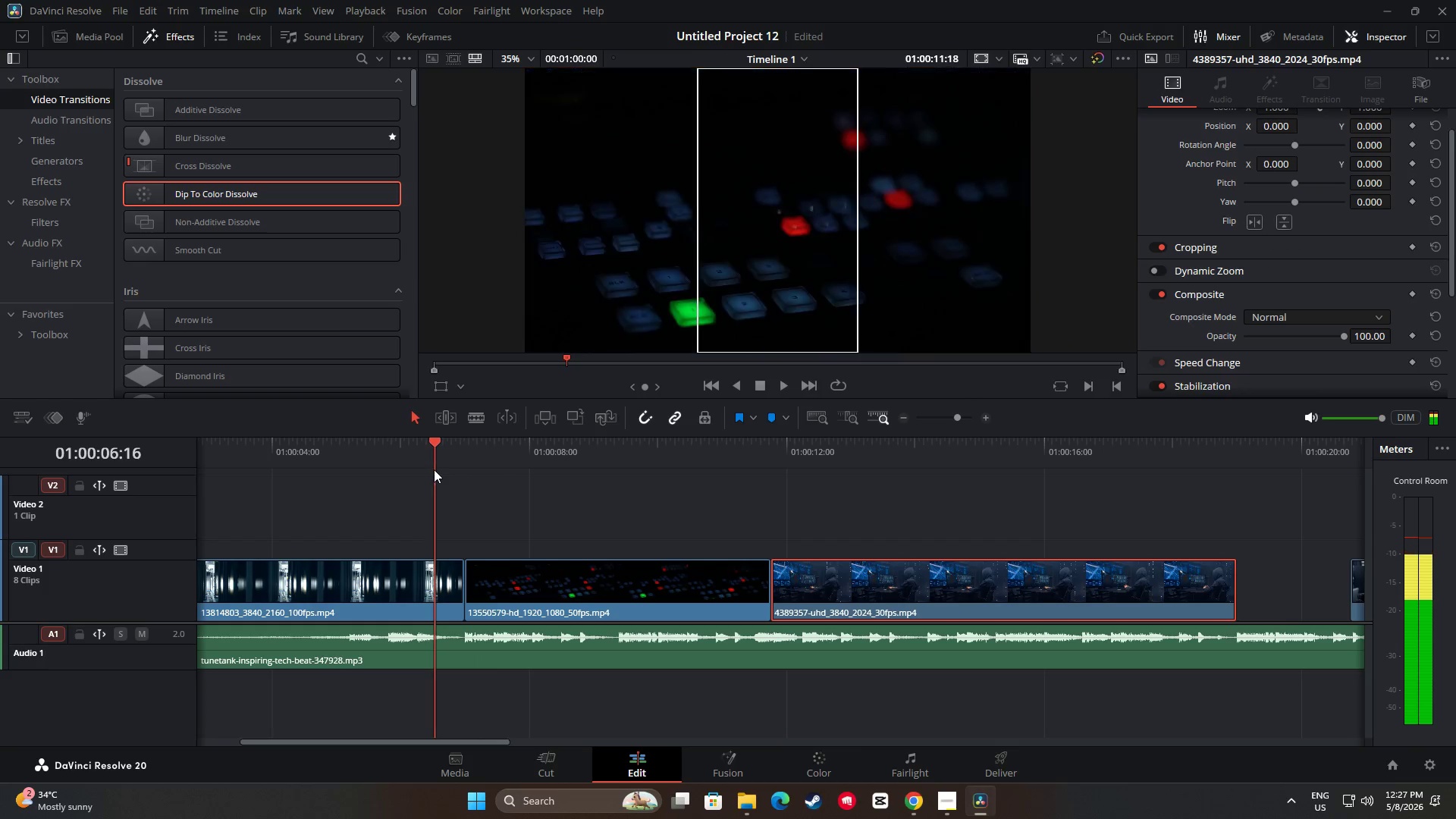 
key(Space)
 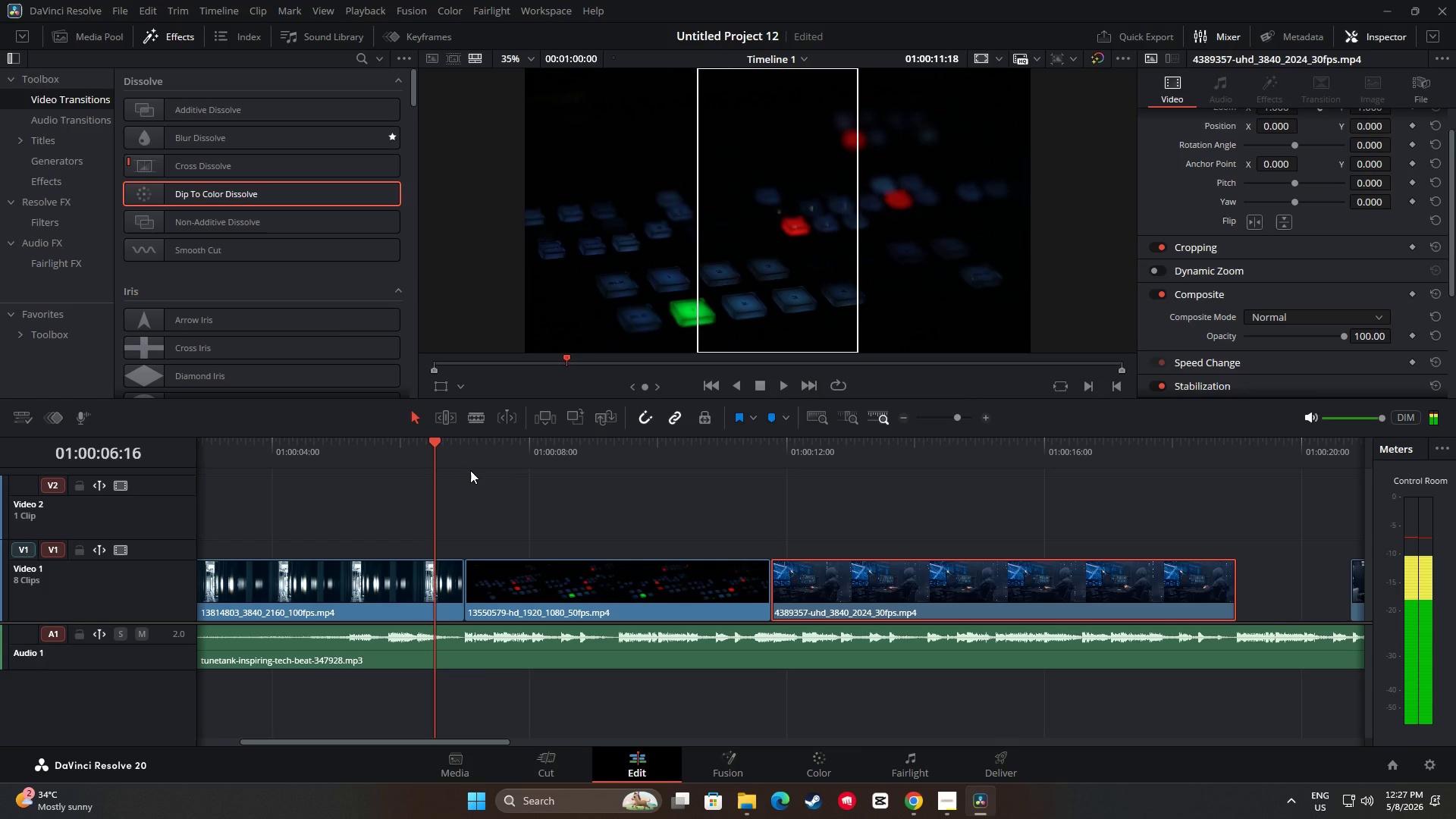 
key(Space)
 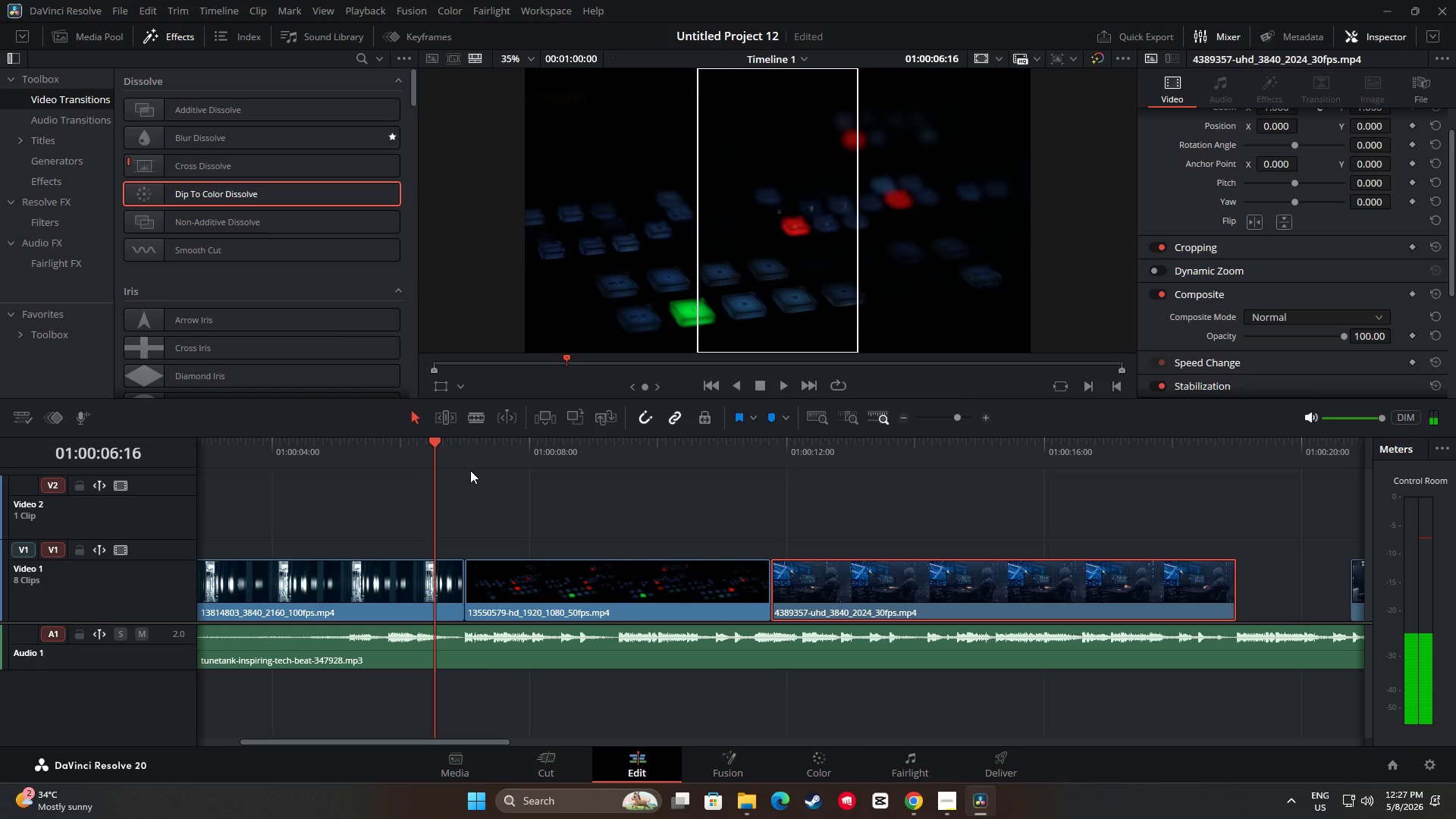 
key(Space)
 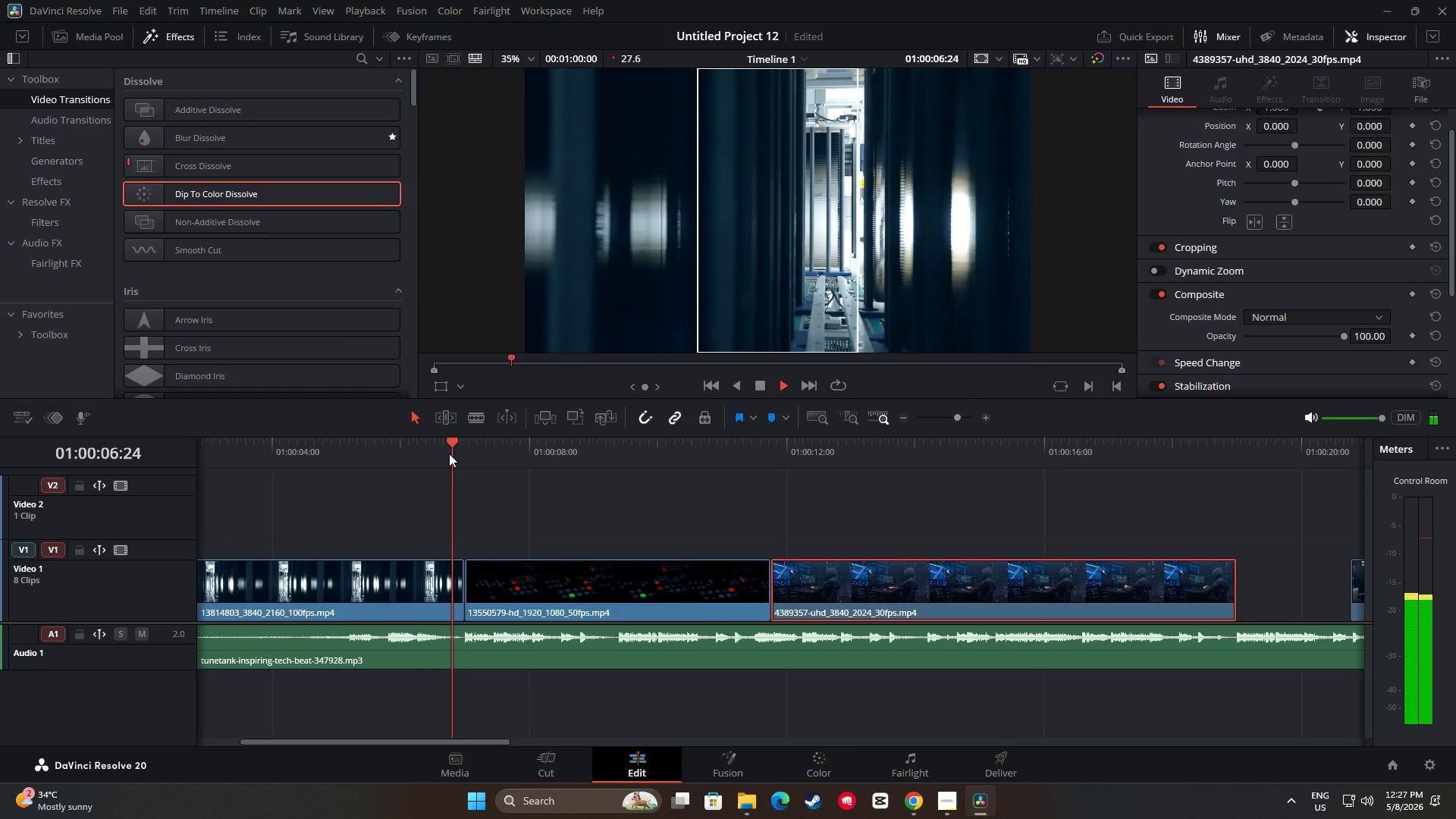 
left_click_drag(start_coordinate=[449, 446], to_coordinate=[414, 450])
 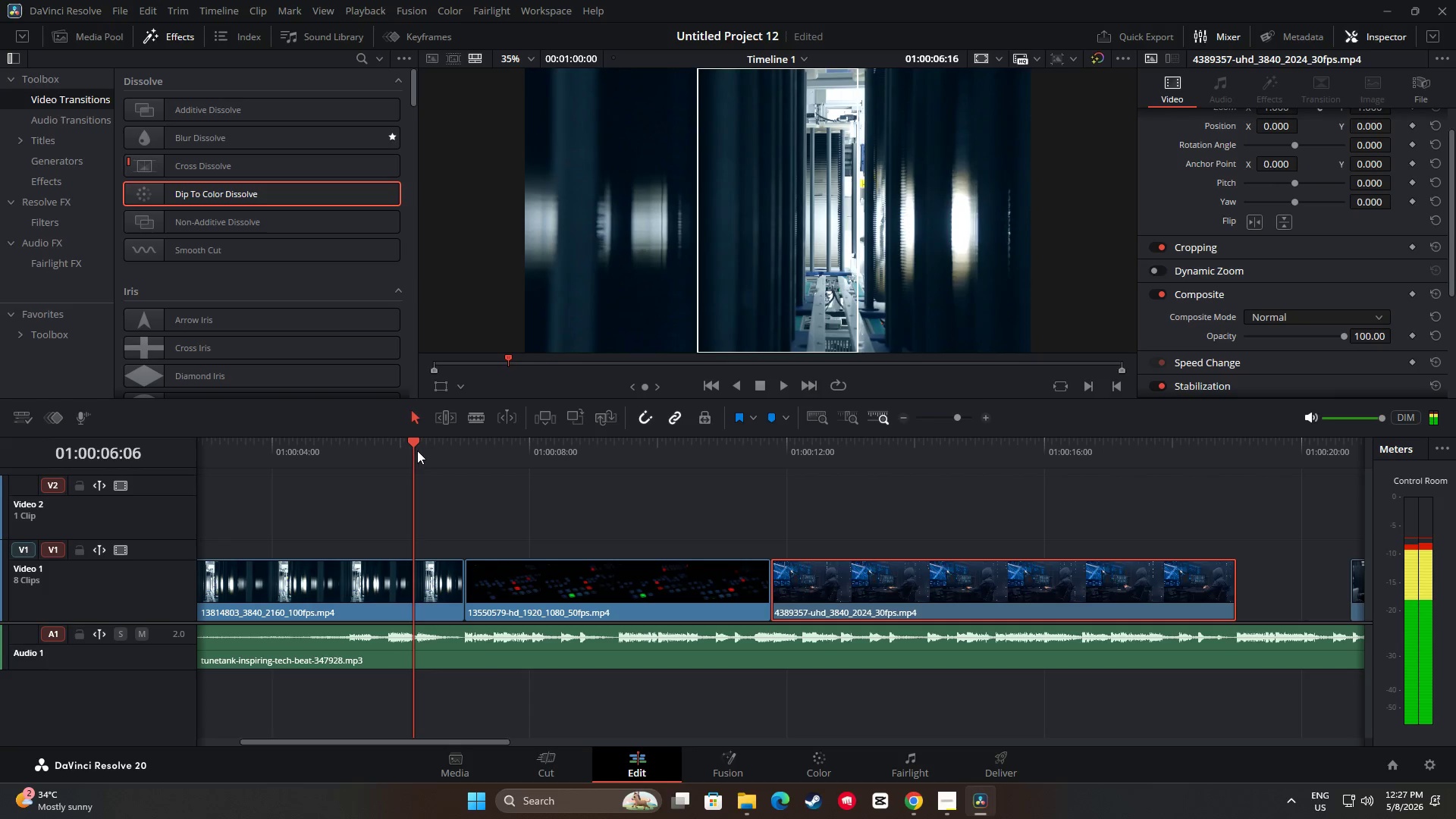 
key(Space)
 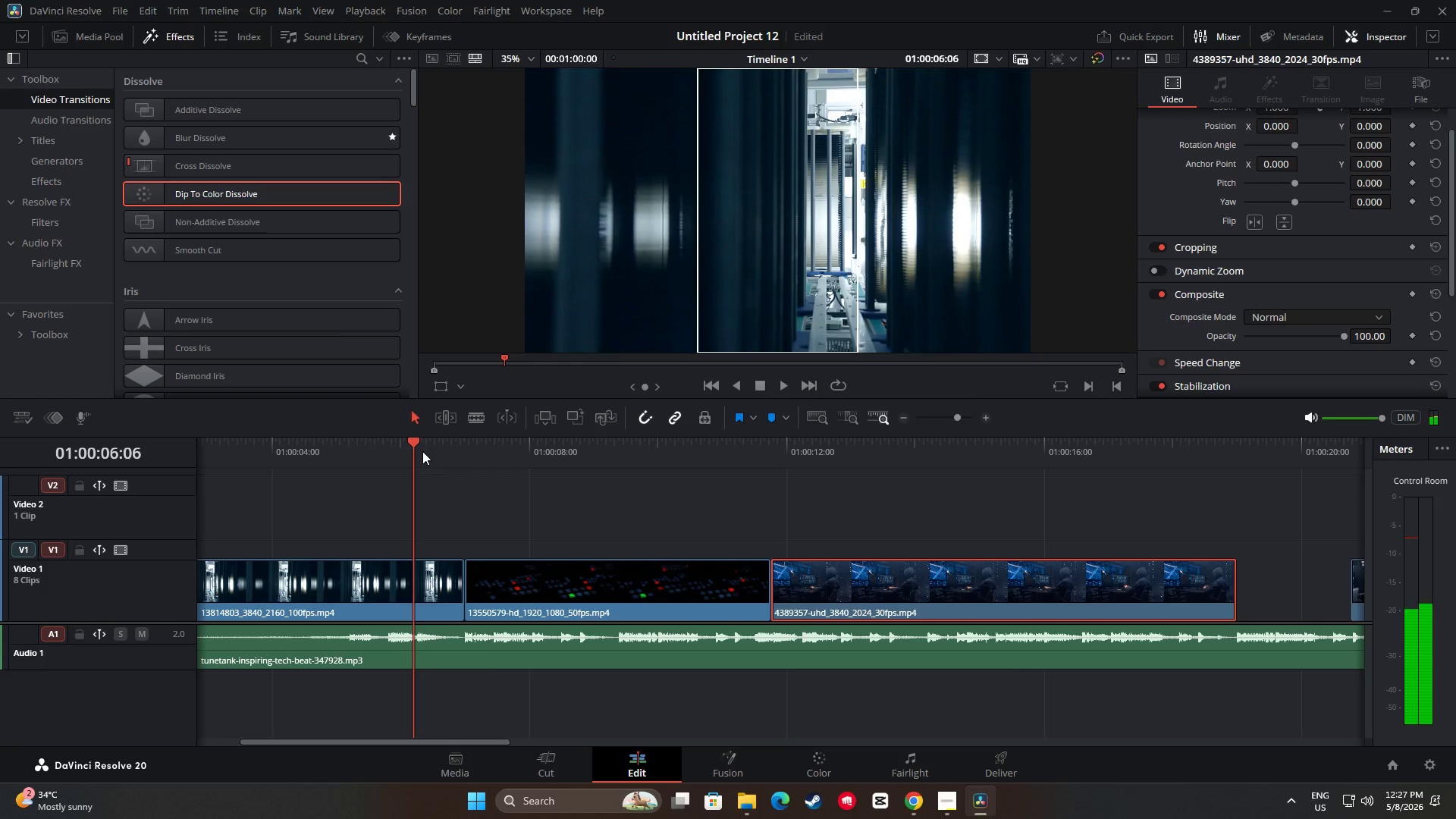 
key(Space)
 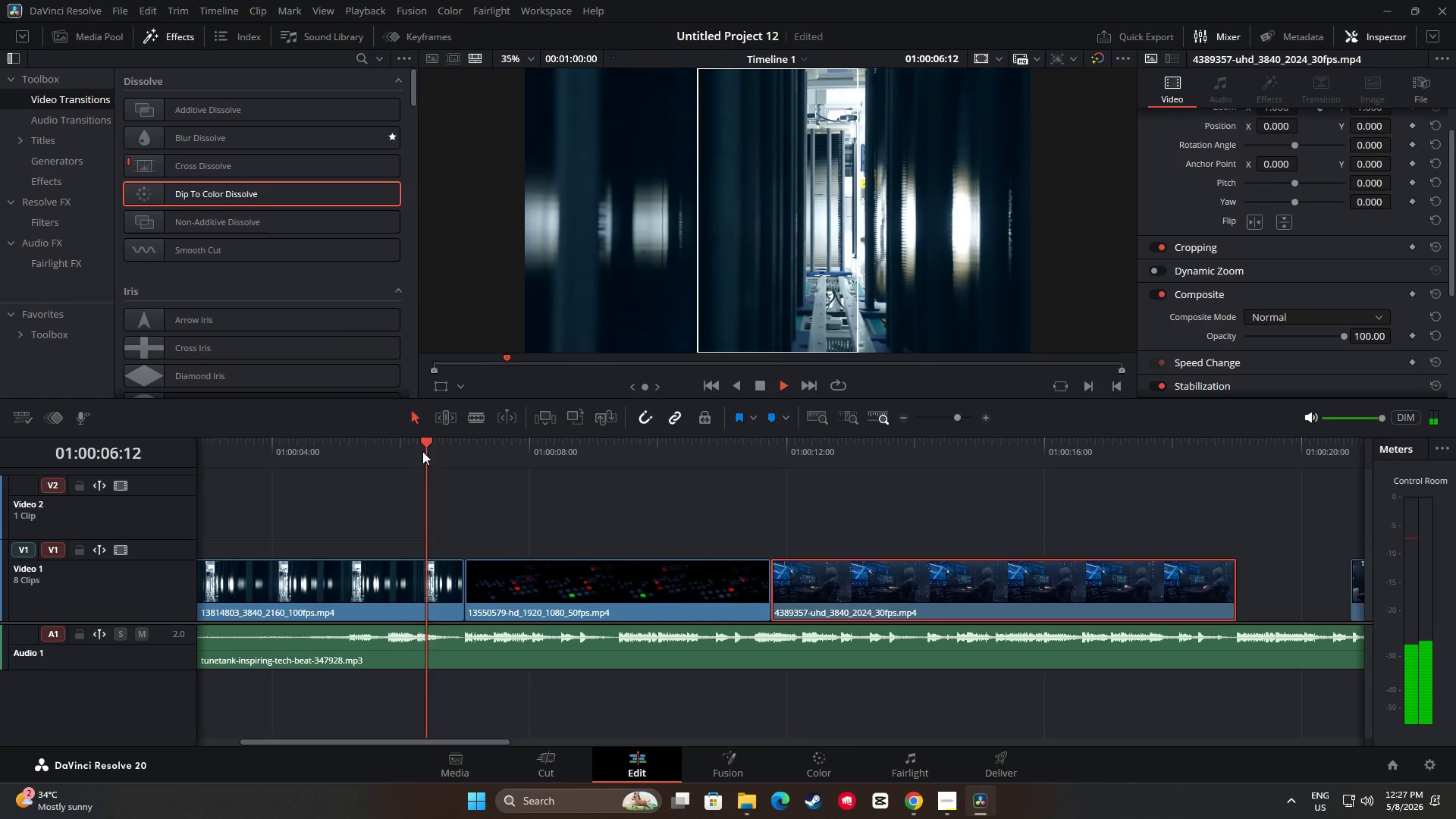 
key(Space)
 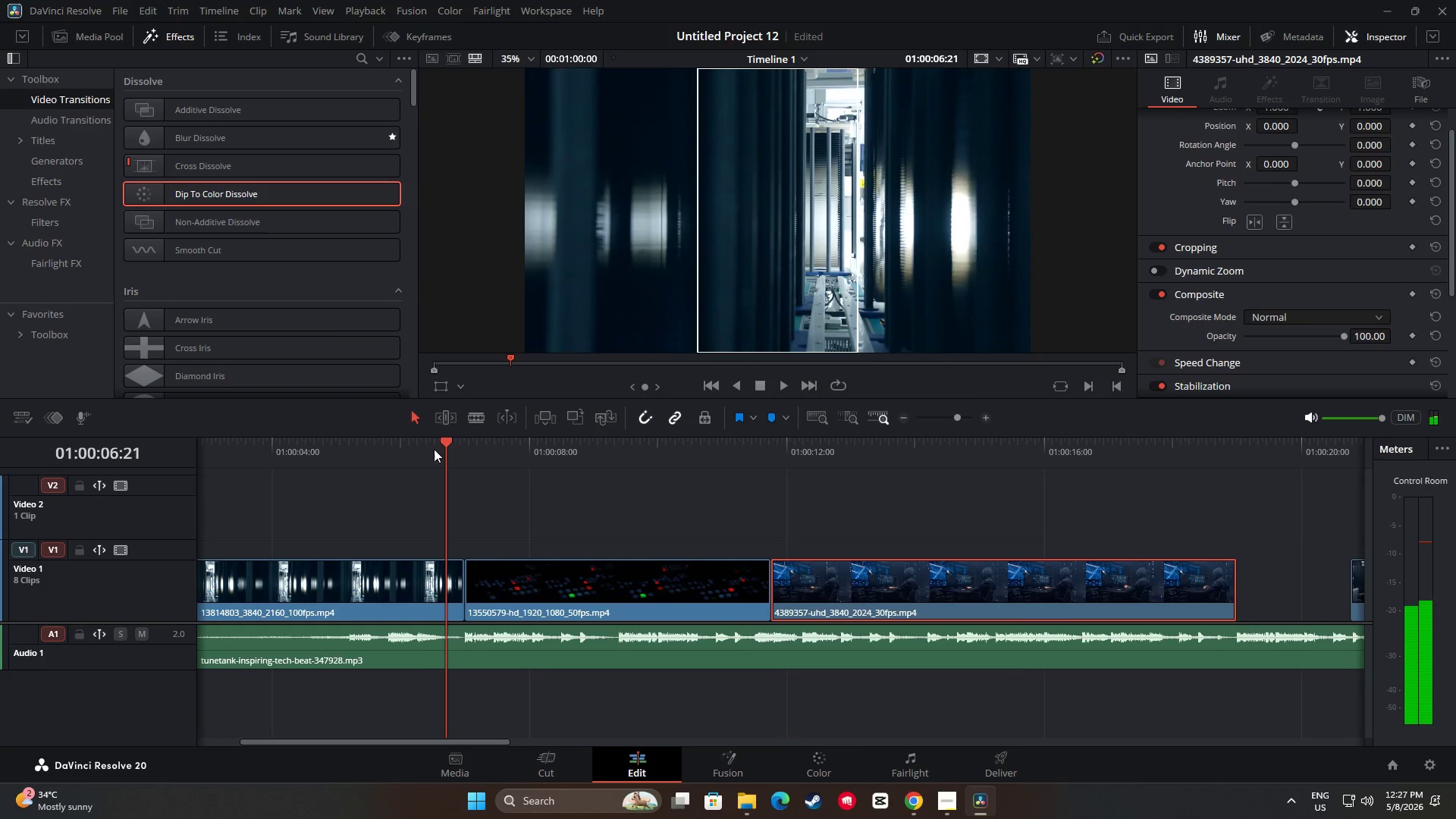 
left_click_drag(start_coordinate=[445, 444], to_coordinate=[373, 447])
 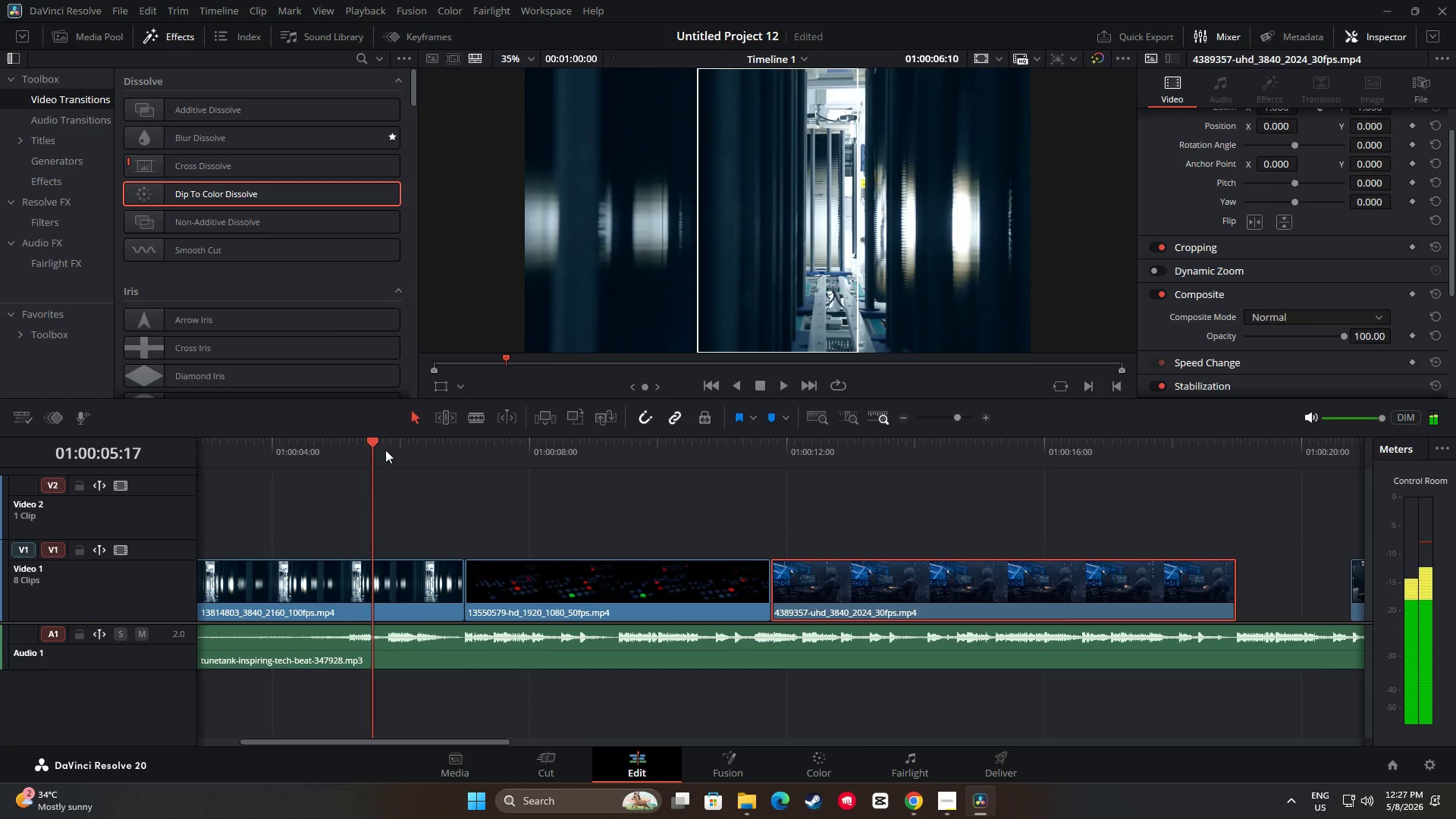 
key(Space)
 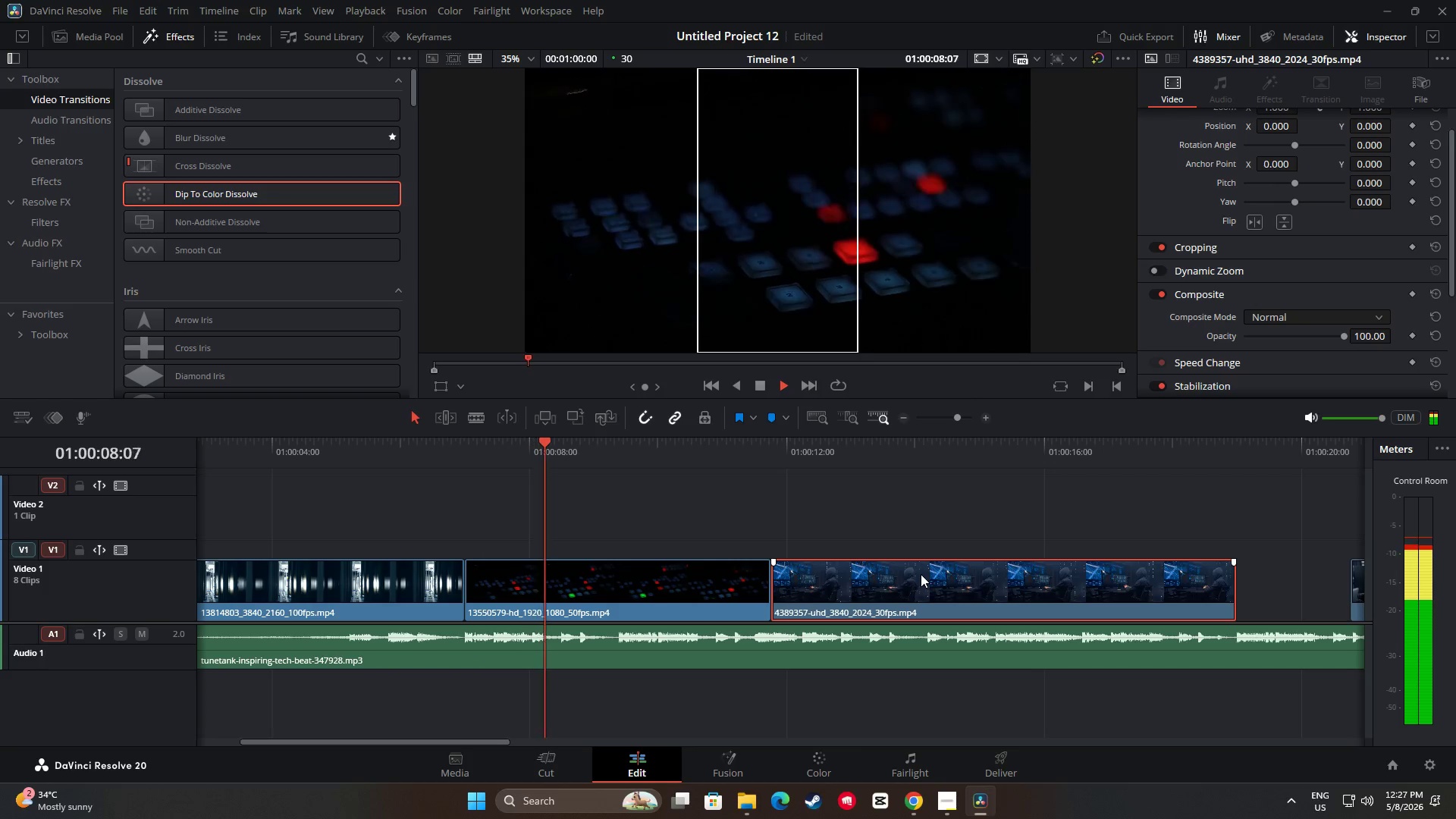 
wait(8.36)
 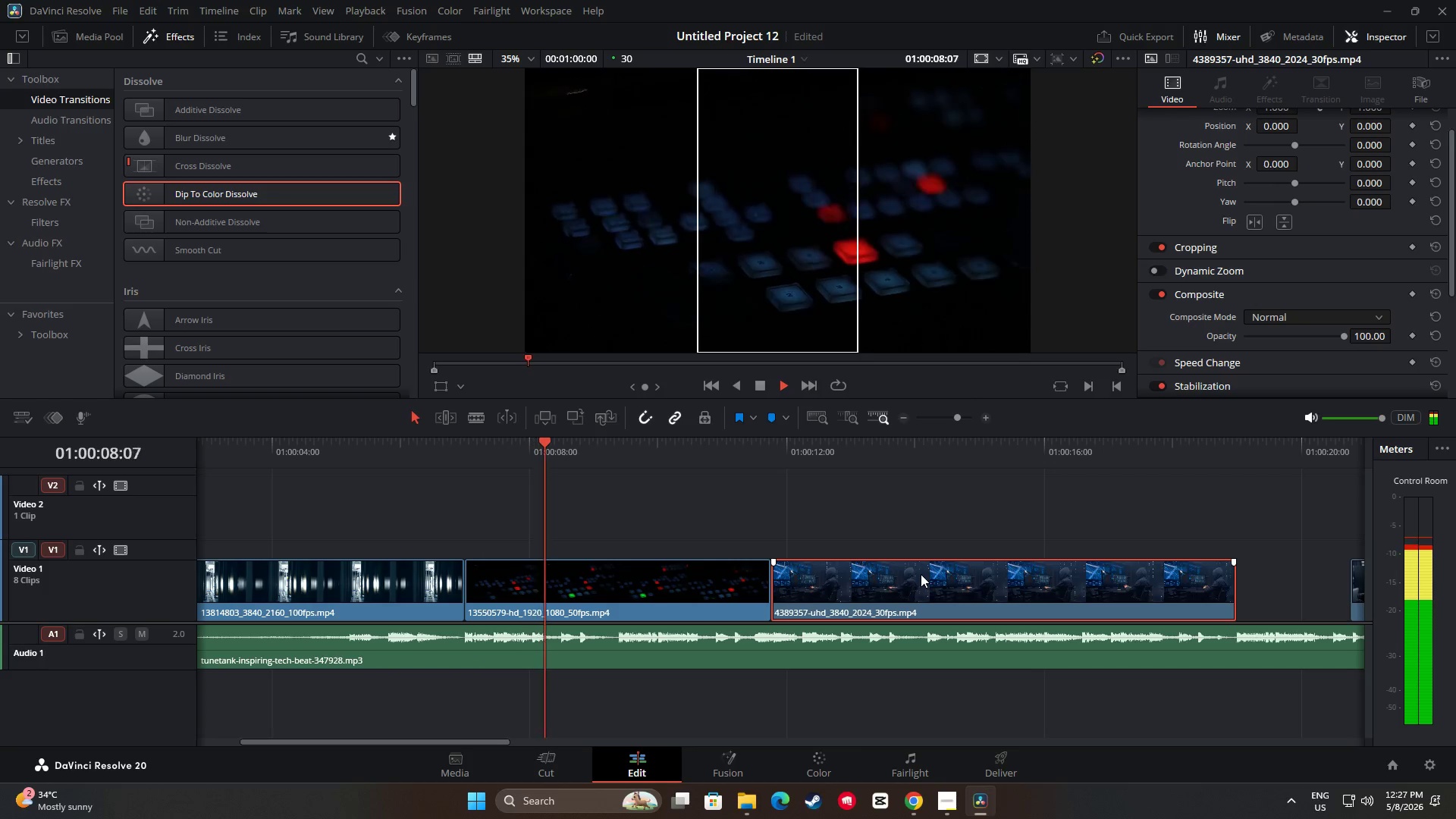 
left_click_drag(start_coordinate=[492, 741], to_coordinate=[611, 753])
 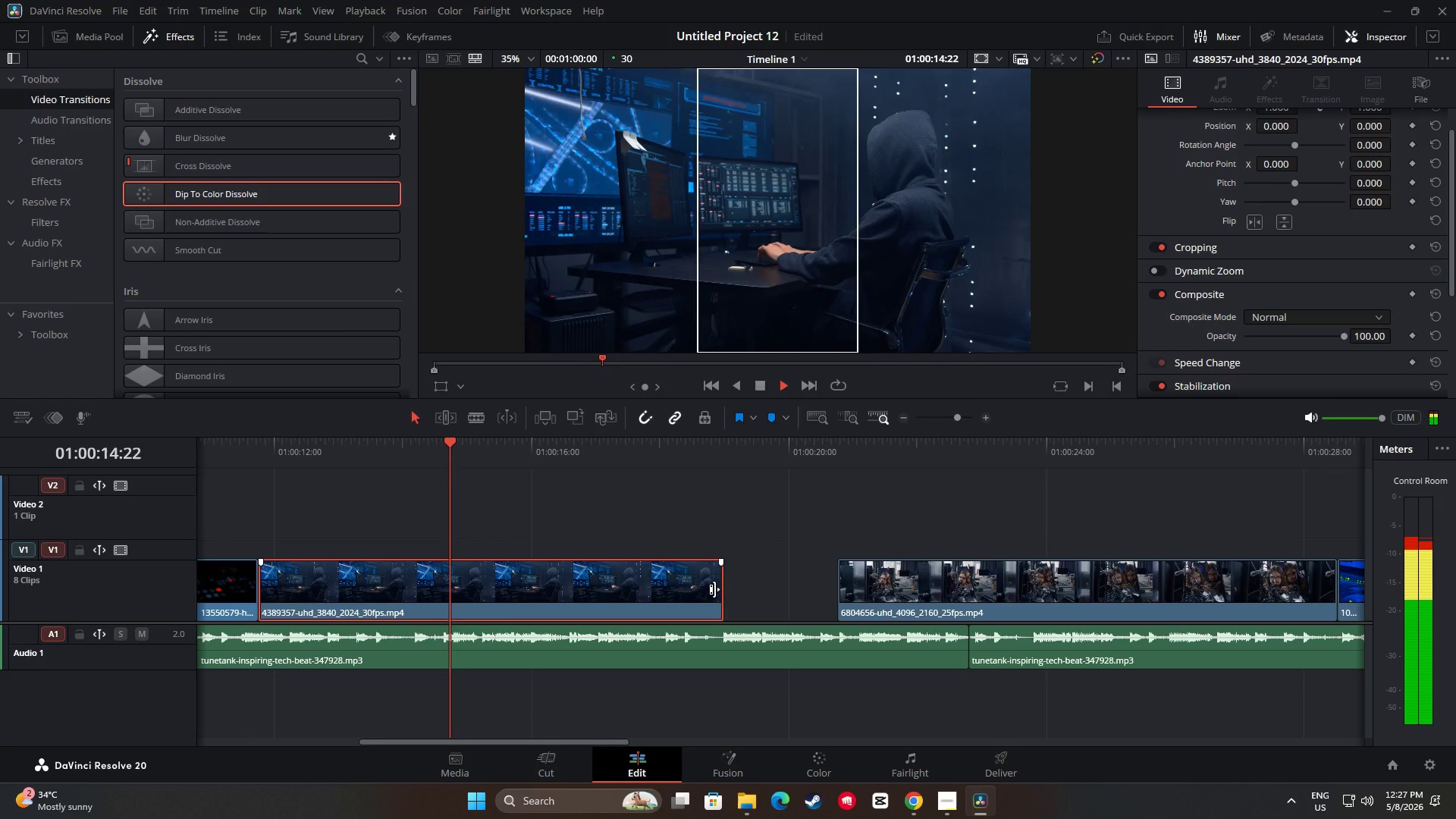 
left_click_drag(start_coordinate=[713, 589], to_coordinate=[726, 589])
 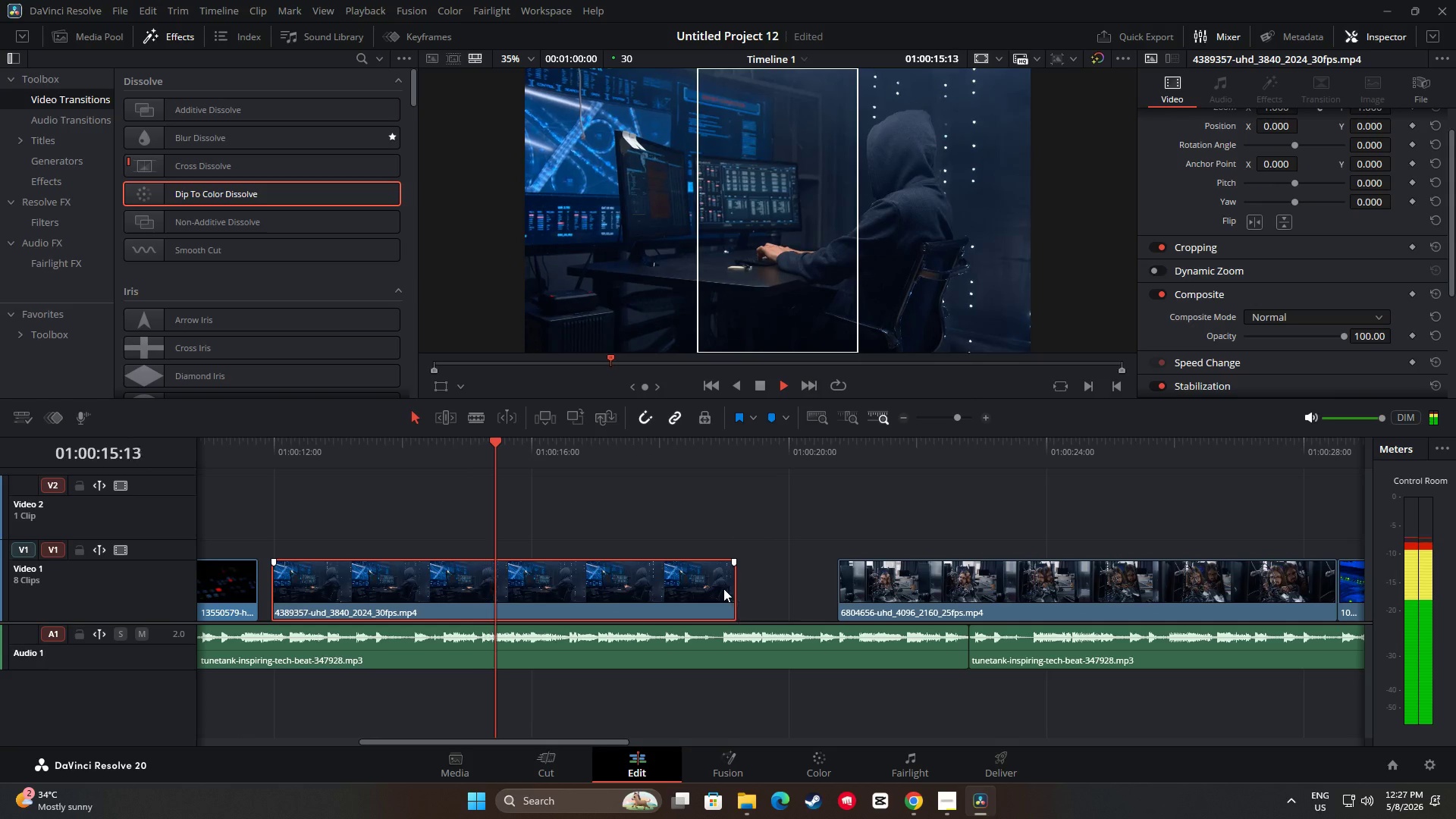 
left_click_drag(start_coordinate=[714, 588], to_coordinate=[700, 588])
 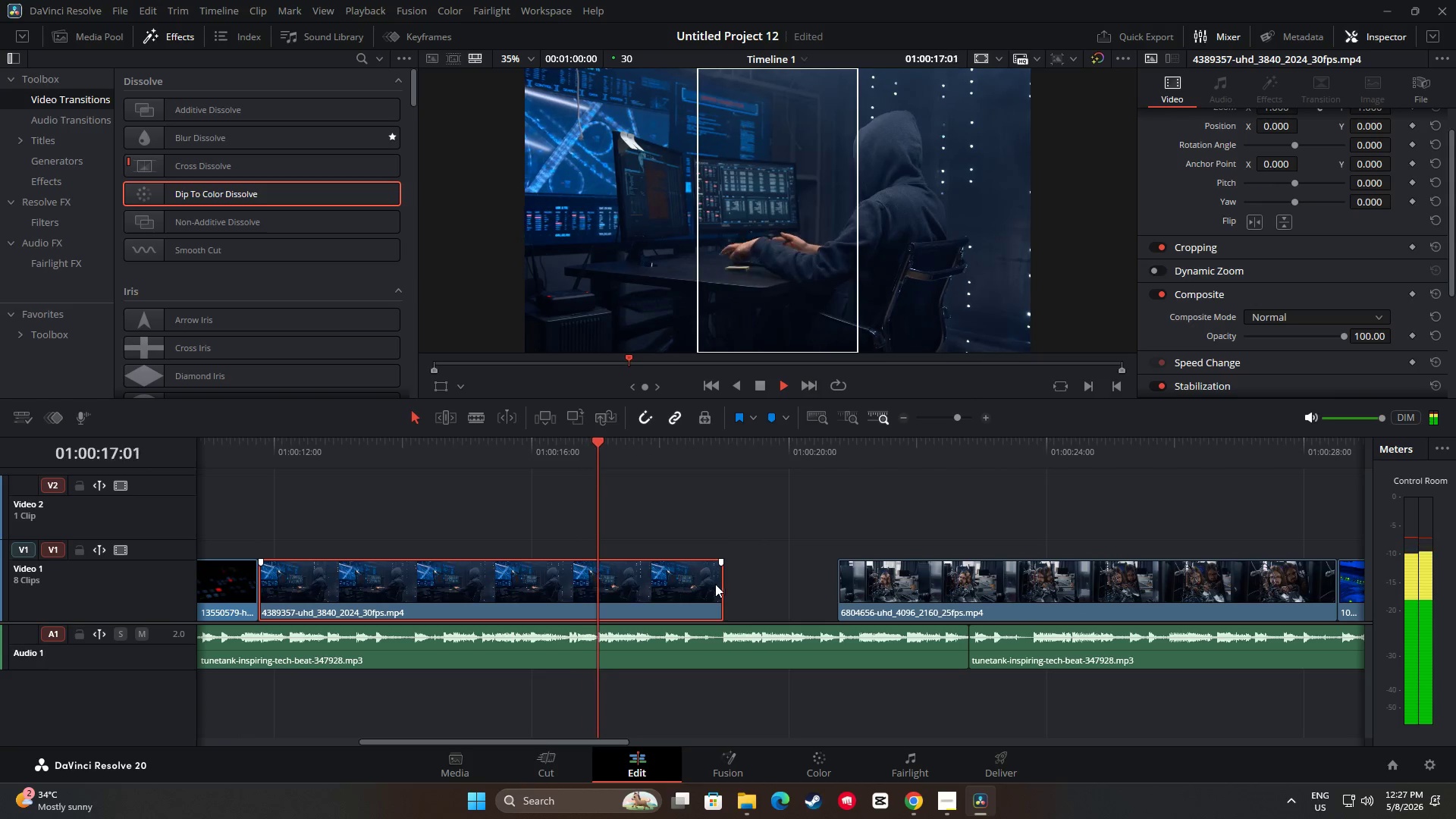 
left_click_drag(start_coordinate=[716, 584], to_coordinate=[833, 592])
 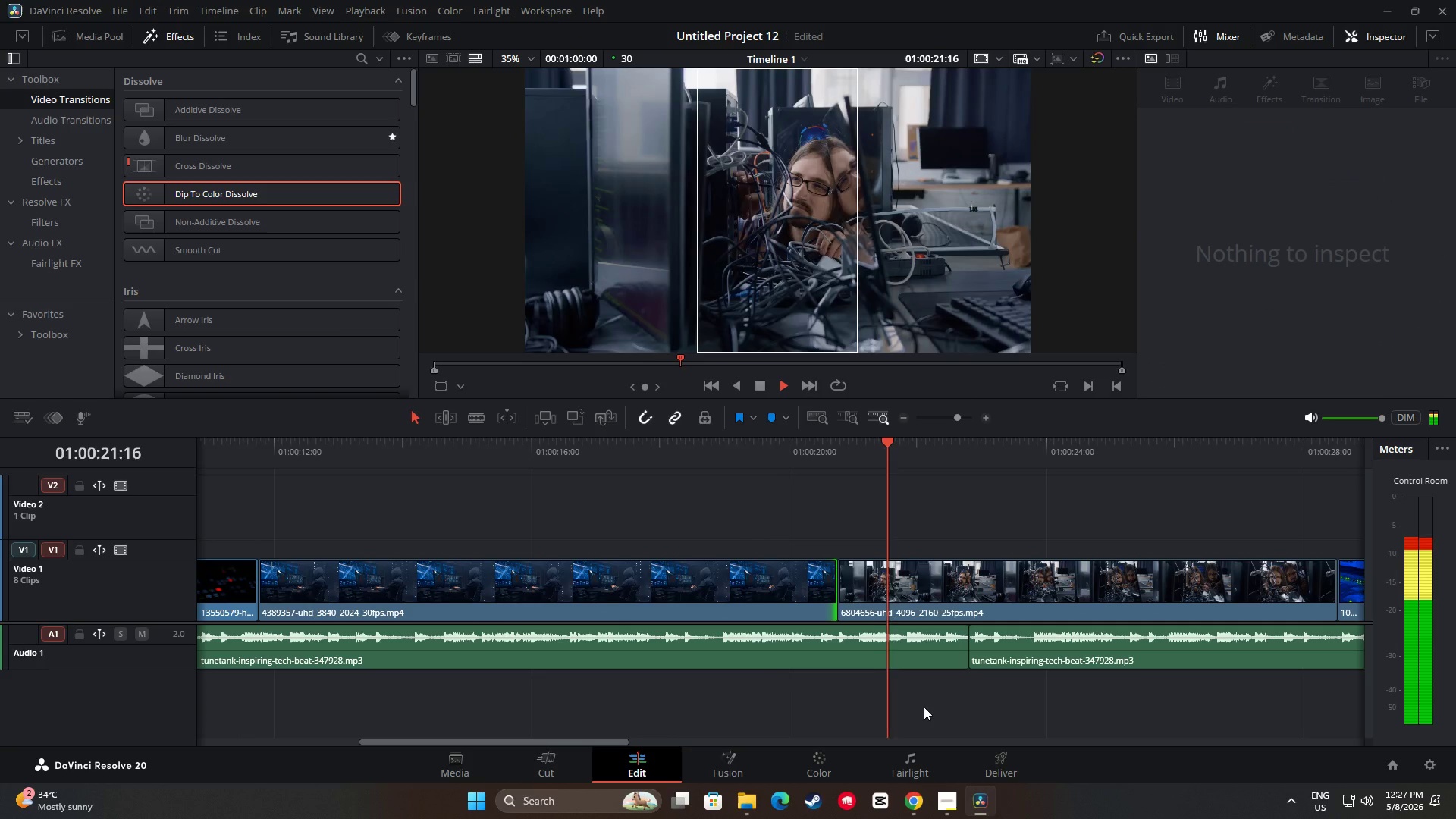 
left_click_drag(start_coordinate=[533, 739], to_coordinate=[611, 747])
 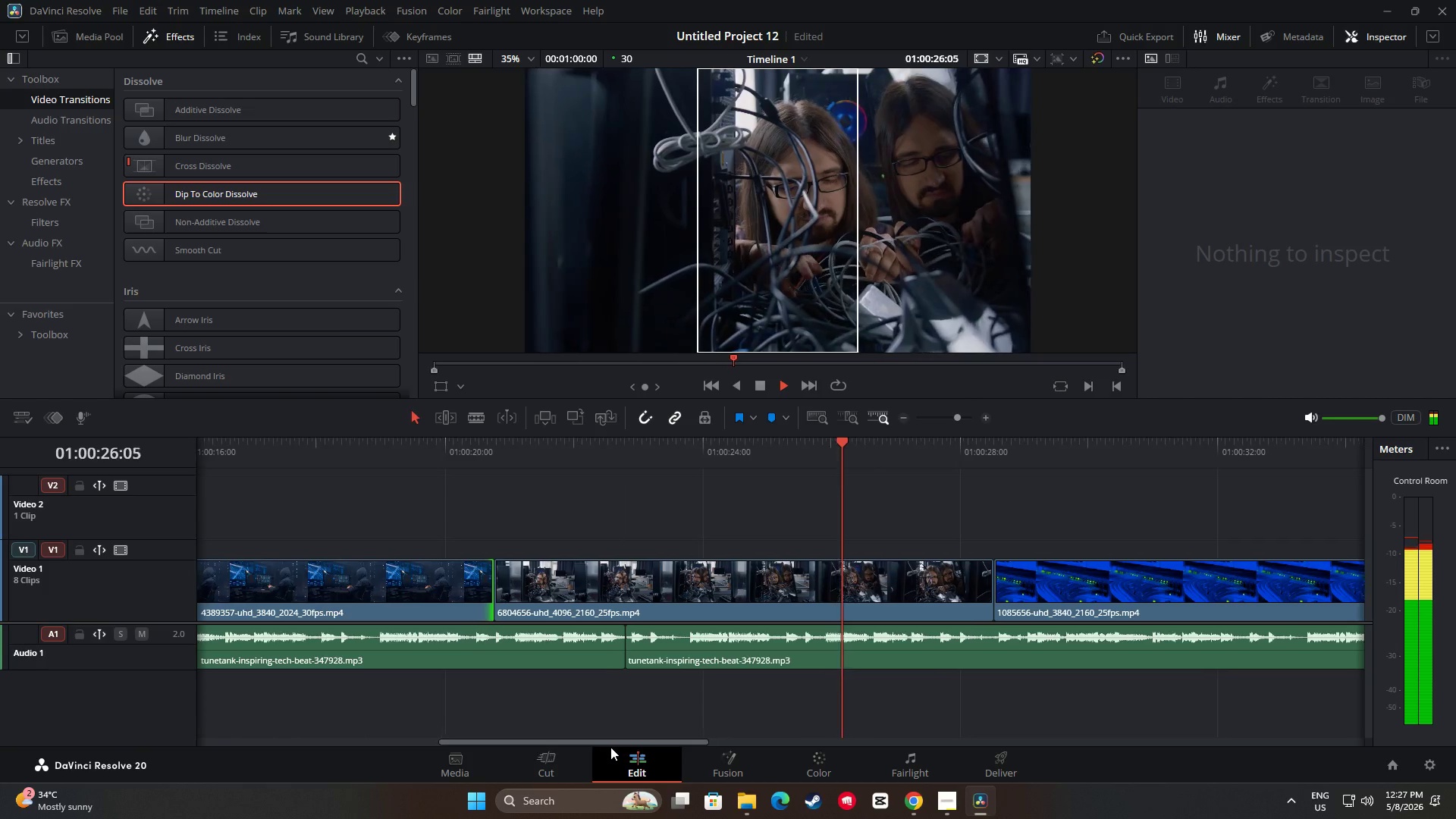 
key(Space)
 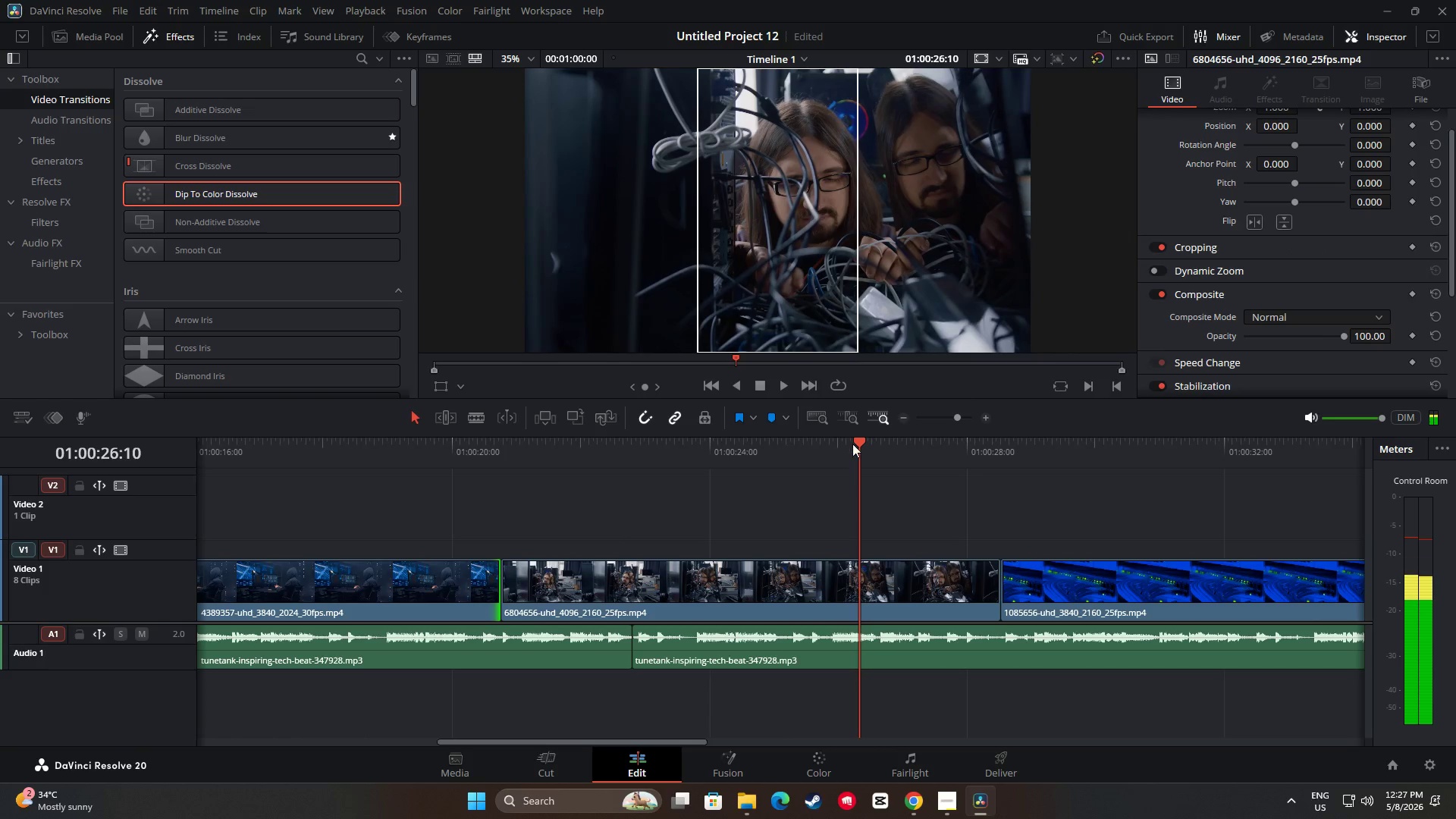 
left_click_drag(start_coordinate=[857, 442], to_coordinate=[385, 490])
 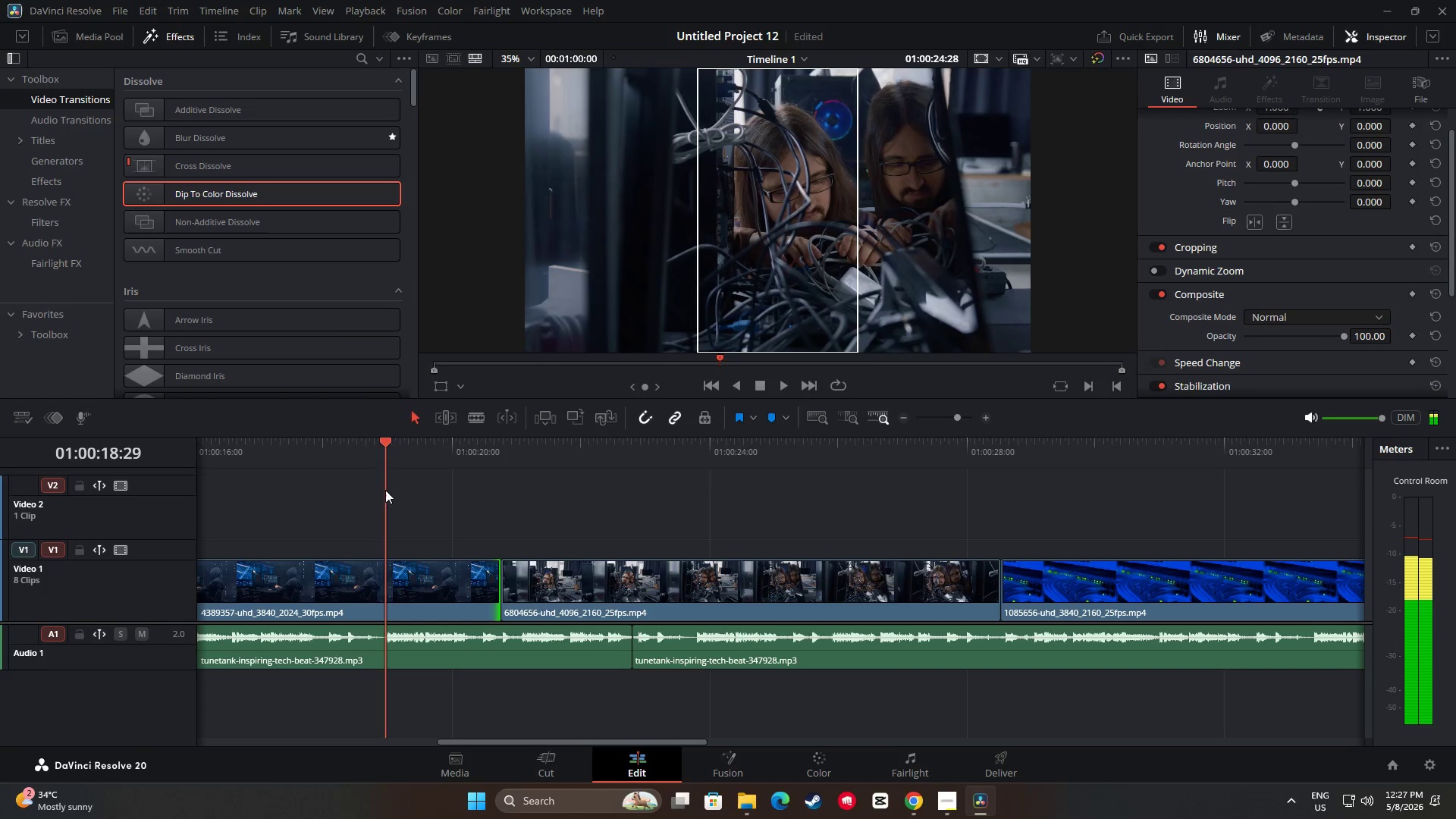 
key(Space)
 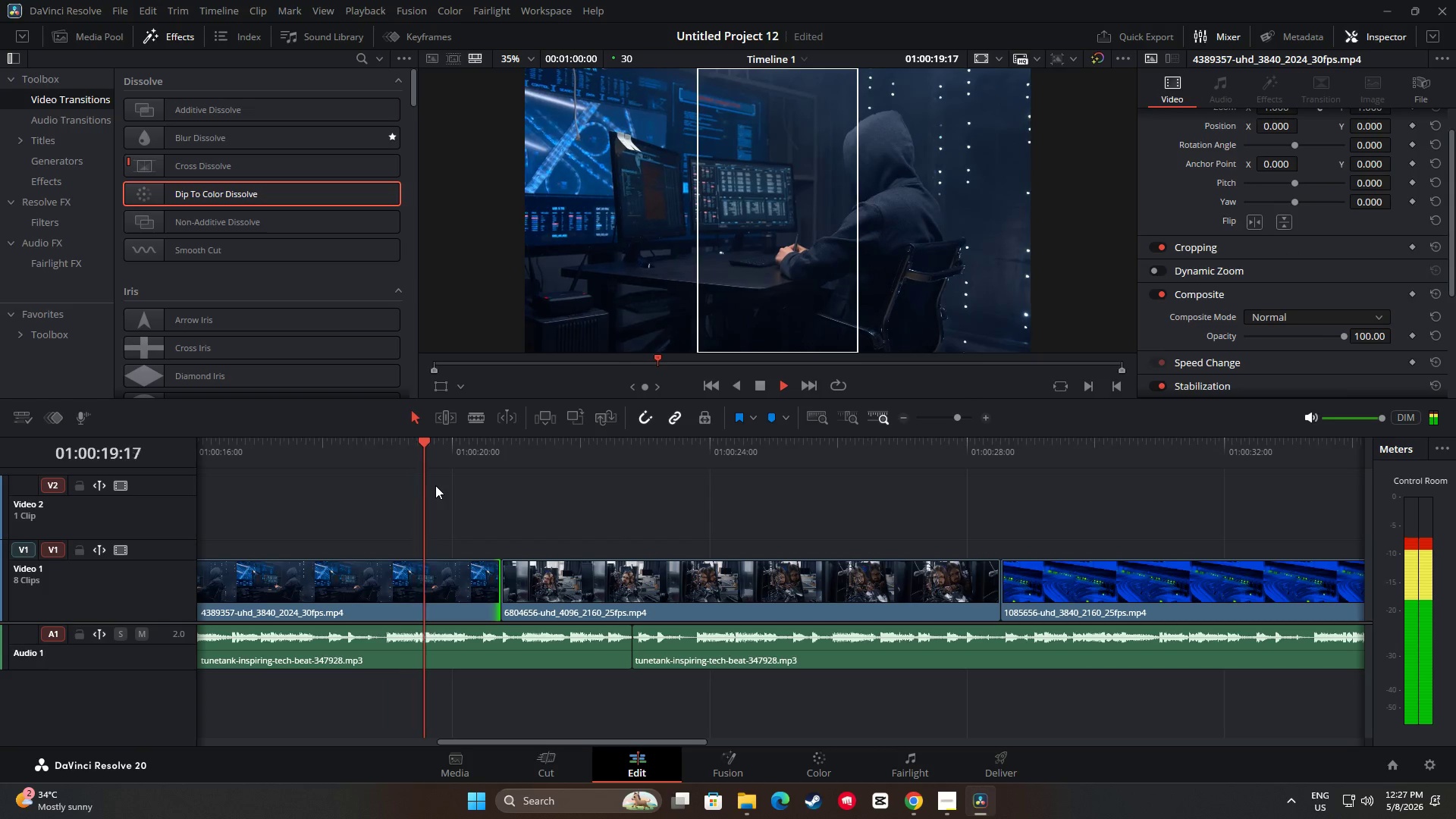 
key(Space)
 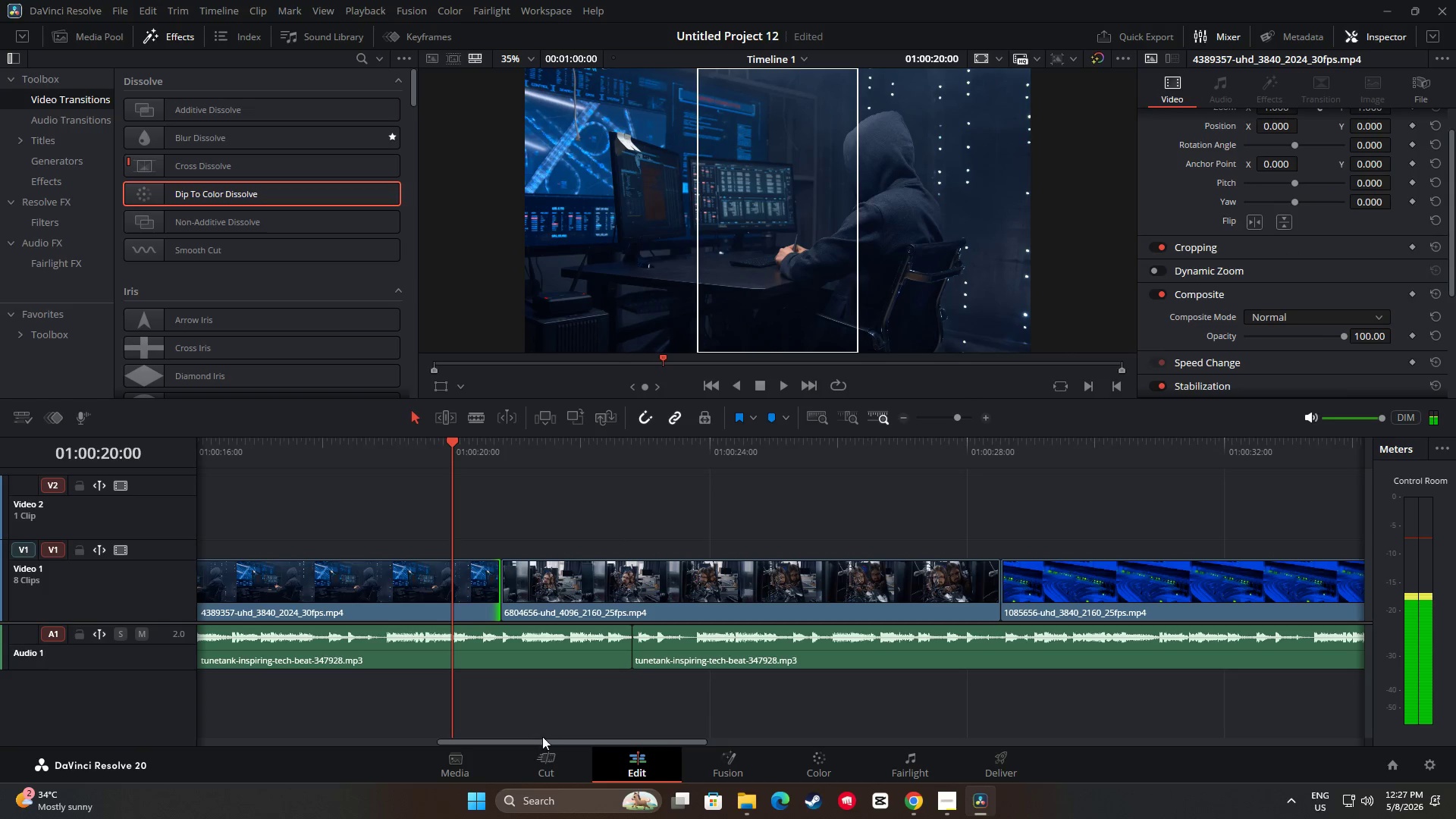 
left_click_drag(start_coordinate=[542, 744], to_coordinate=[479, 746])
 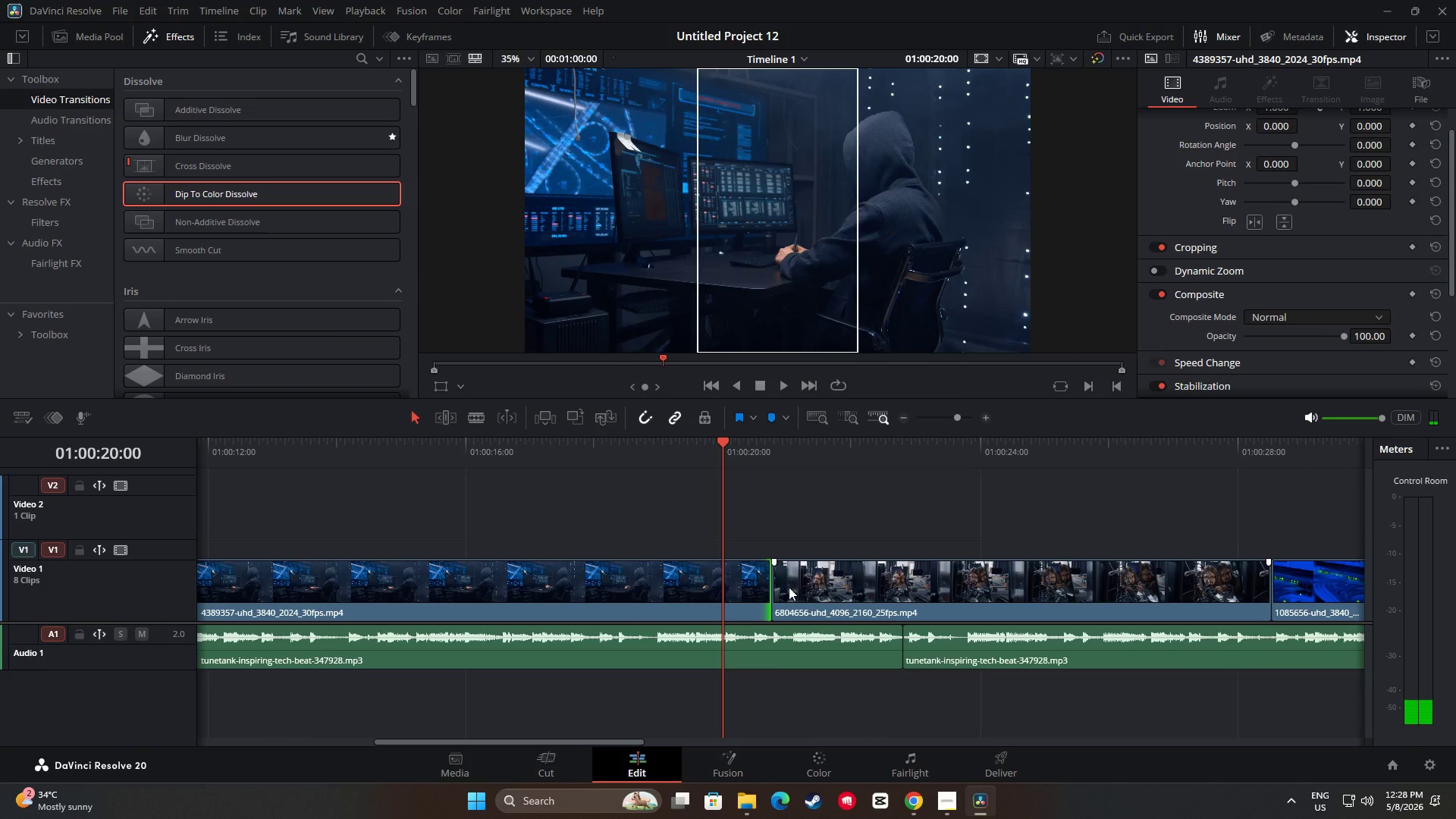 
left_click_drag(start_coordinate=[780, 585], to_coordinate=[770, 586])
 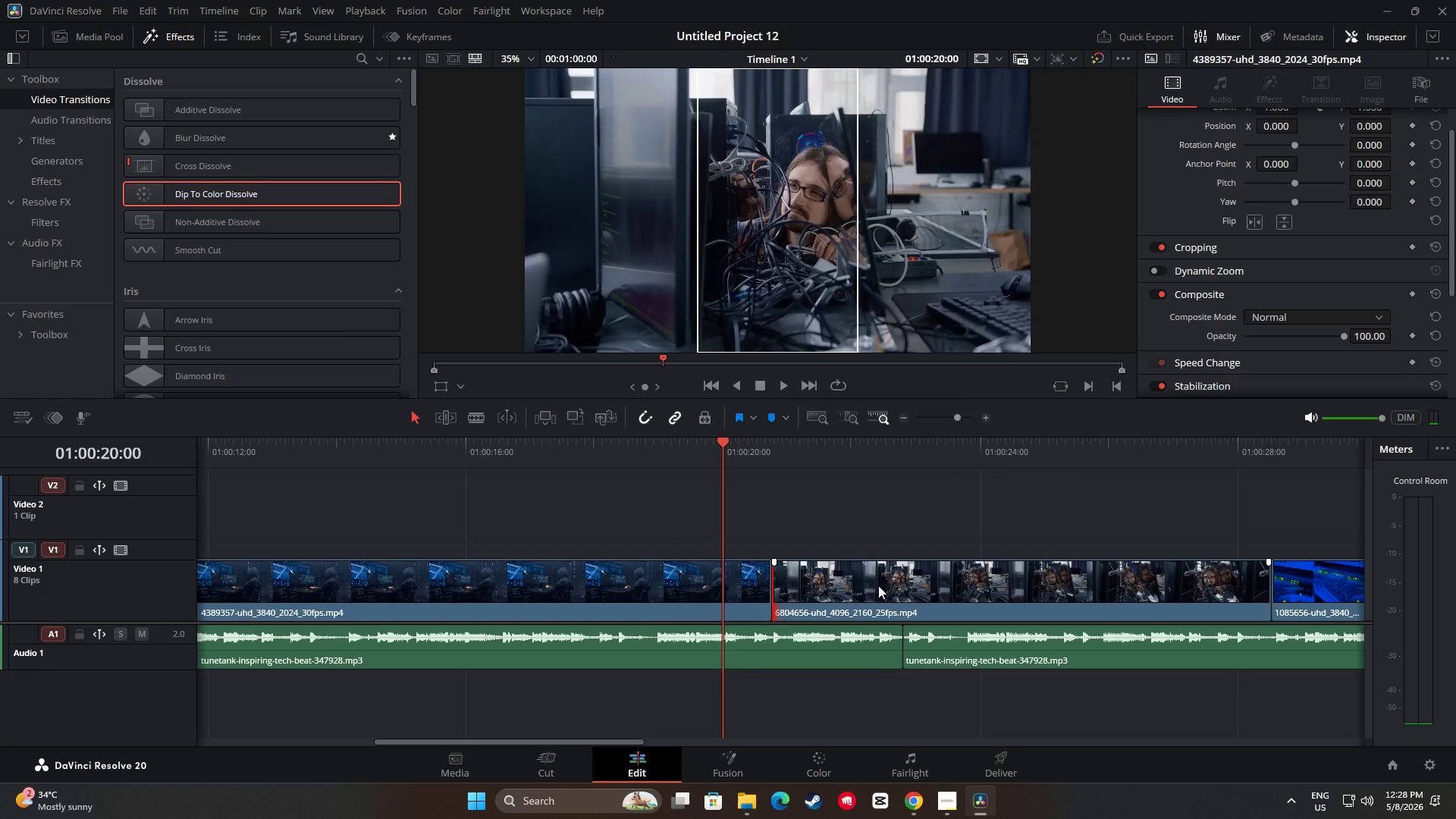 
left_click_drag(start_coordinate=[876, 585], to_coordinate=[761, 591])
 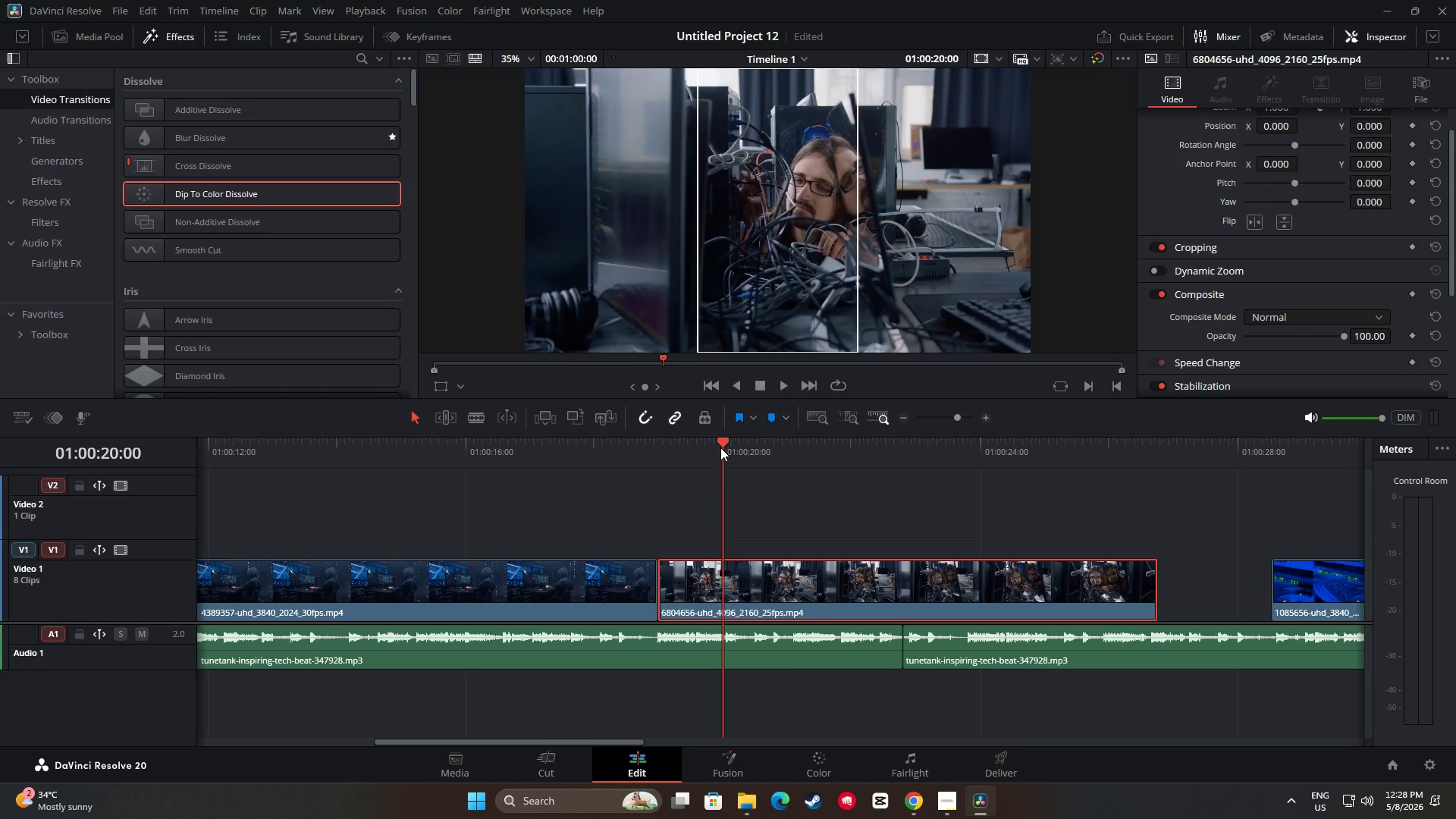 
left_click_drag(start_coordinate=[721, 447], to_coordinate=[591, 453])
 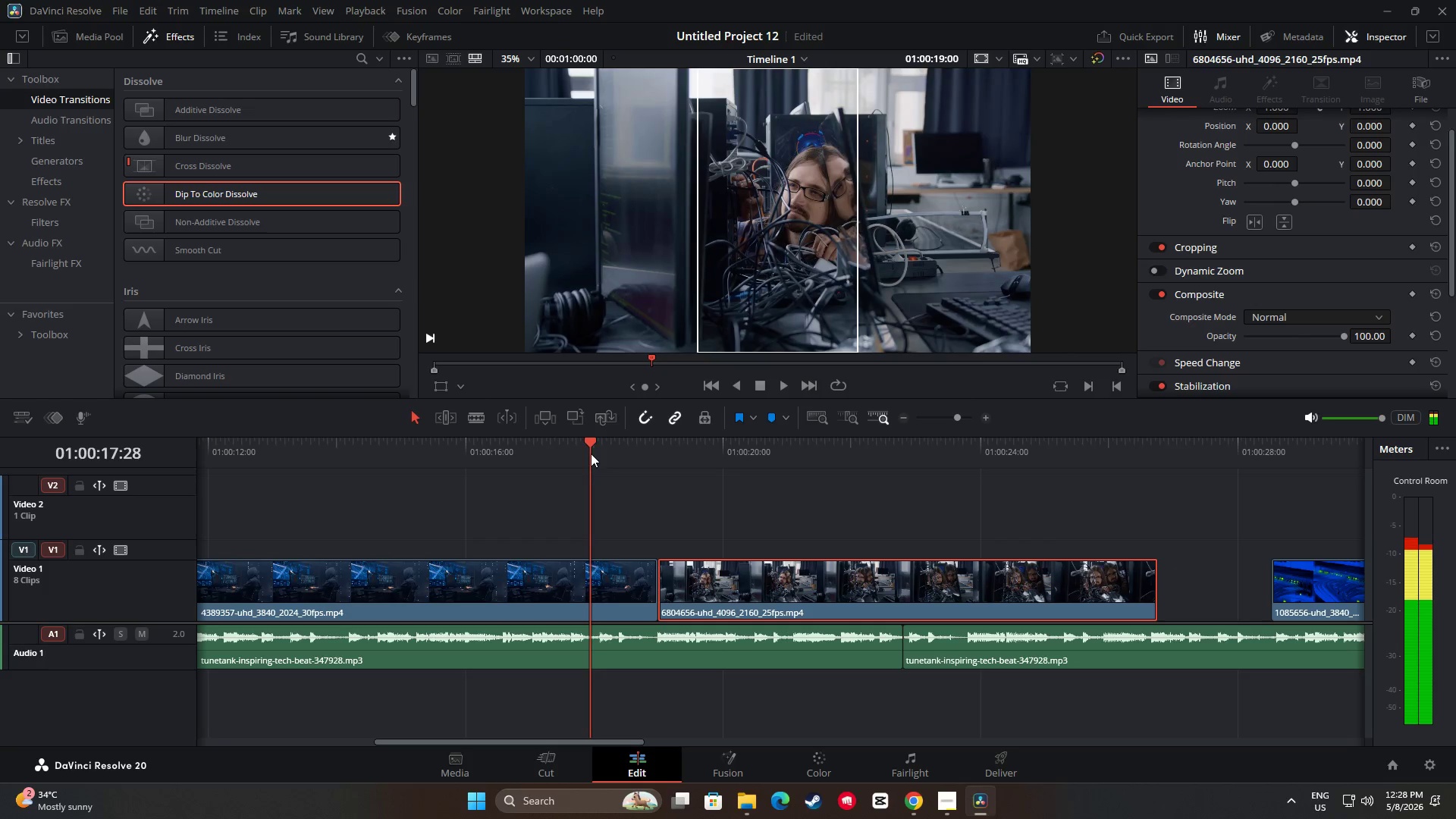 
key(Space)
 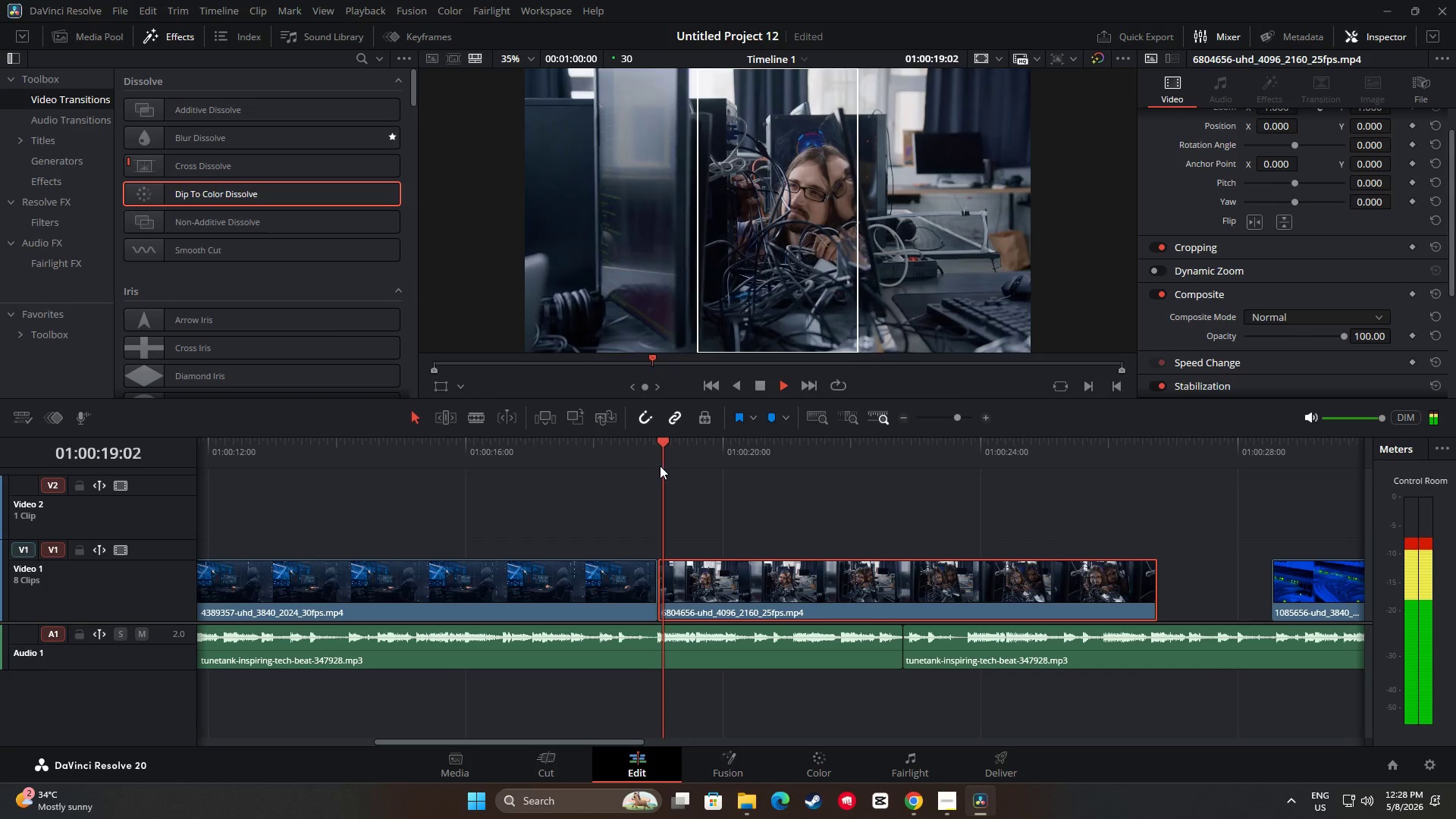 
key(Space)
 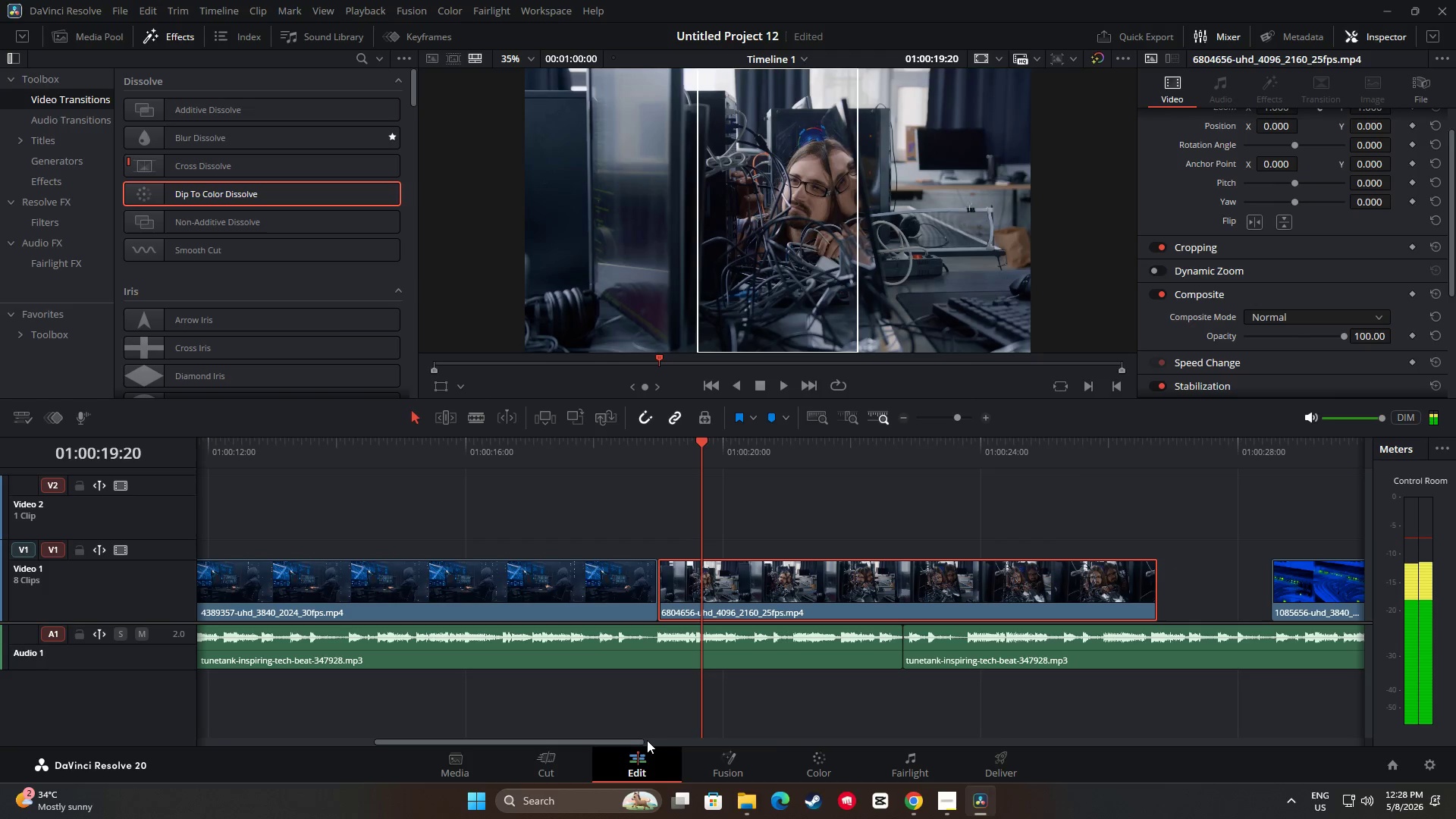 
left_click_drag(start_coordinate=[639, 741], to_coordinate=[720, 749])
 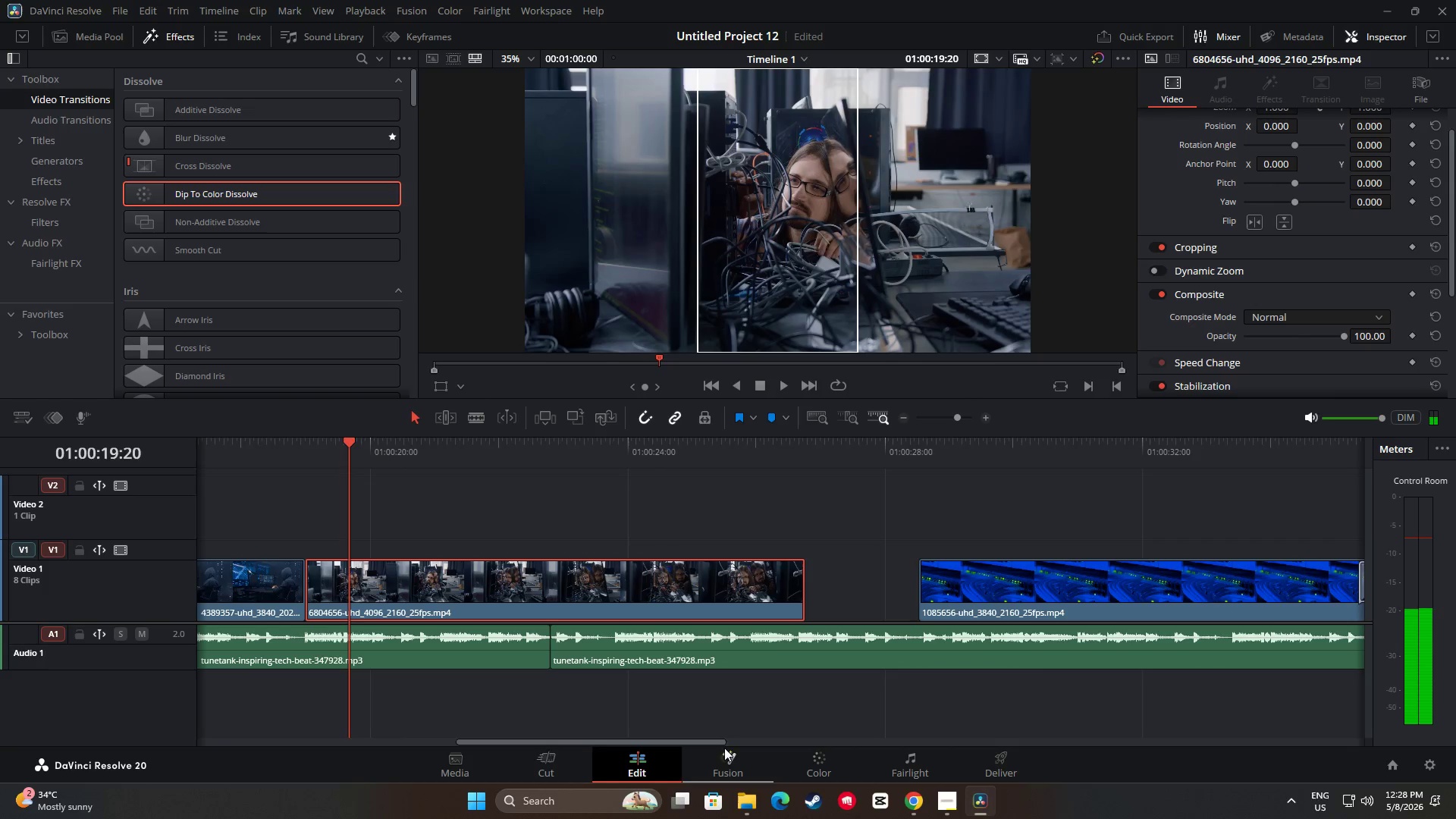 
key(Space)
 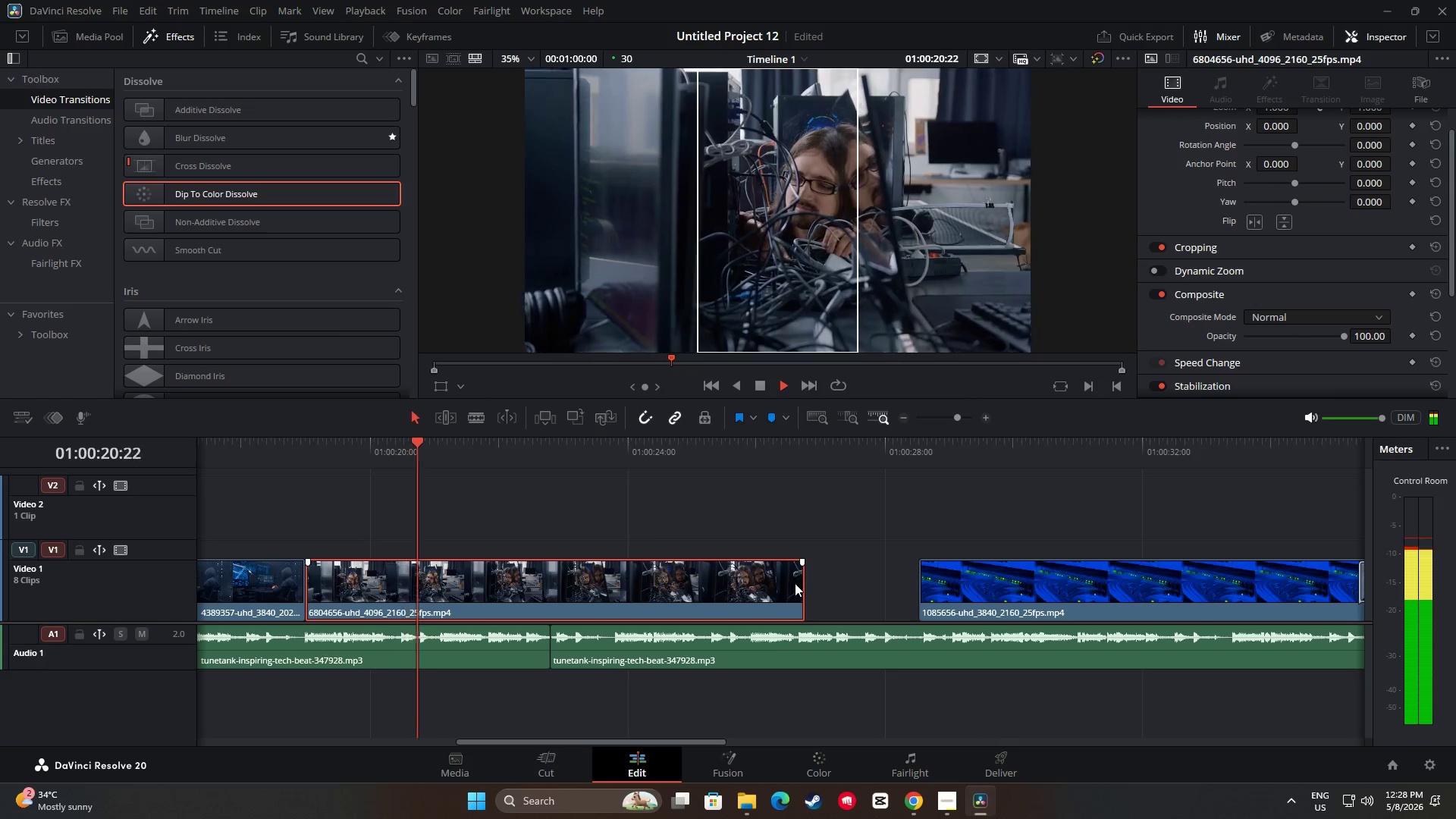 
left_click_drag(start_coordinate=[797, 584], to_coordinate=[913, 589])
 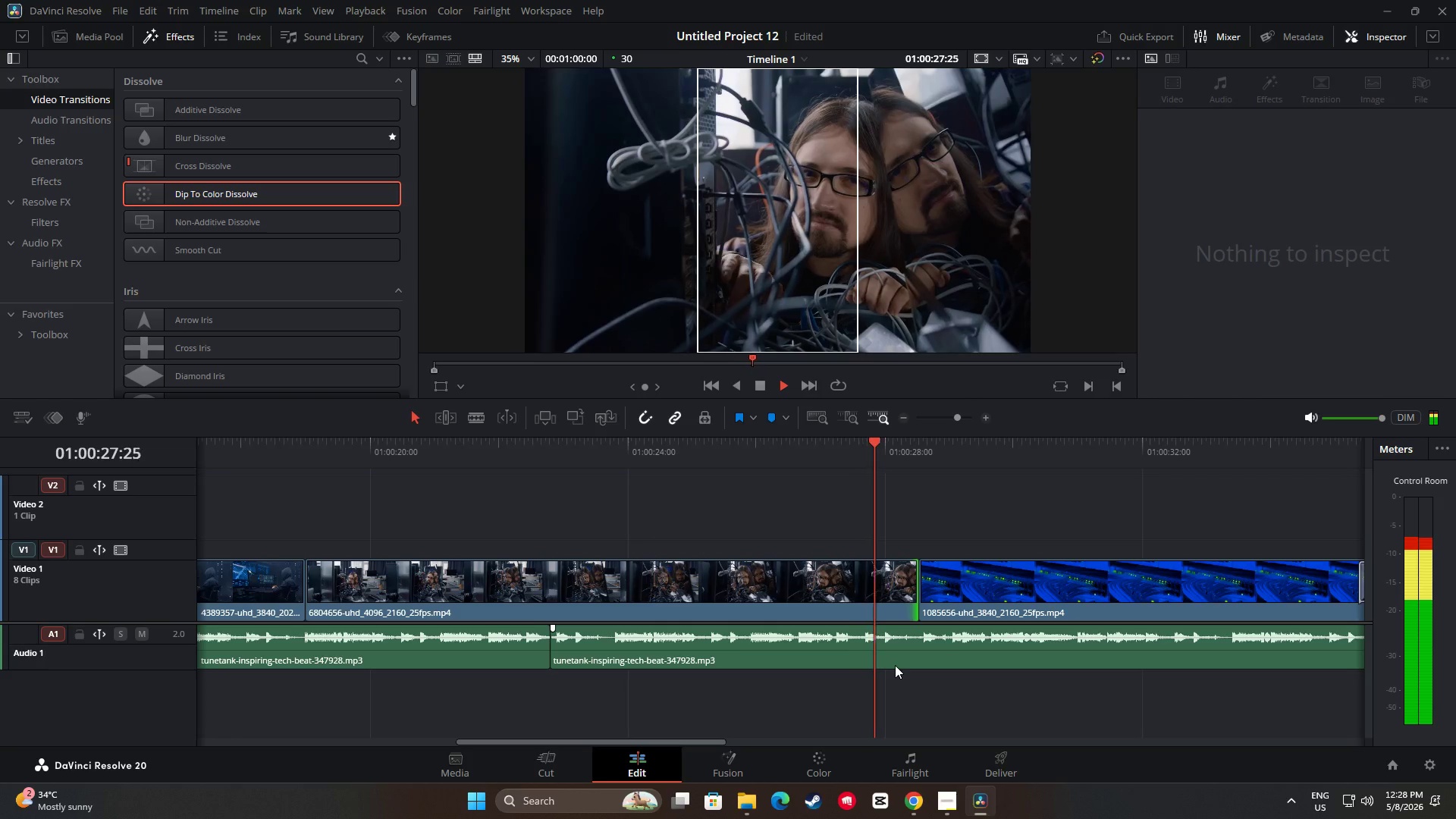 
wait(7.77)
 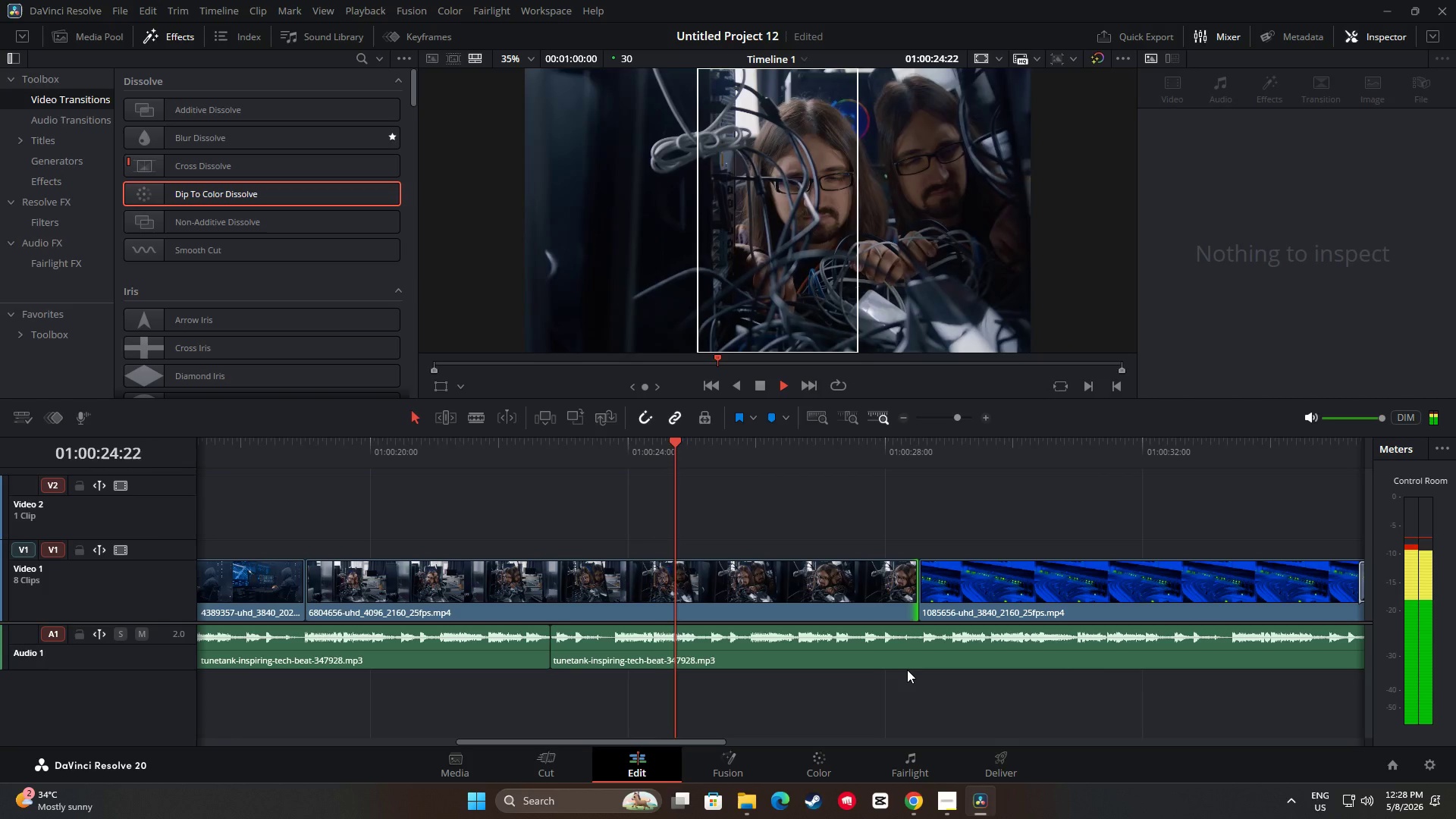 
left_click_drag(start_coordinate=[698, 742], to_coordinate=[1082, 740])
 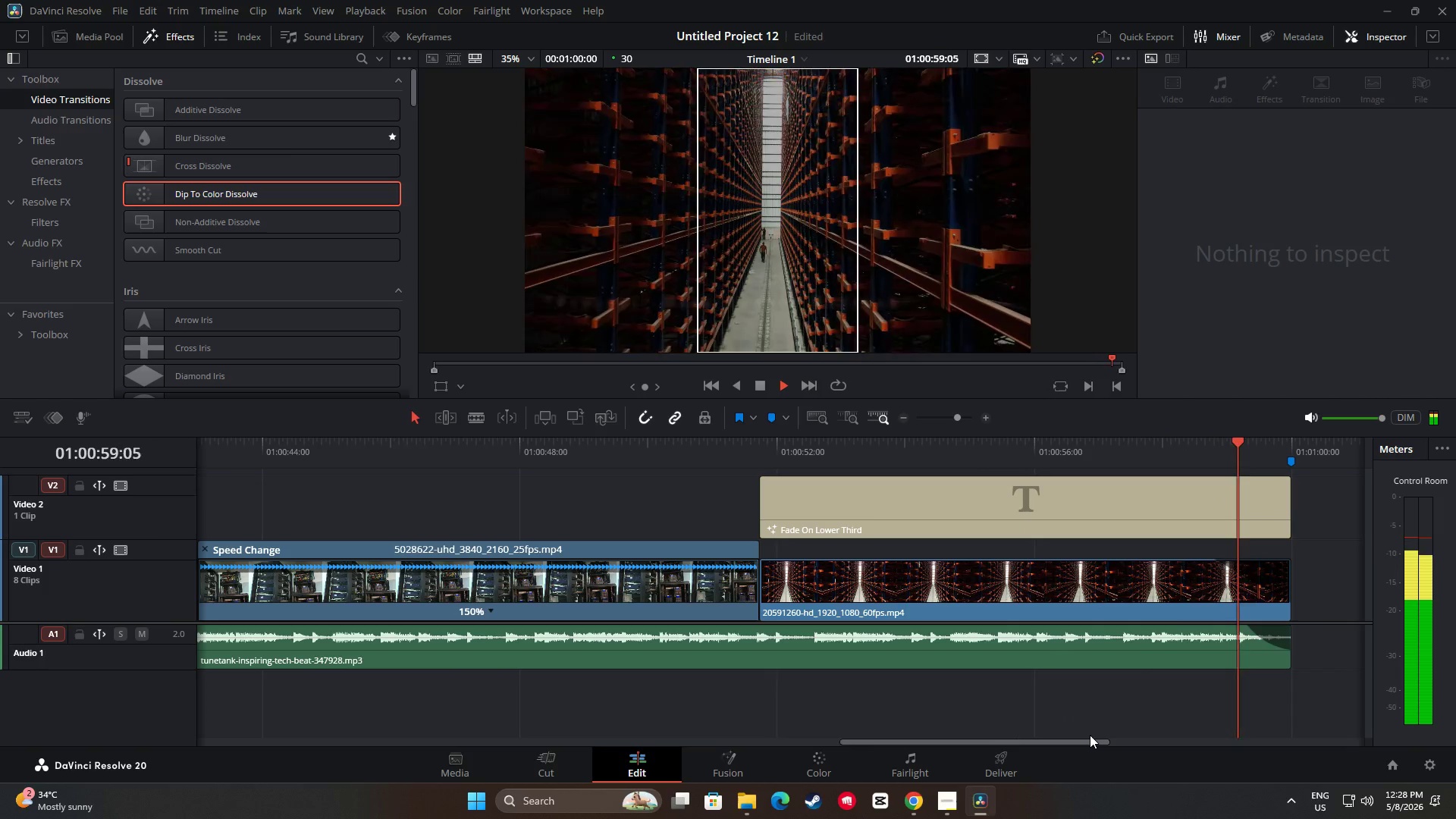 
key(Space)
 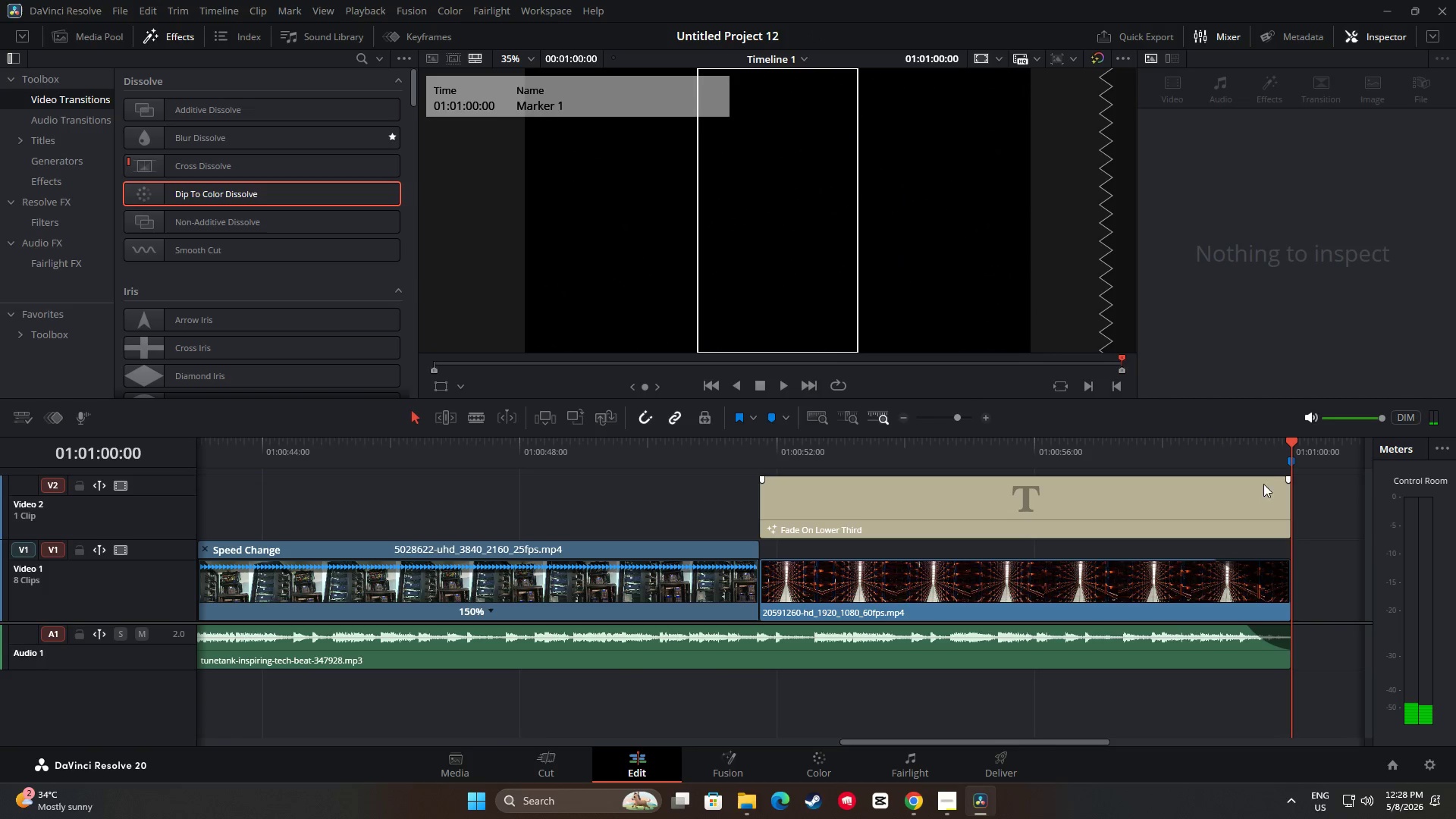 
left_click_drag(start_coordinate=[1292, 441], to_coordinate=[24, 463])
 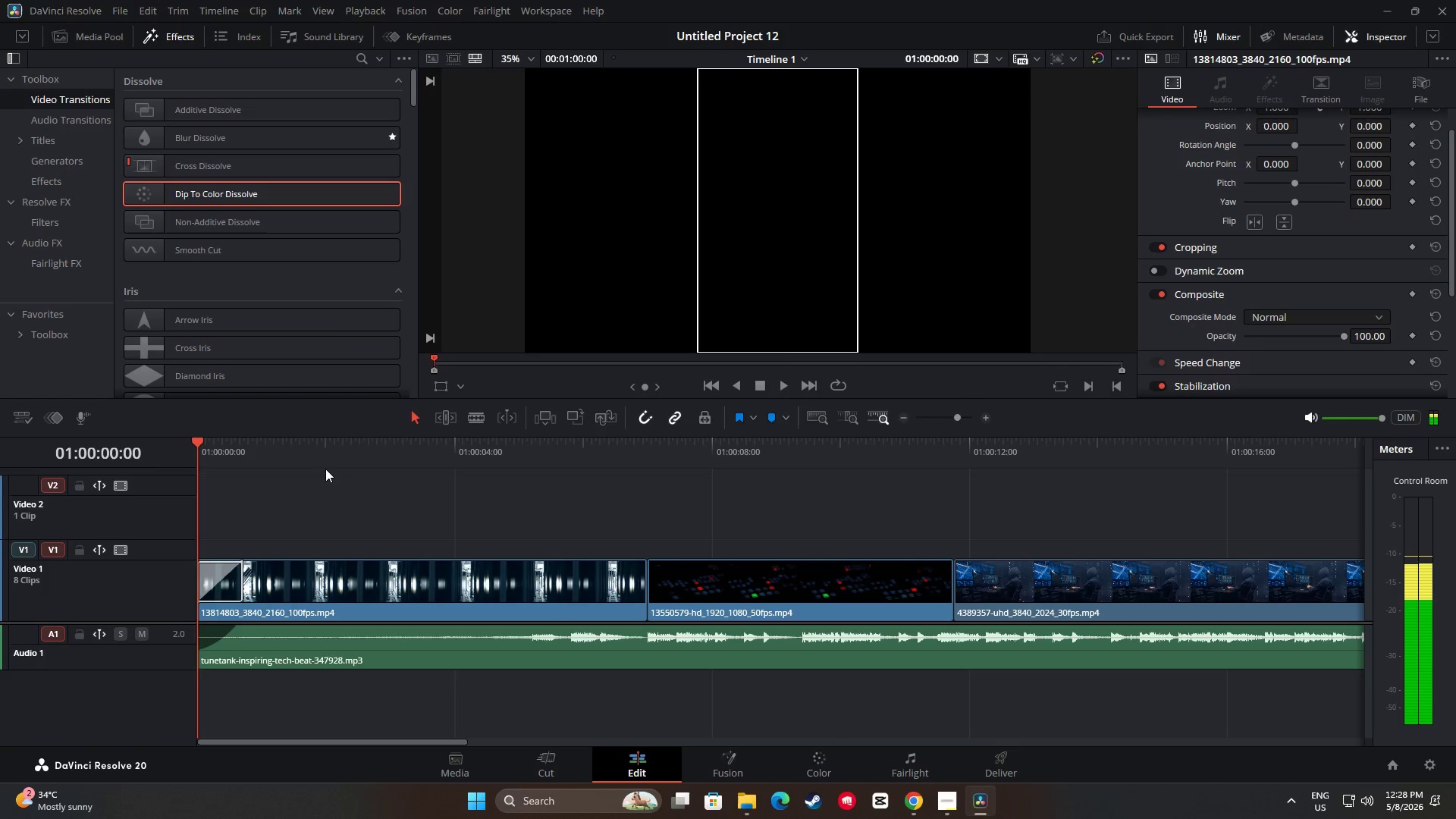 
key(Space)
 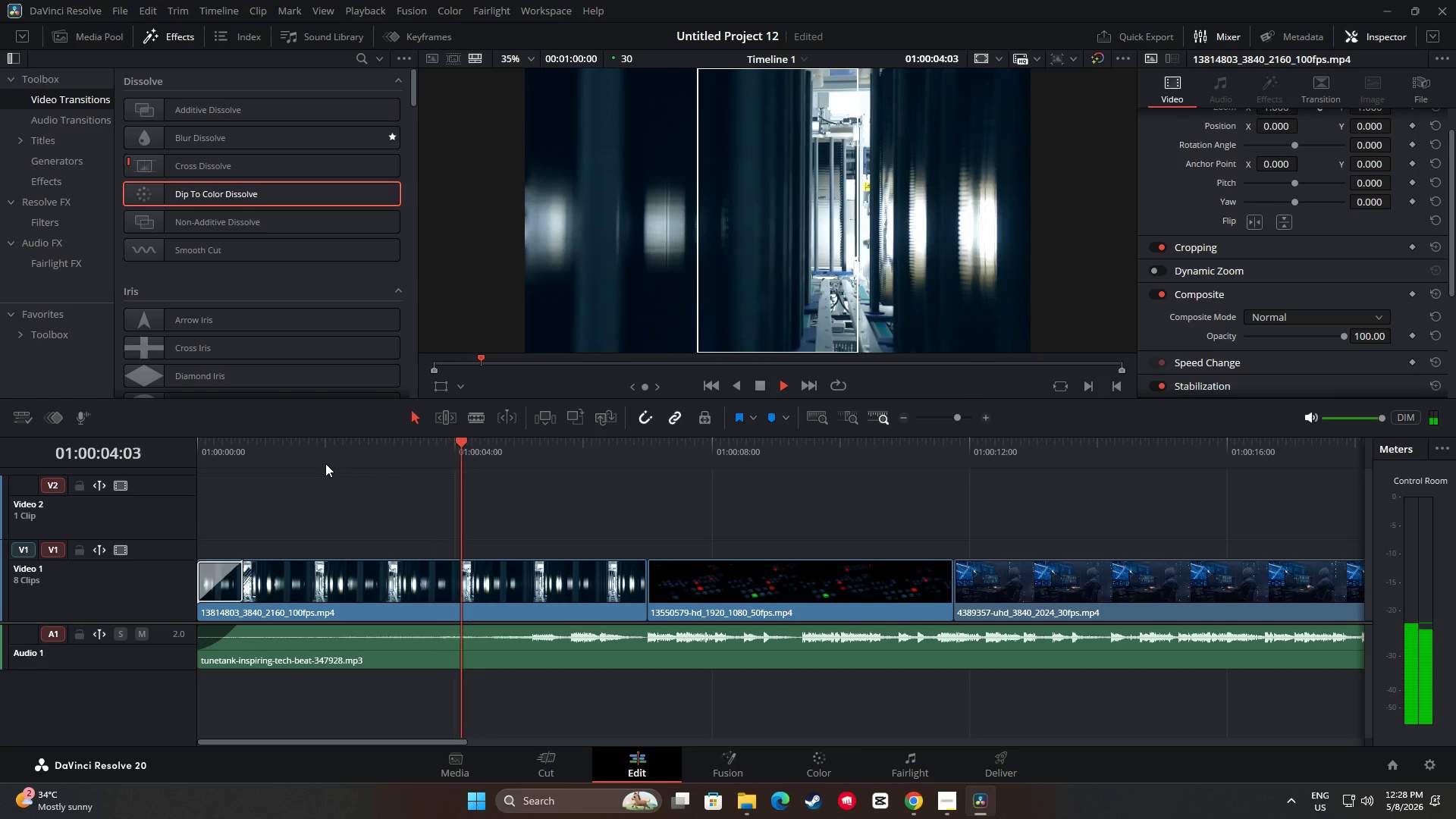 
wait(9.23)
 